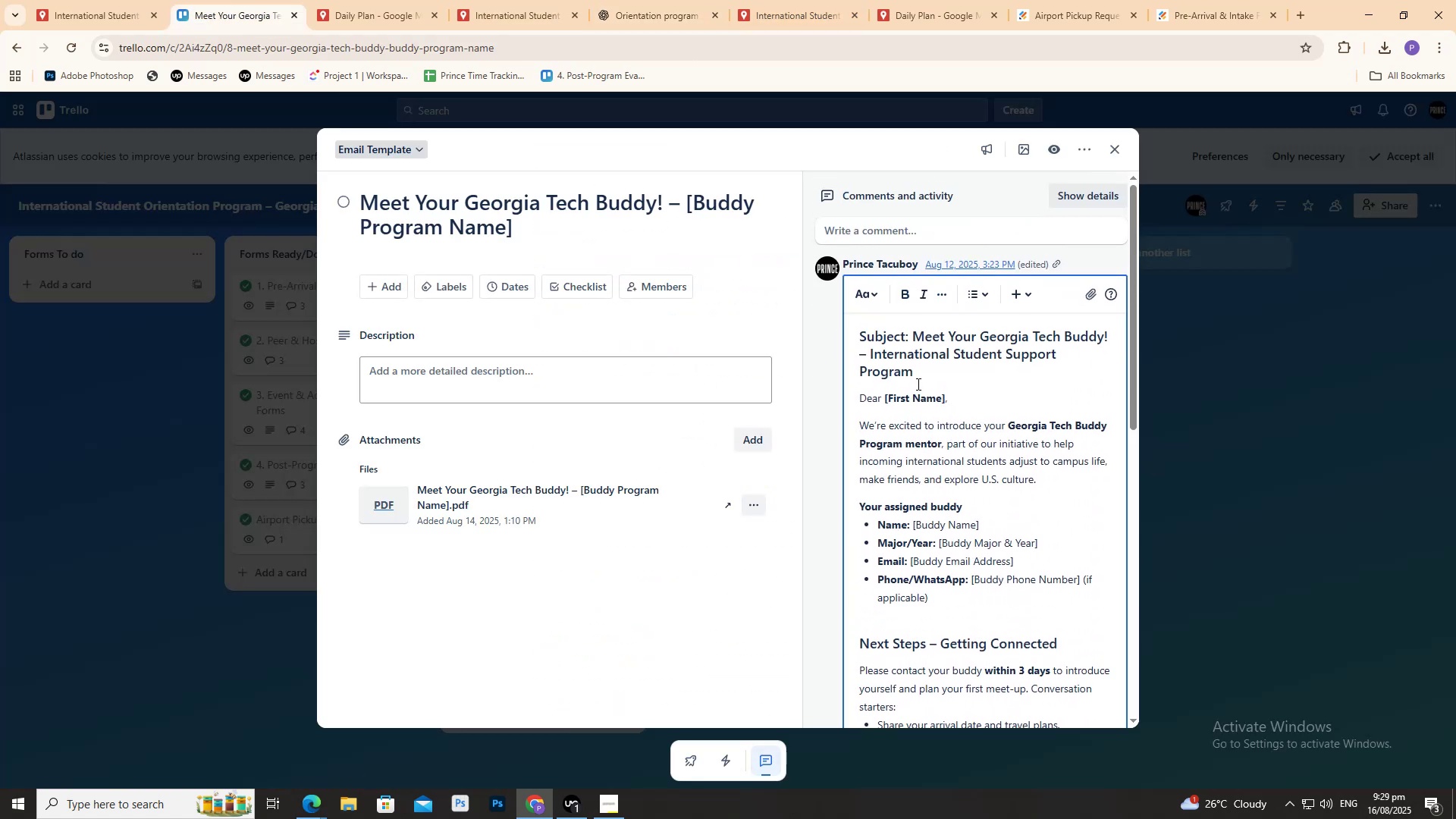 
left_click_drag(start_coordinate=[918, 384], to_coordinate=[820, 346])
 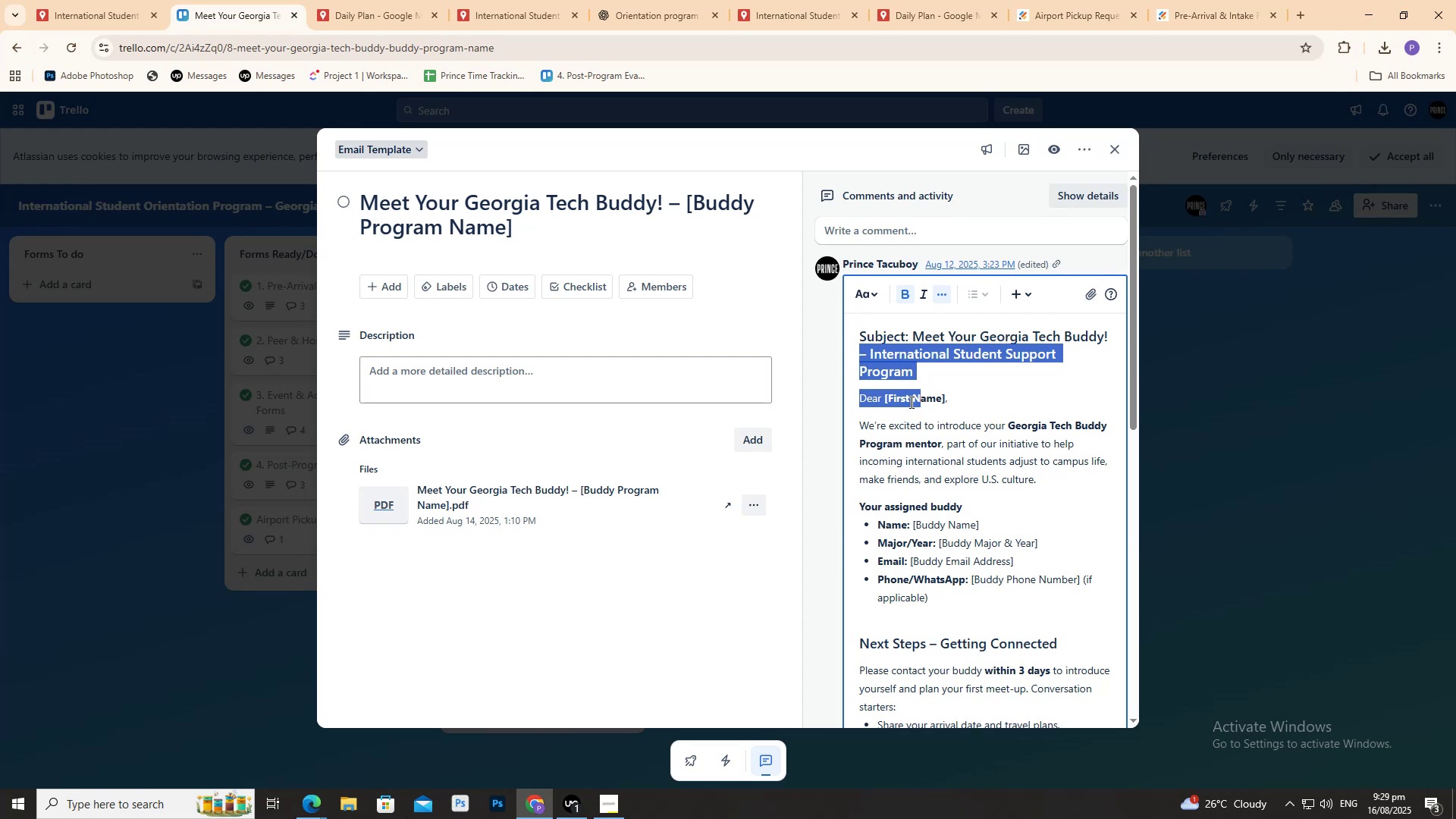 
left_click([910, 402])
 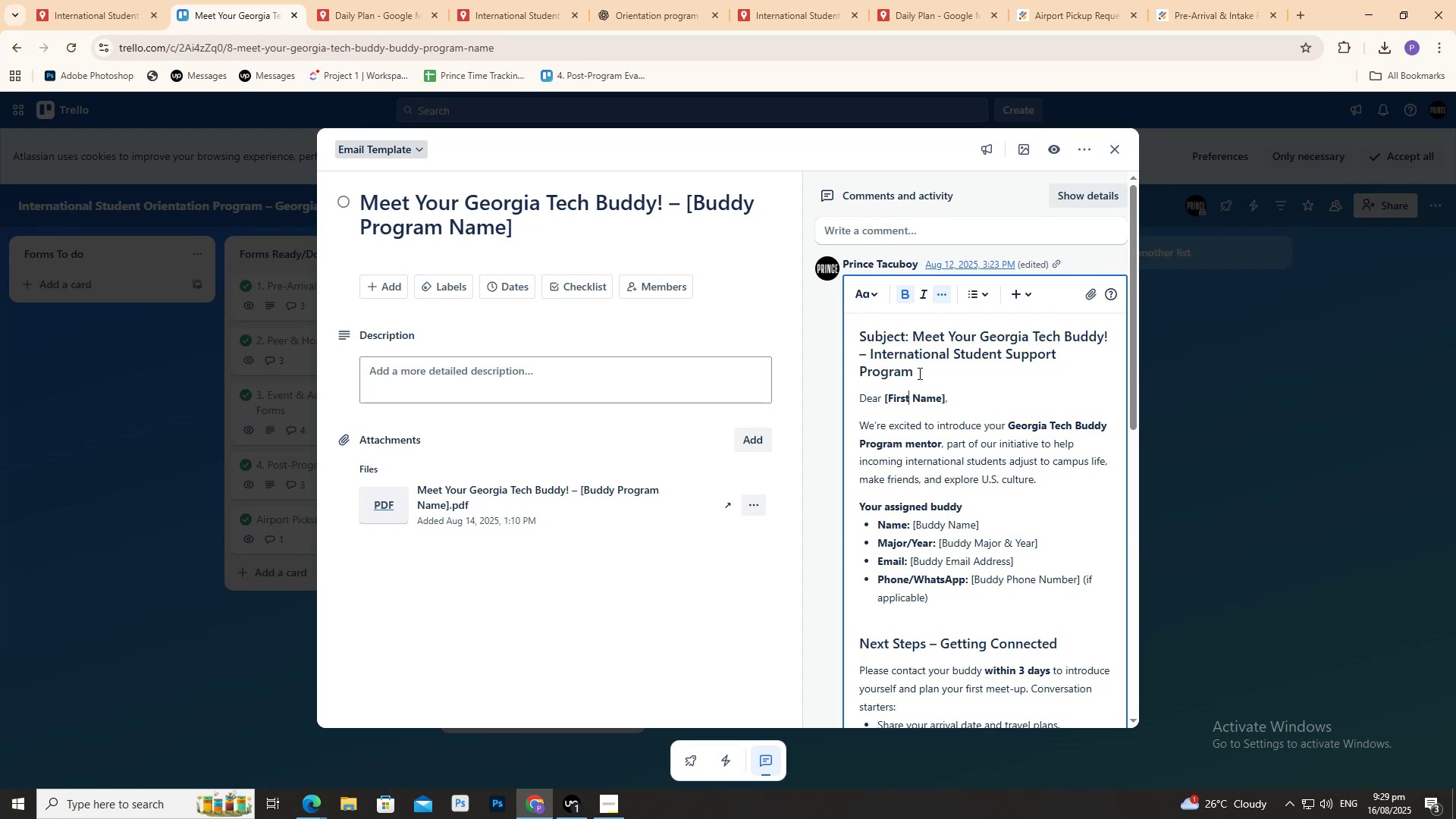 
left_click_drag(start_coordinate=[918, 372], to_coordinate=[838, 331])
 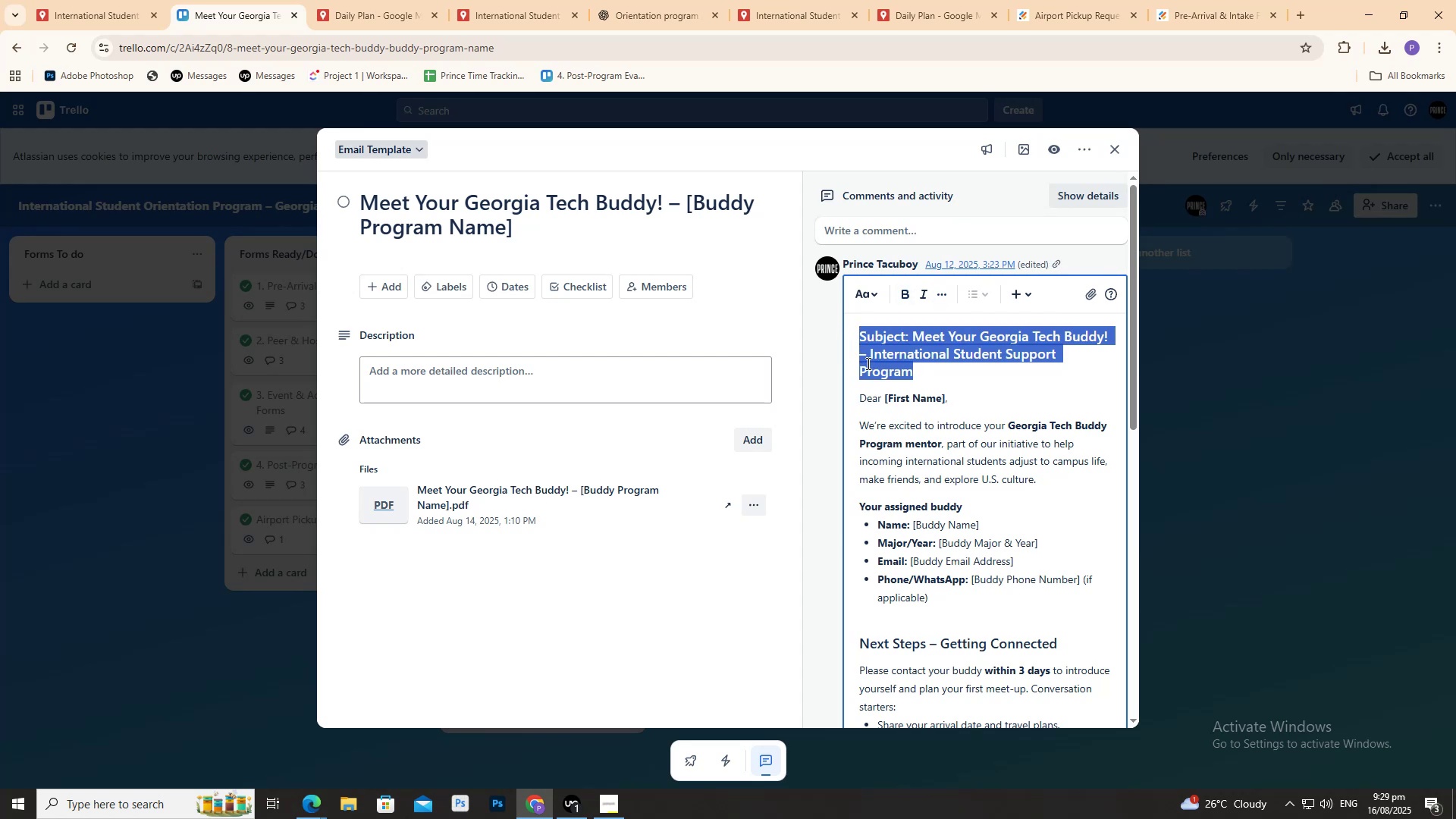 
key(Backspace)
 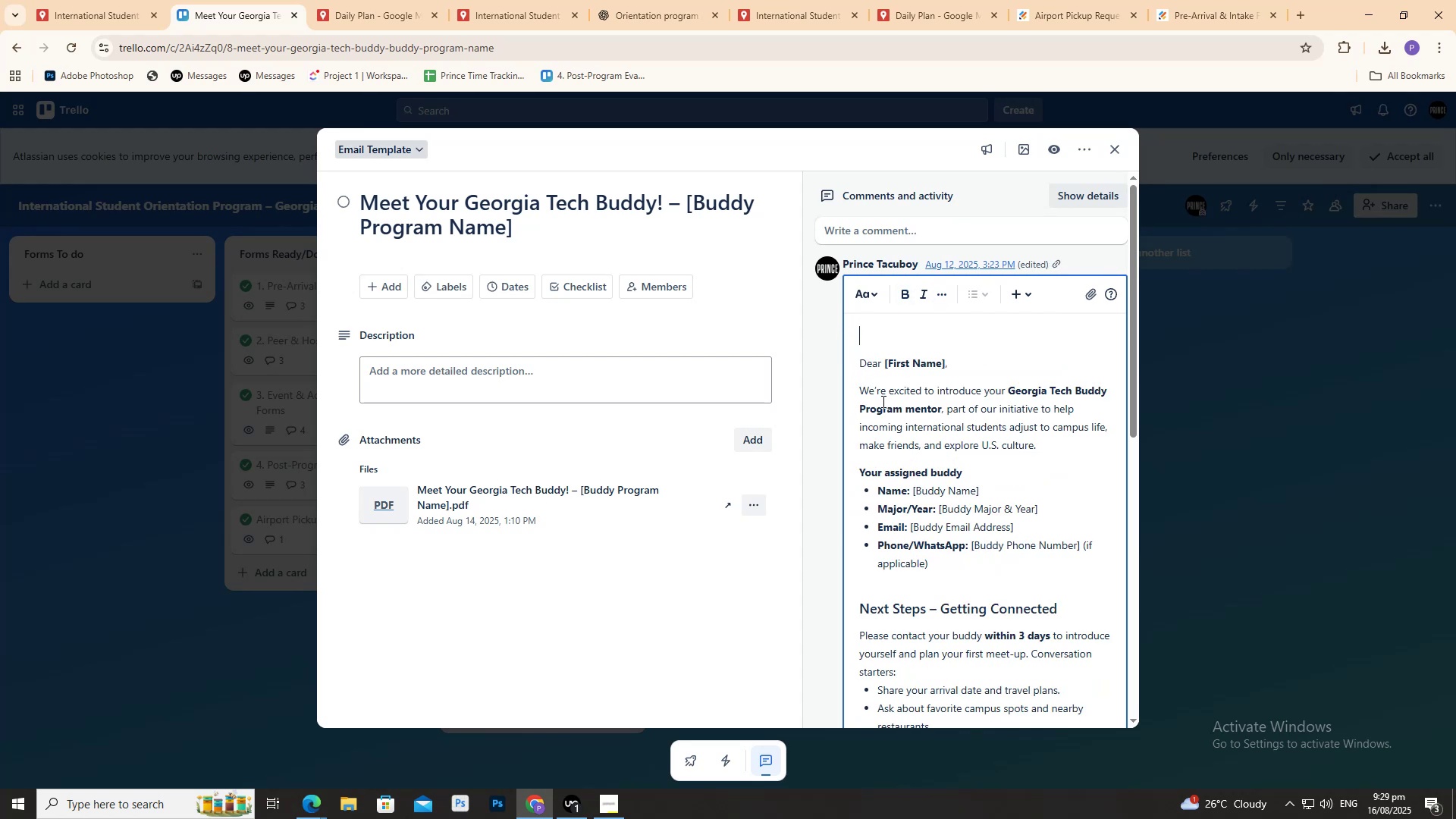 
scroll: coordinate [915, 469], scroll_direction: down, amount: 12.0
 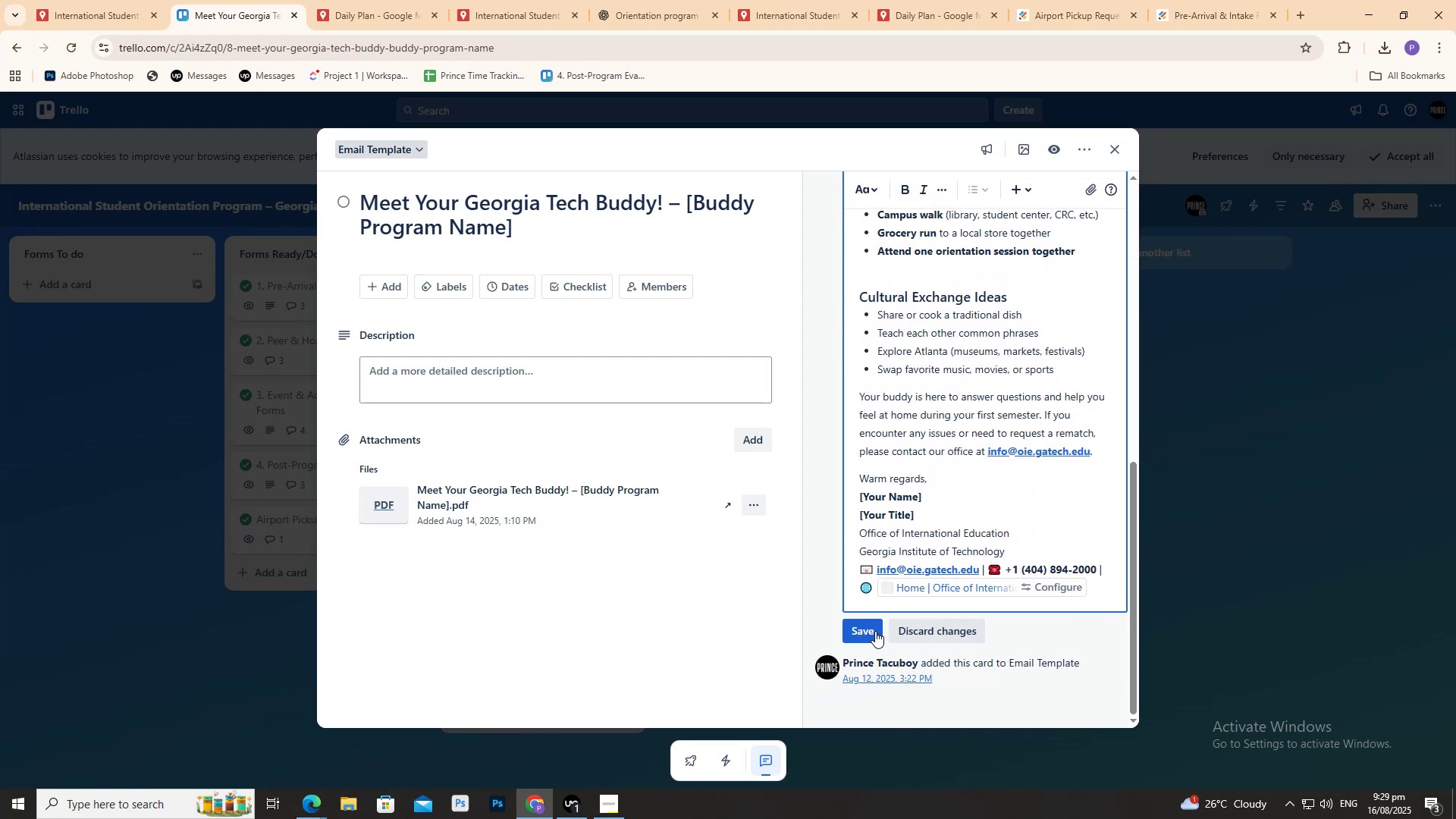 
left_click([869, 628])
 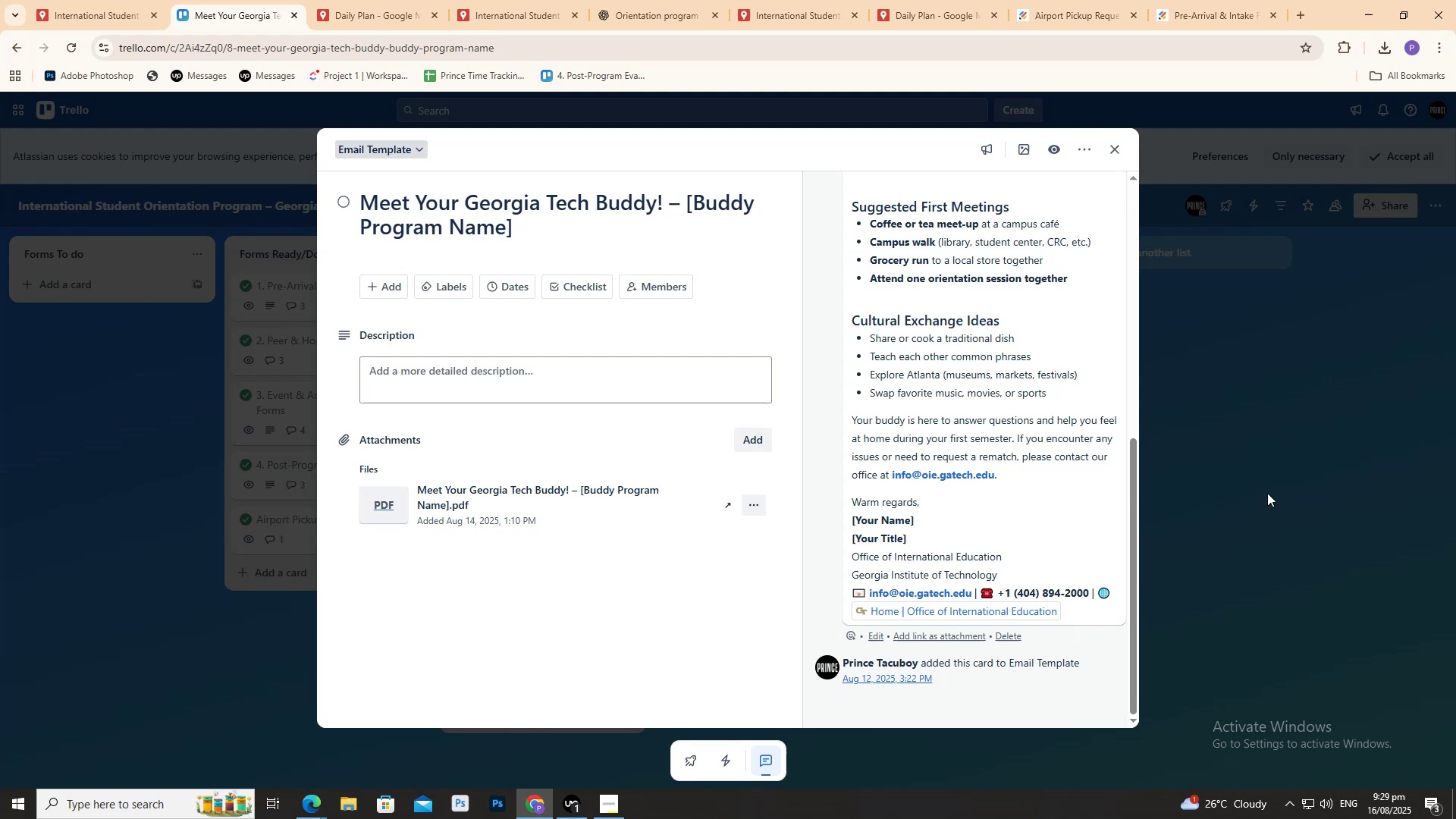 
scroll: coordinate [1112, 400], scroll_direction: up, amount: 1.0
 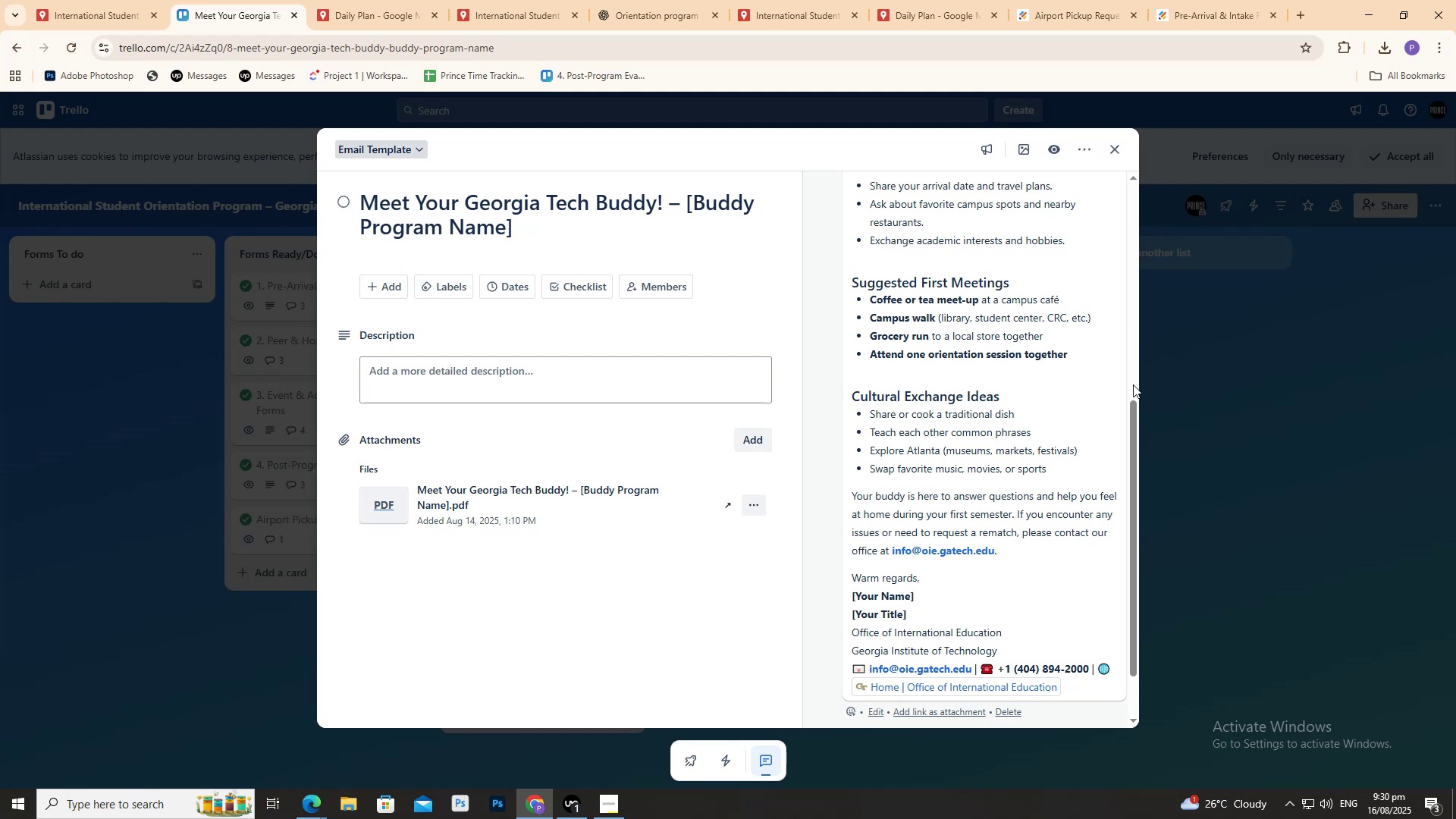 
wait(48.16)
 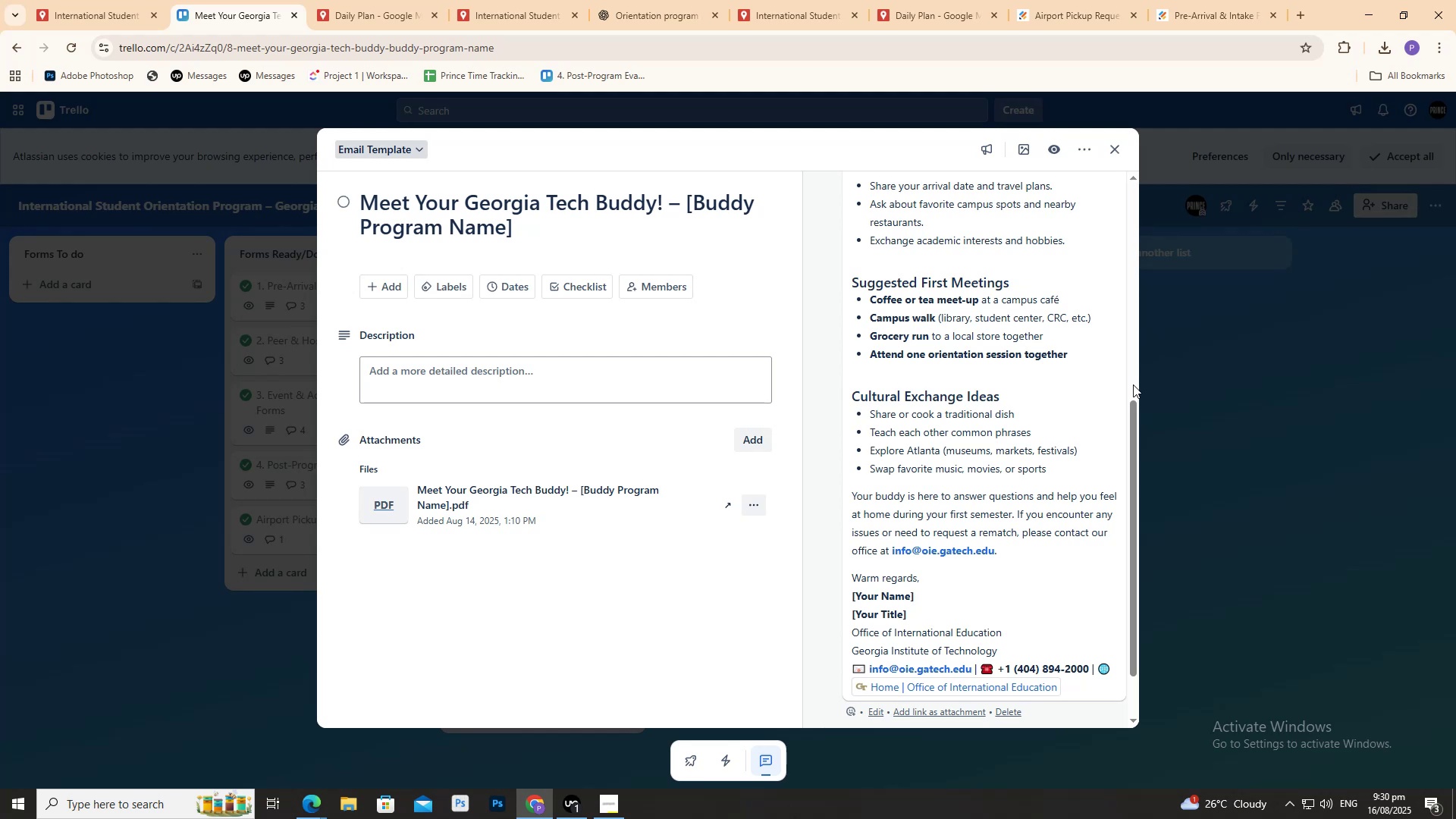 
scroll: coordinate [908, 496], scroll_direction: down, amount: 2.0
 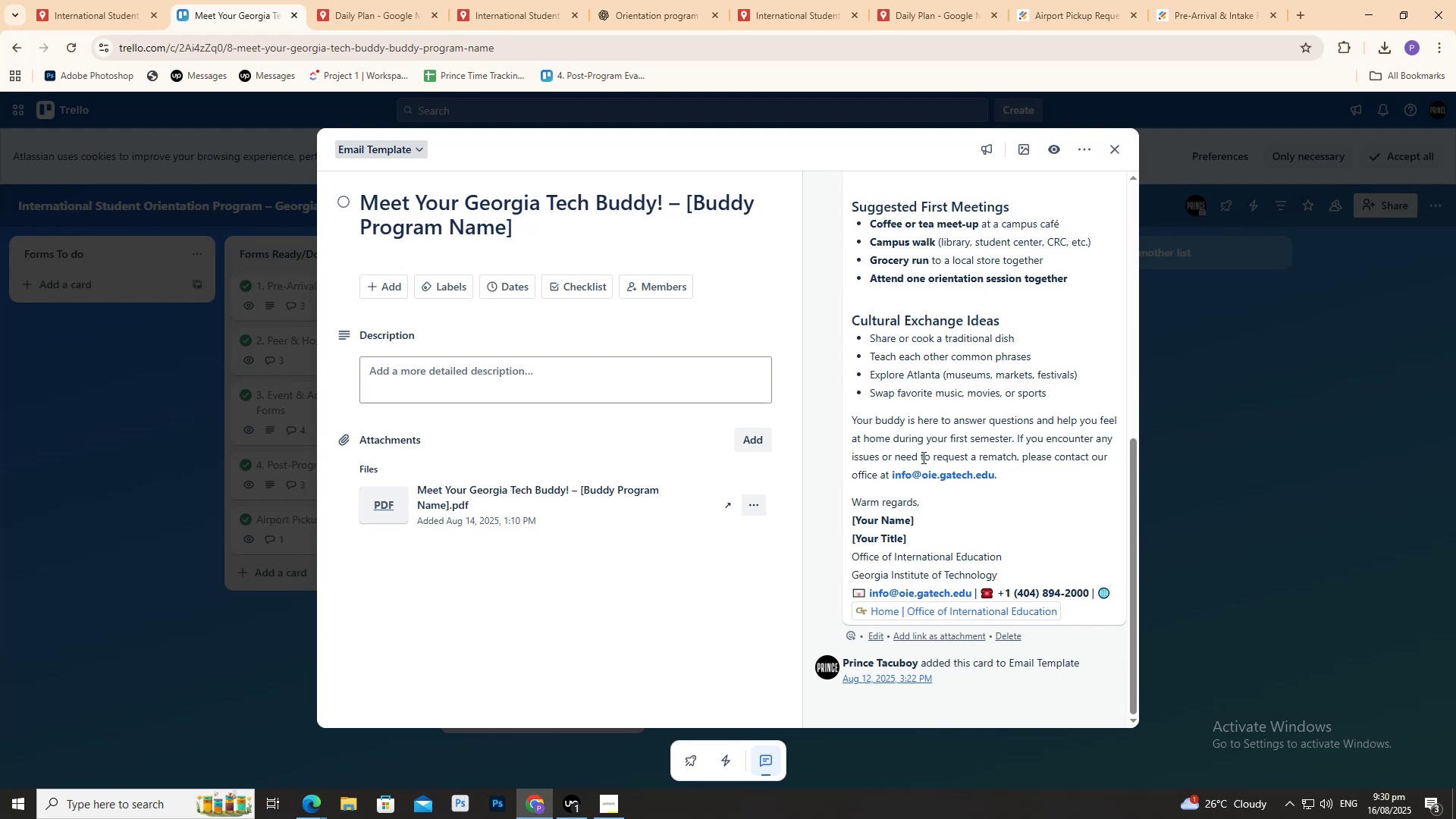 
wait(13.73)
 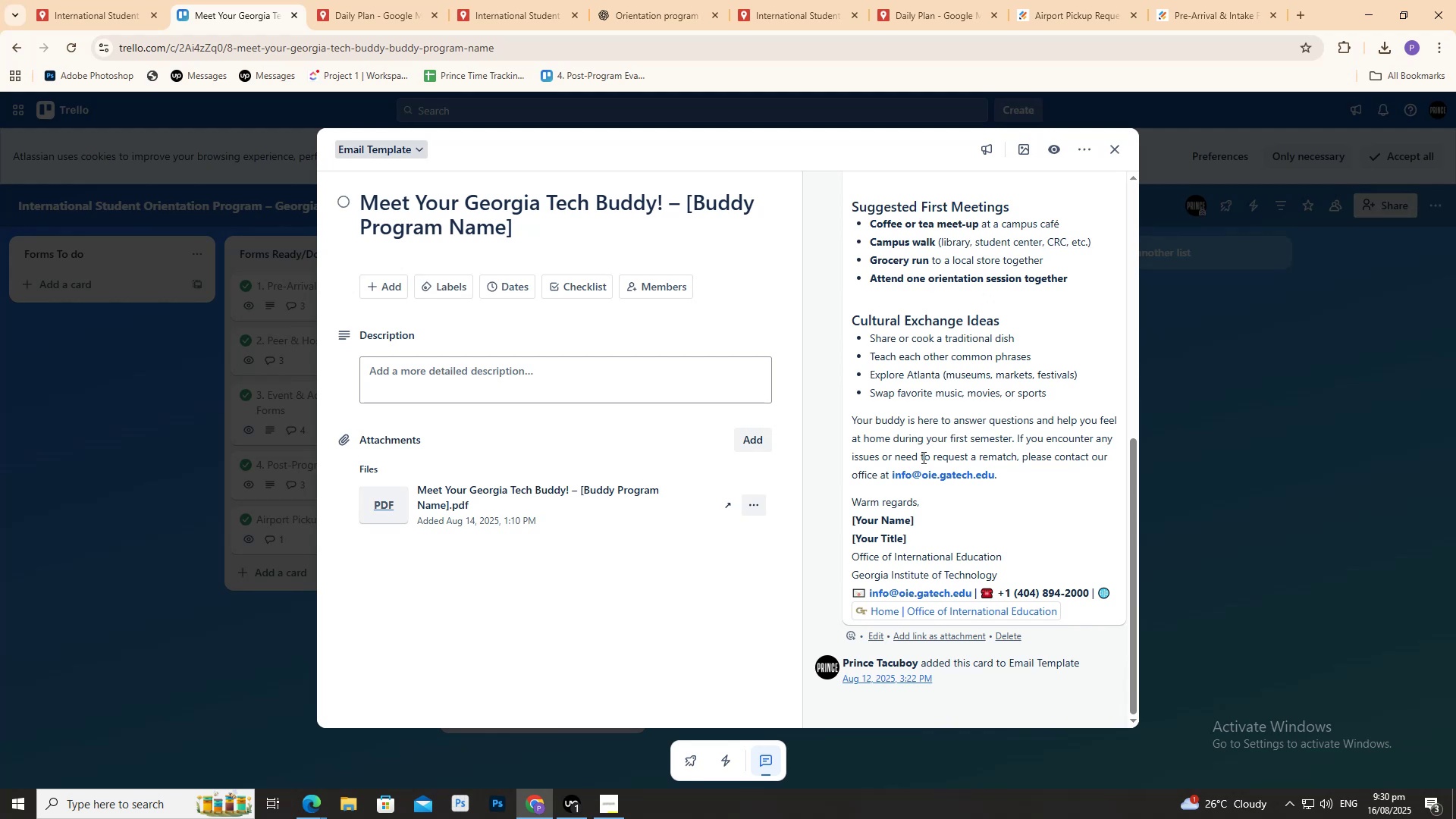 
scroll: coordinate [1042, 389], scroll_direction: up, amount: 4.0
 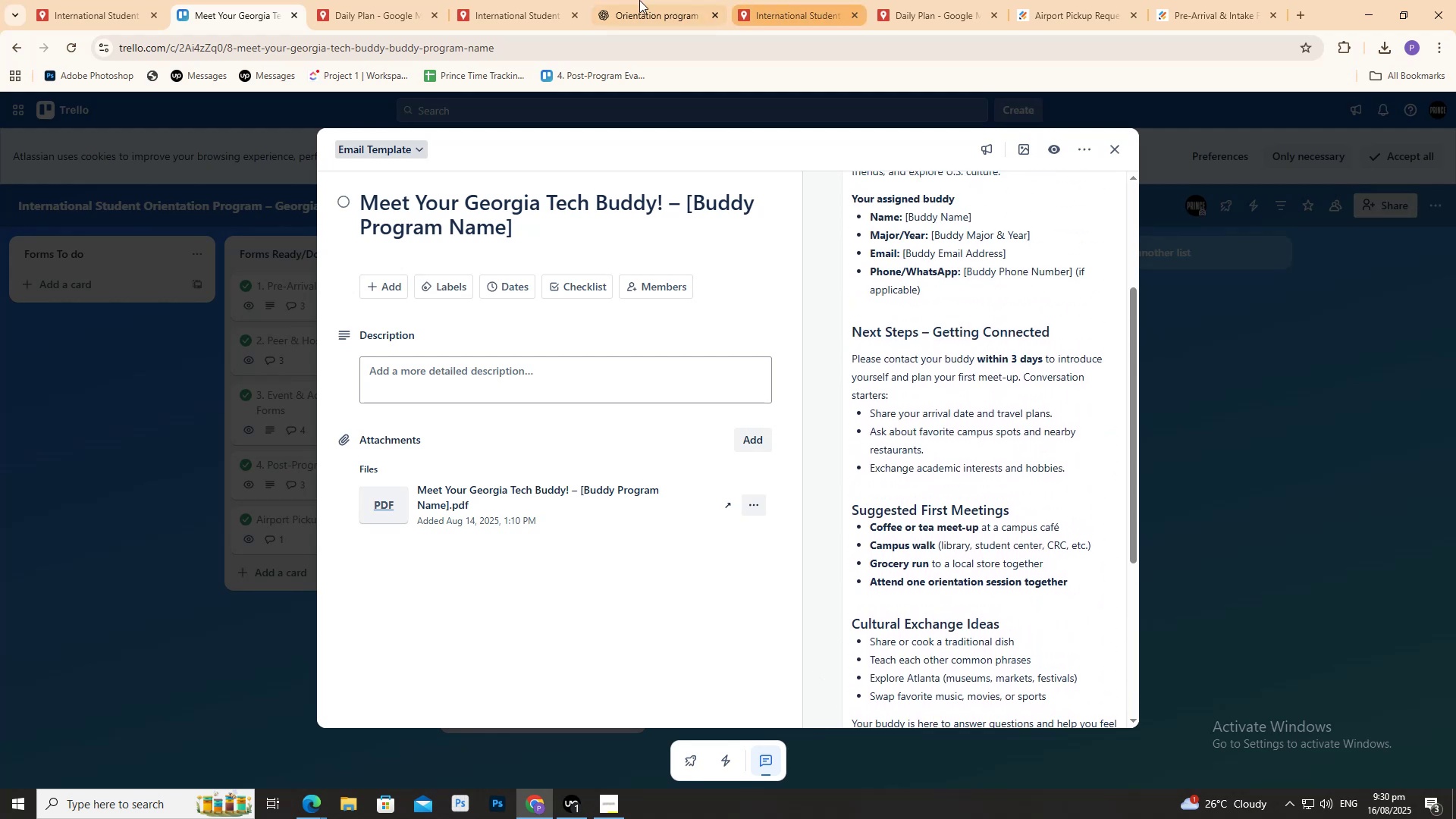 
left_click([626, 0])
 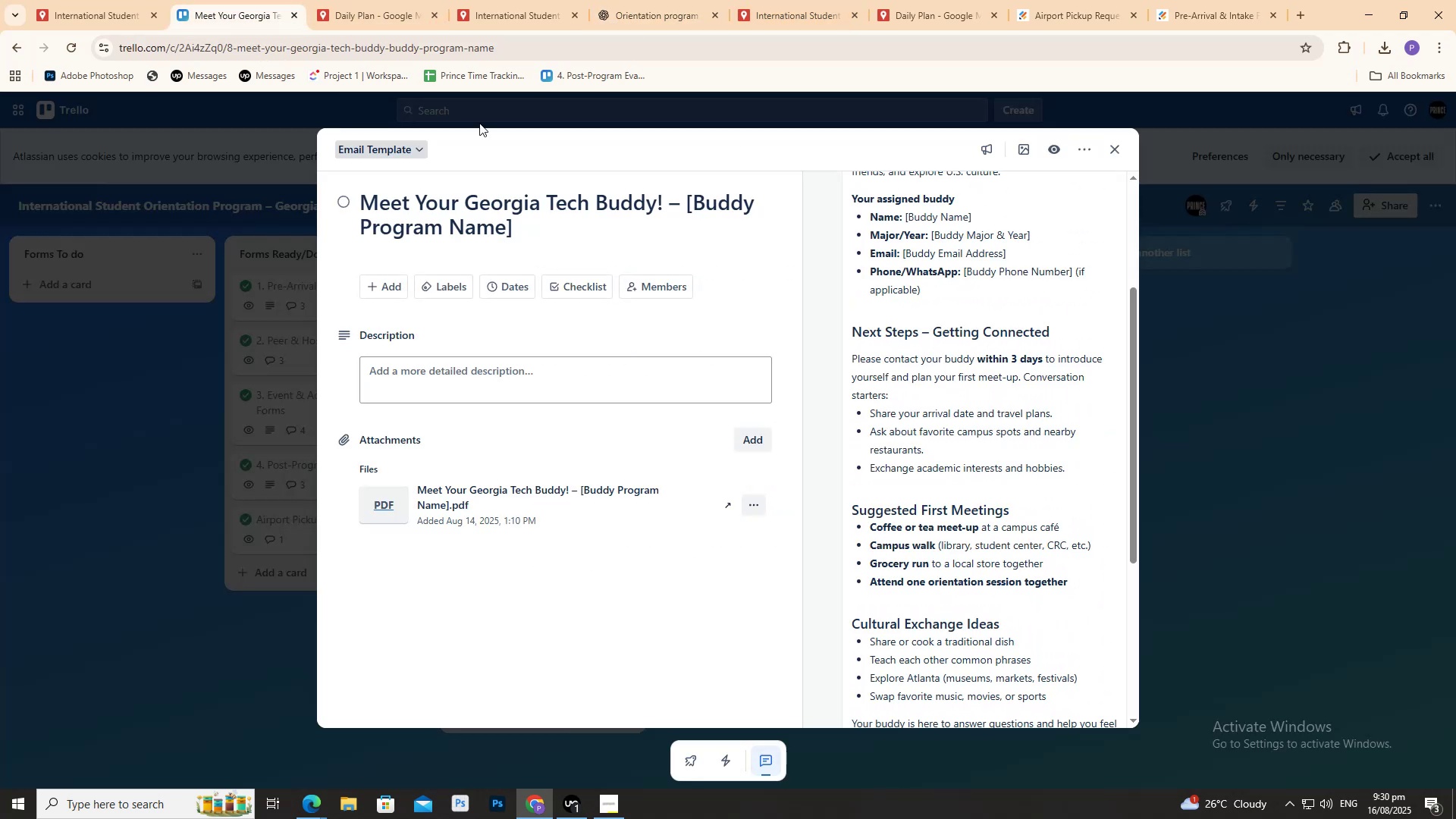 
scroll: coordinate [839, 487], scroll_direction: down, amount: 3.0
 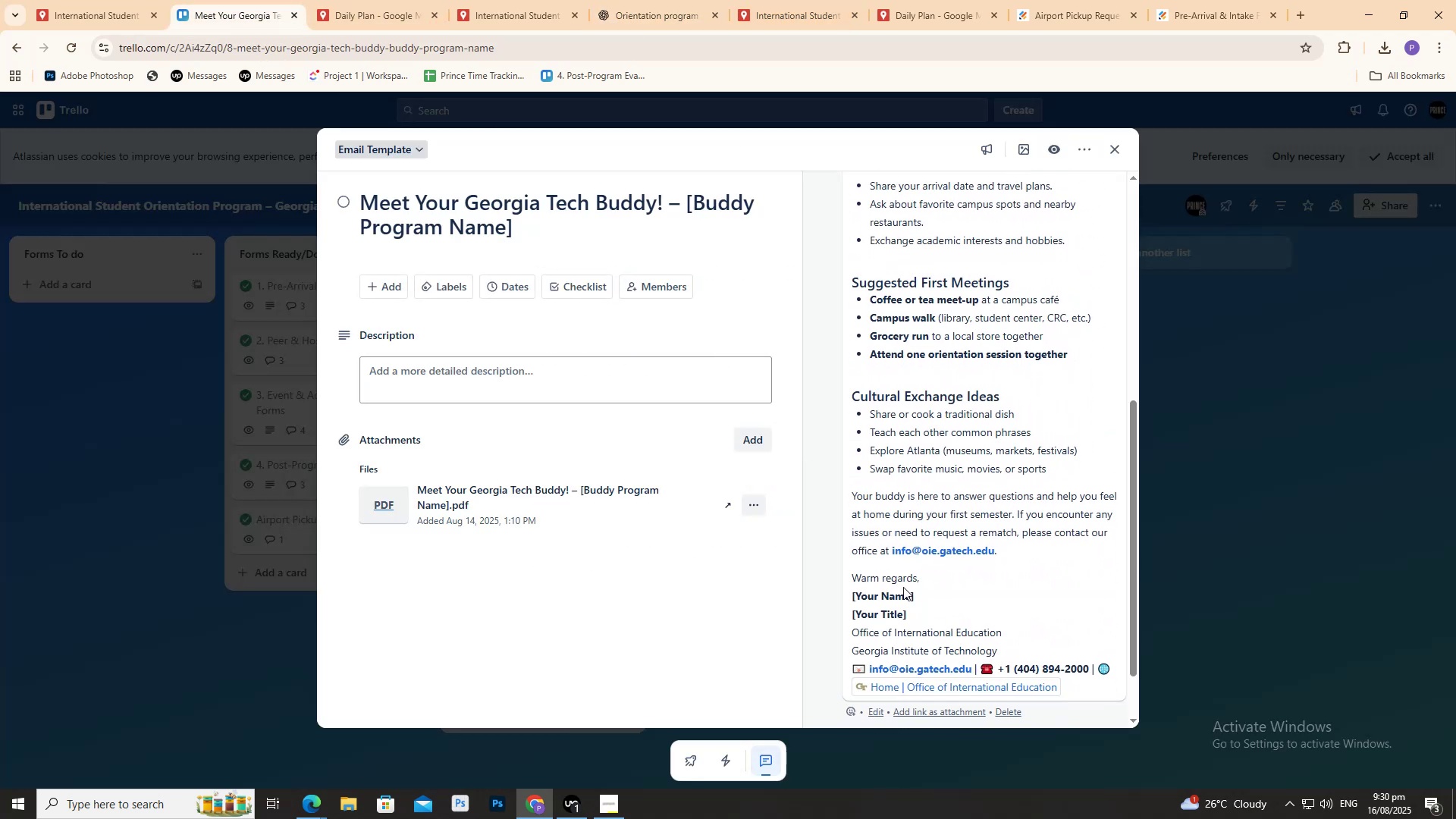 
scroll: coordinate [981, 607], scroll_direction: up, amount: 9.0
 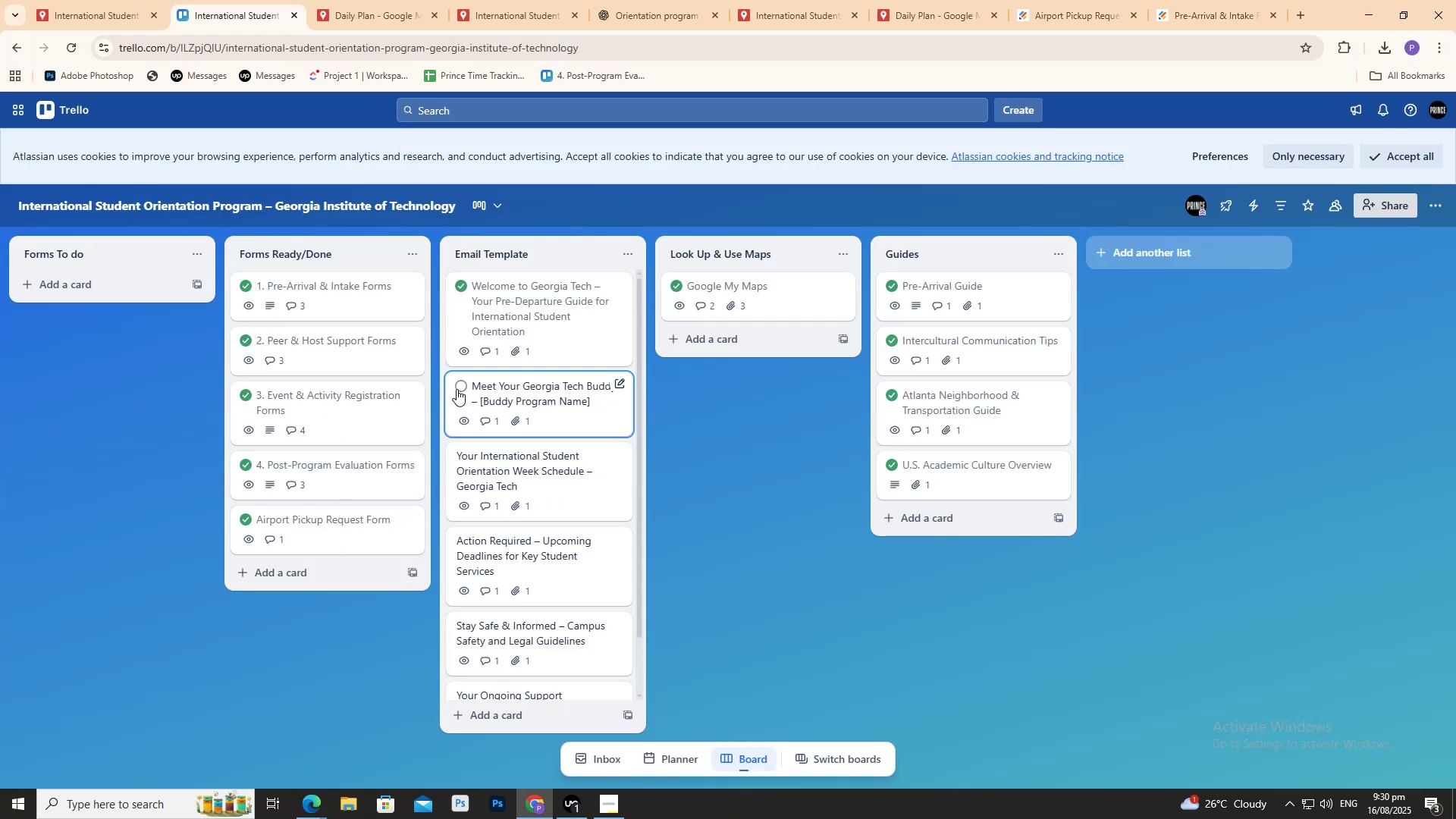 
double_click([519, 482])
 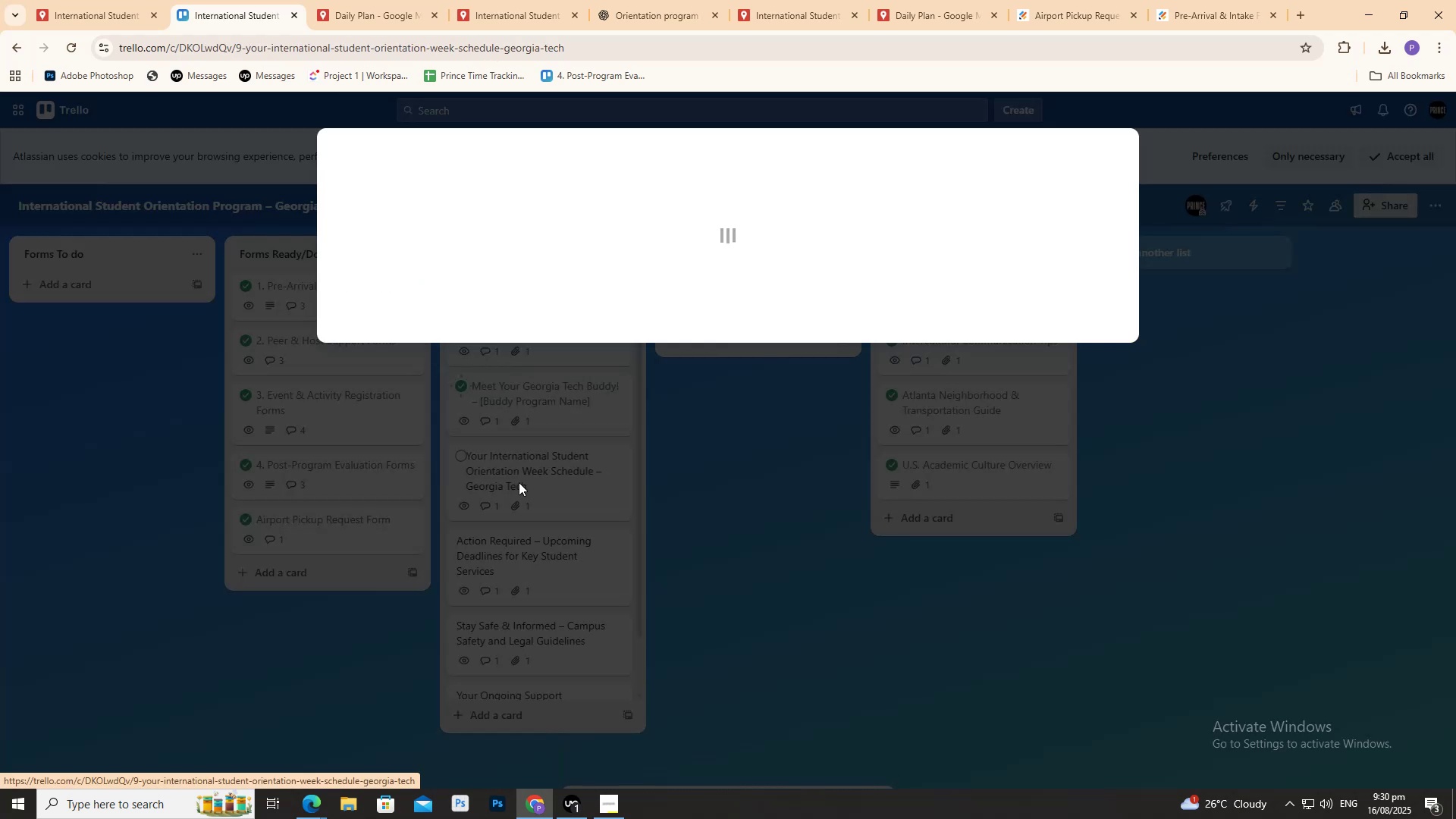 
mouse_move([522, 461])
 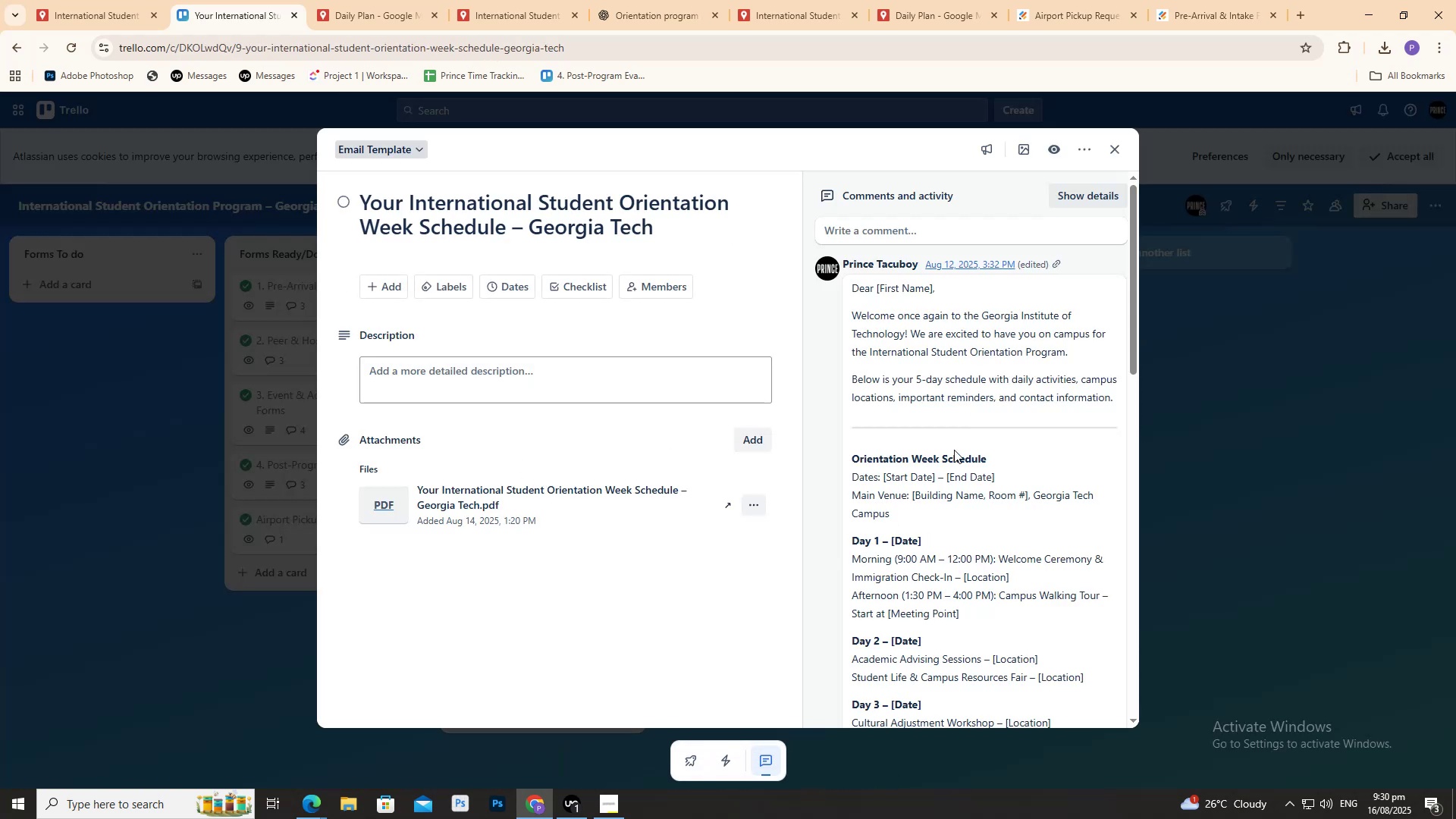 
scroll: coordinate [641, 619], scroll_direction: down, amount: 12.0
 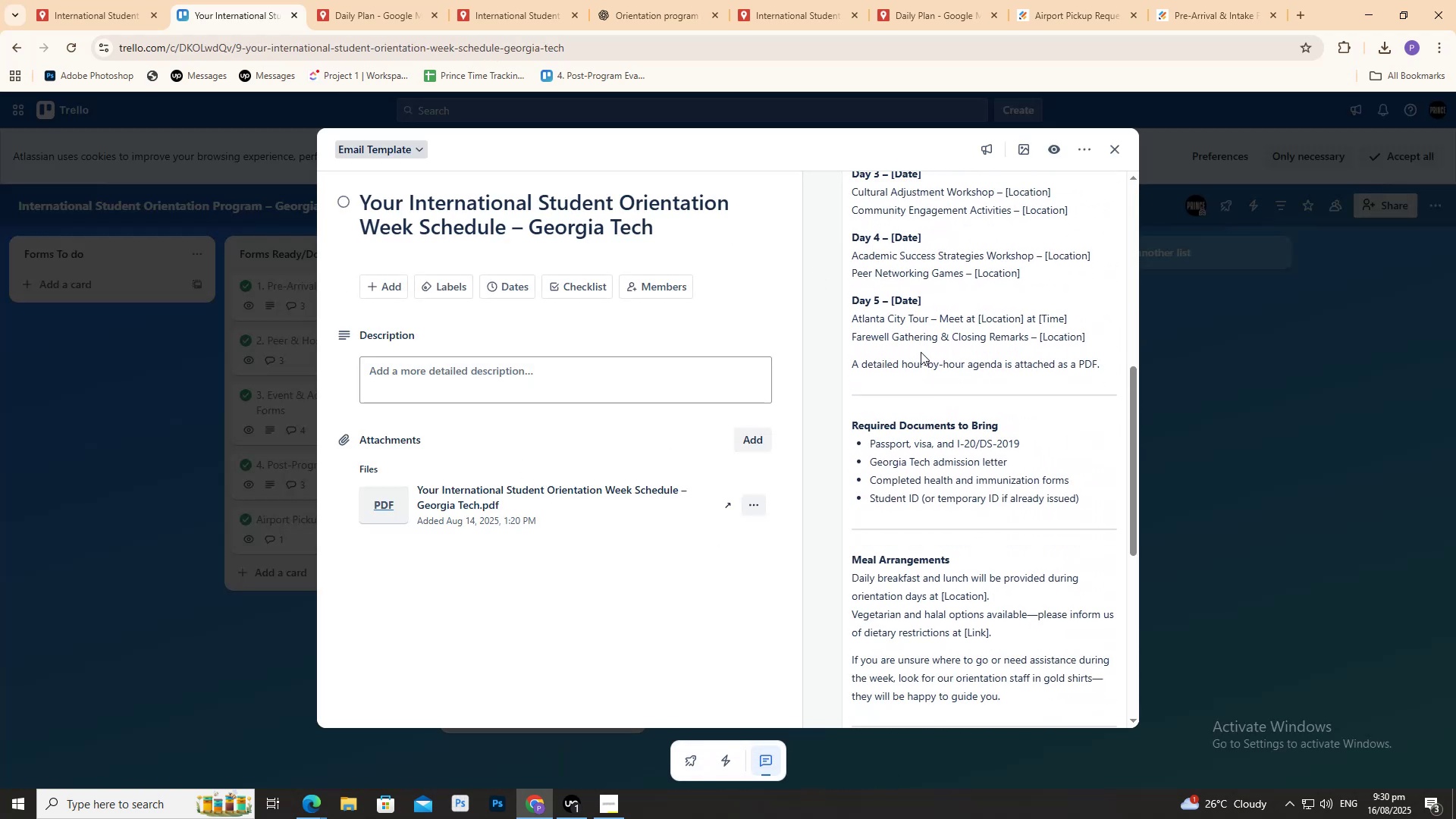 
scroll: coordinate [882, 369], scroll_direction: up, amount: 9.0
 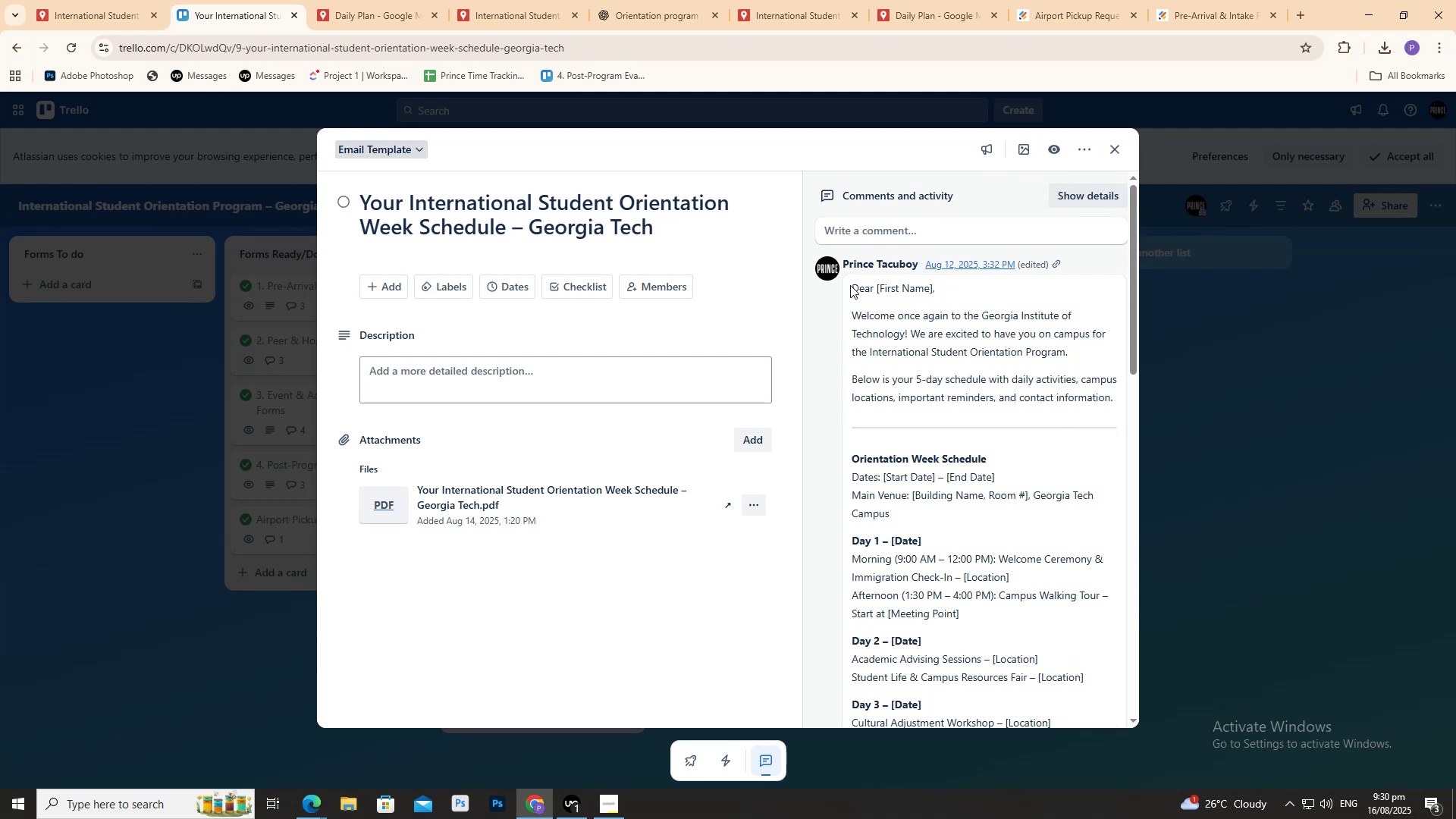 
left_click_drag(start_coordinate=[851, 285], to_coordinate=[1081, 606])
 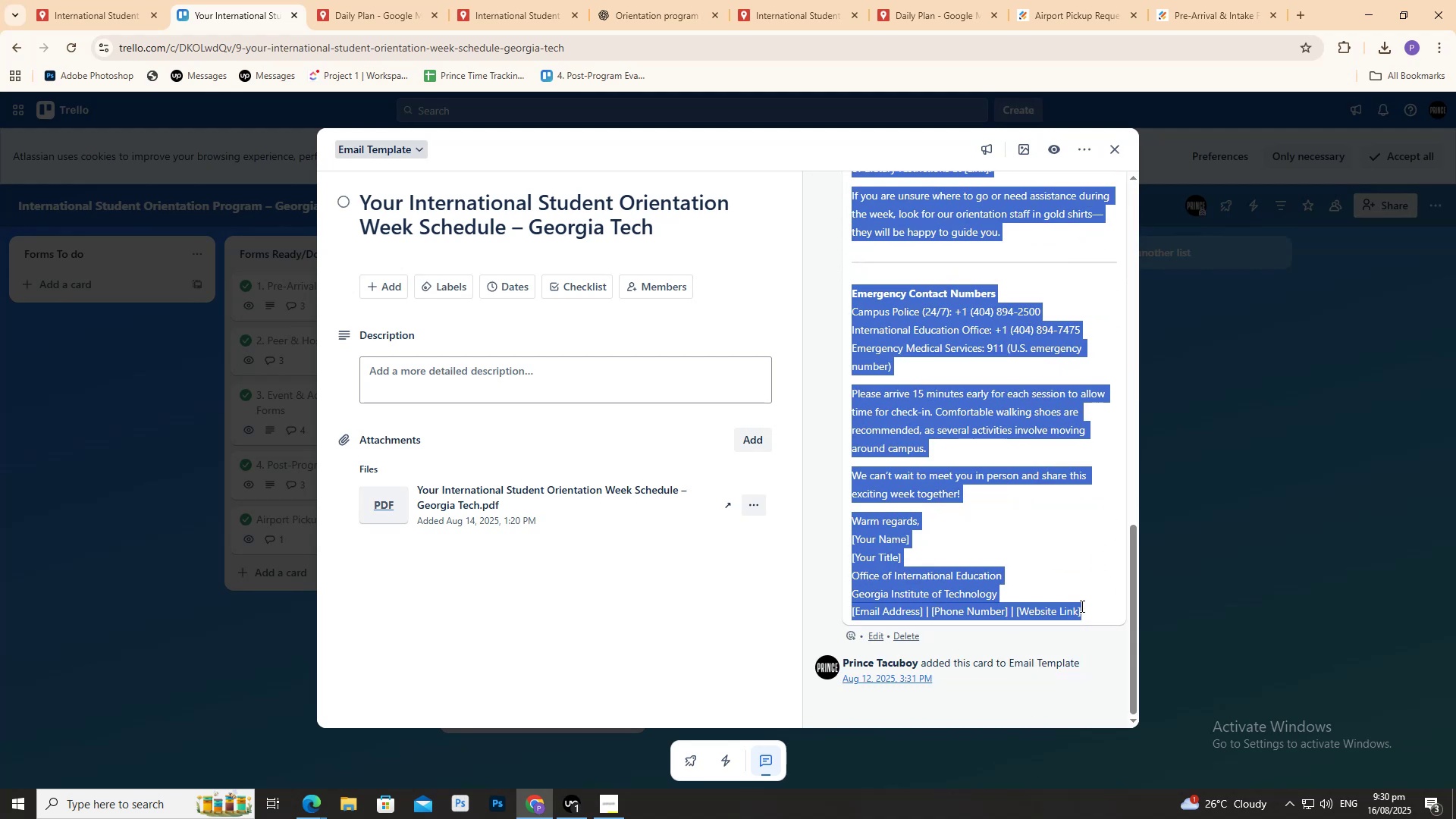 
key(Control+C)
 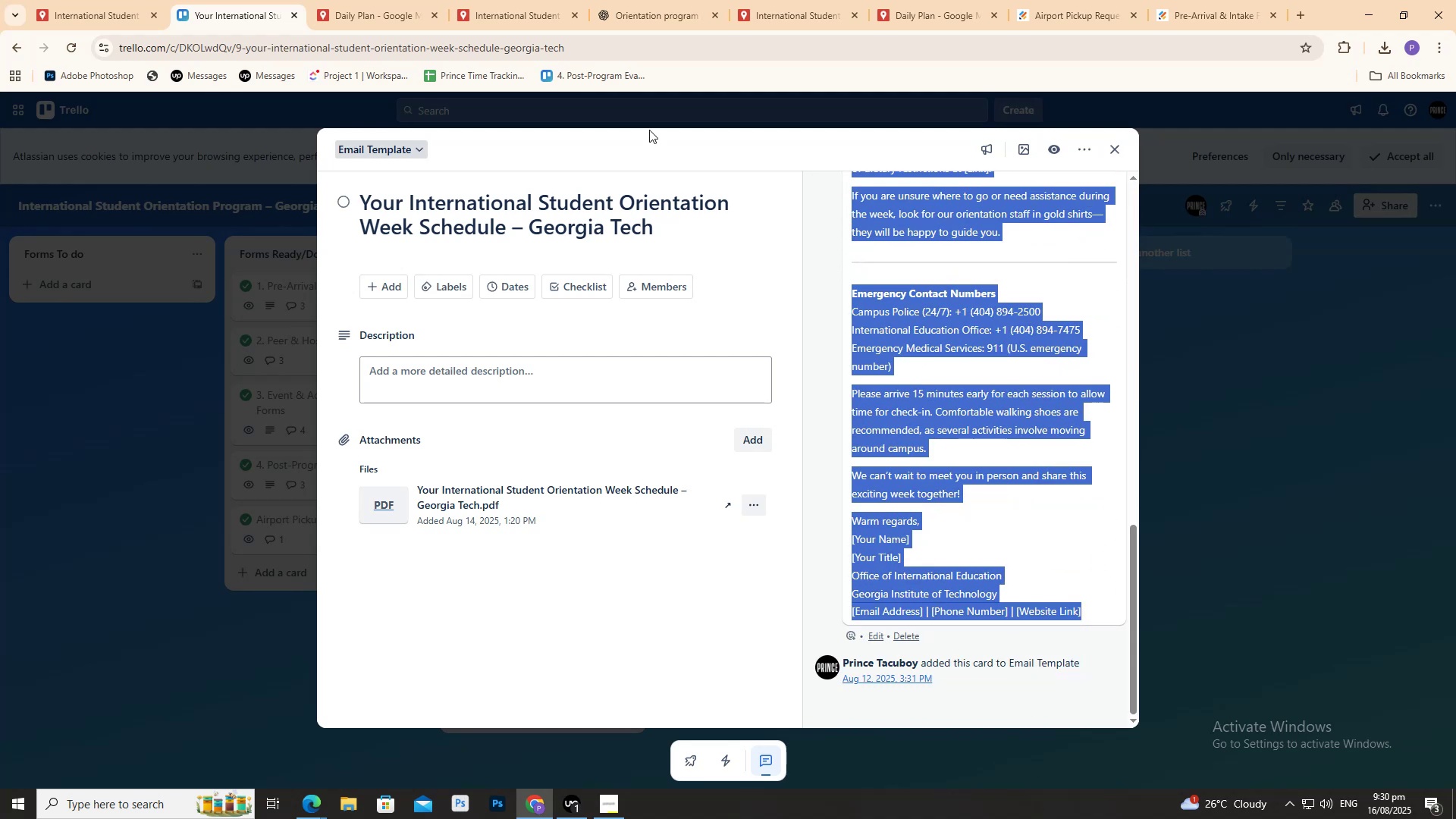 
key(Control+C)
 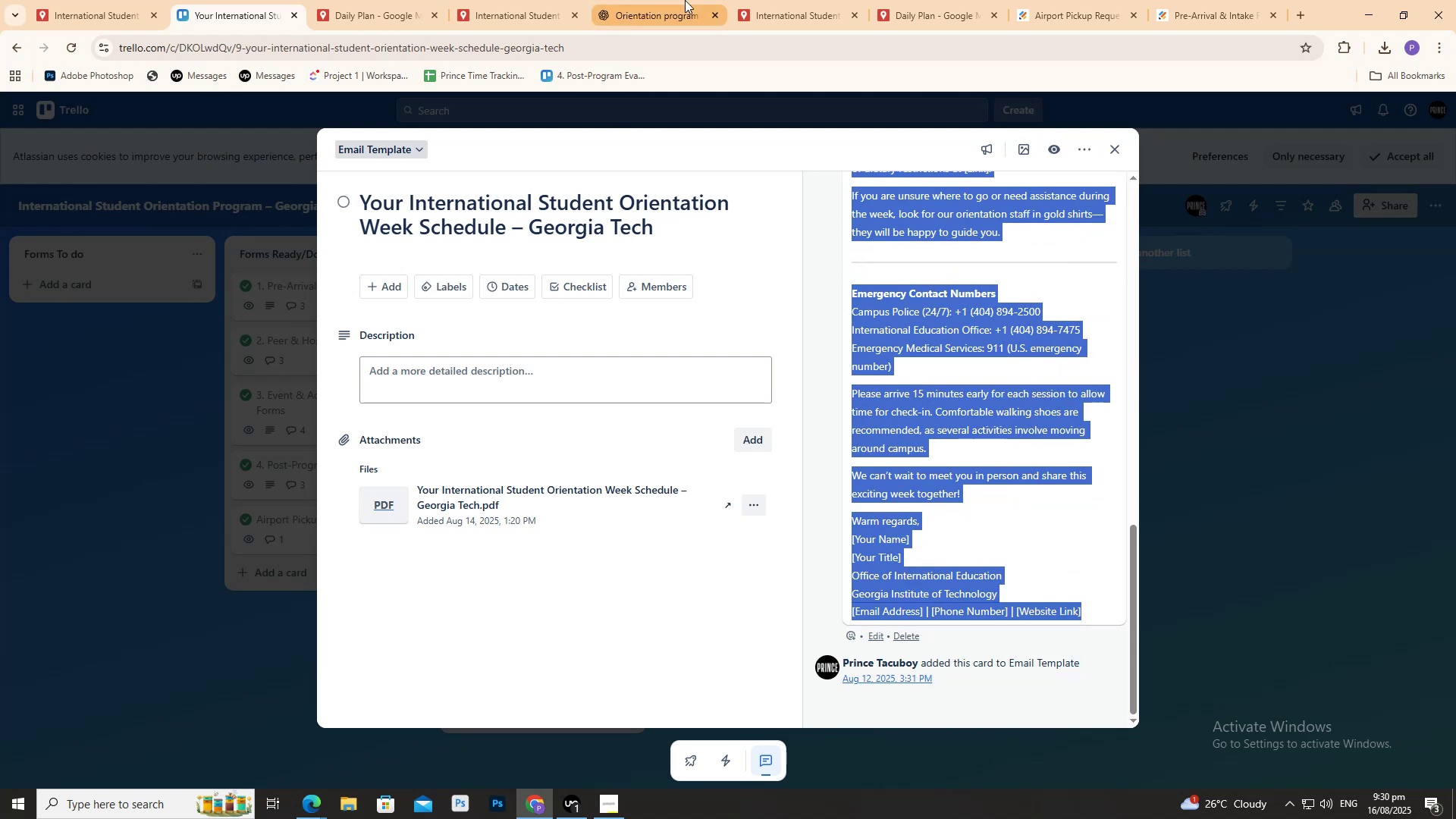 
left_click([685, 0])
 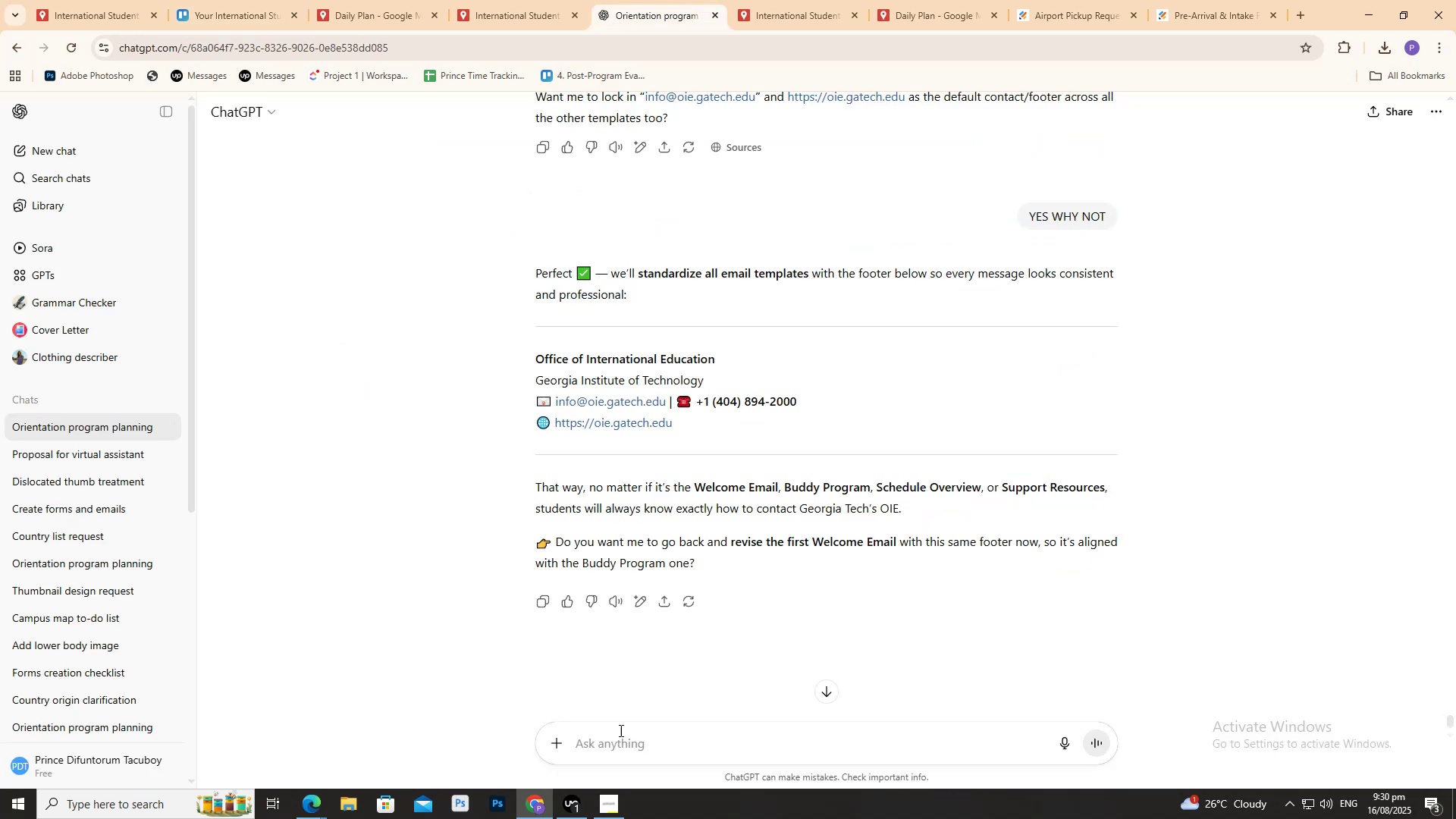 
left_click([626, 743])
 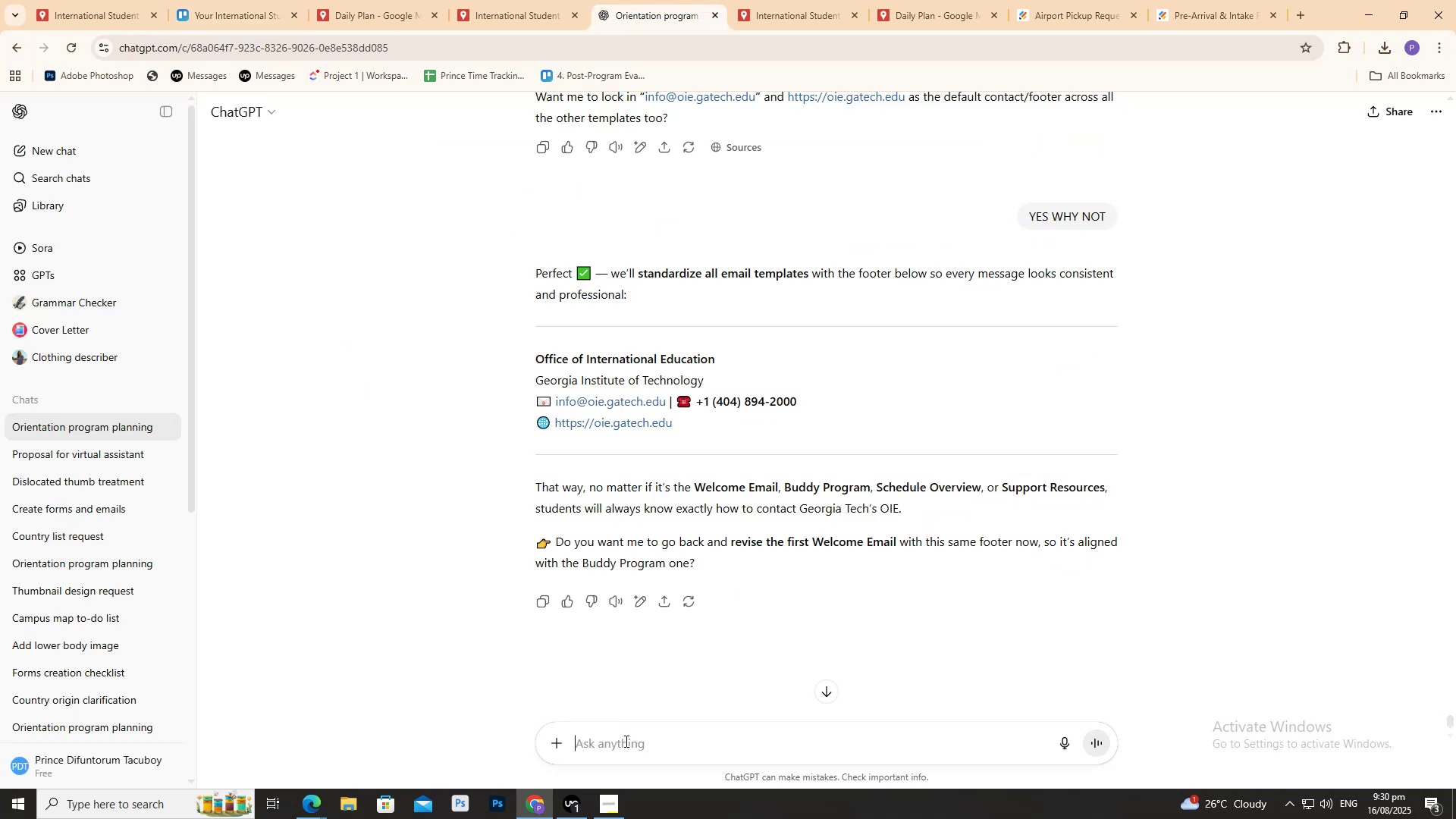 
key(Control+ControlLeft)
 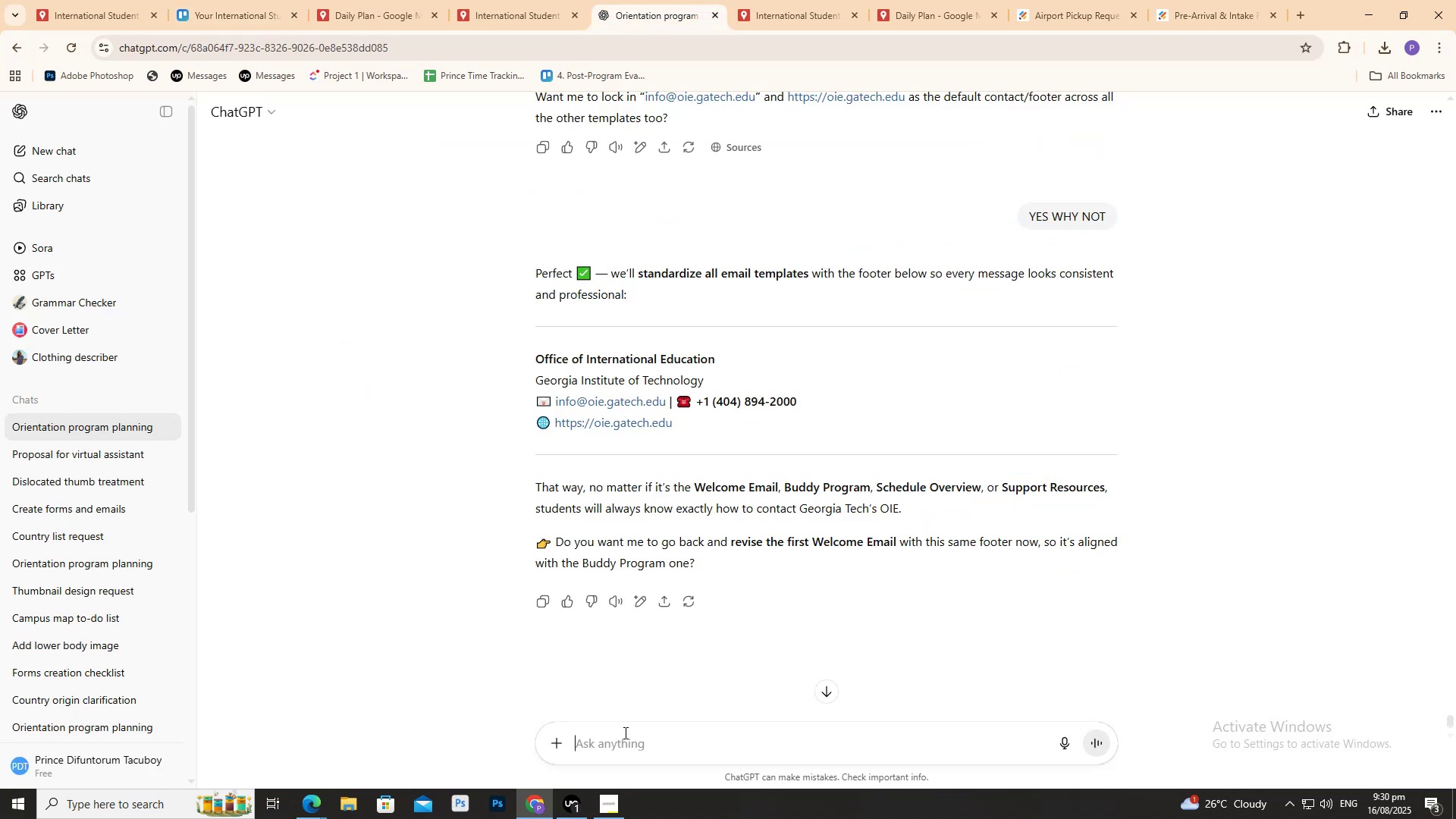 
key(Control+V)
 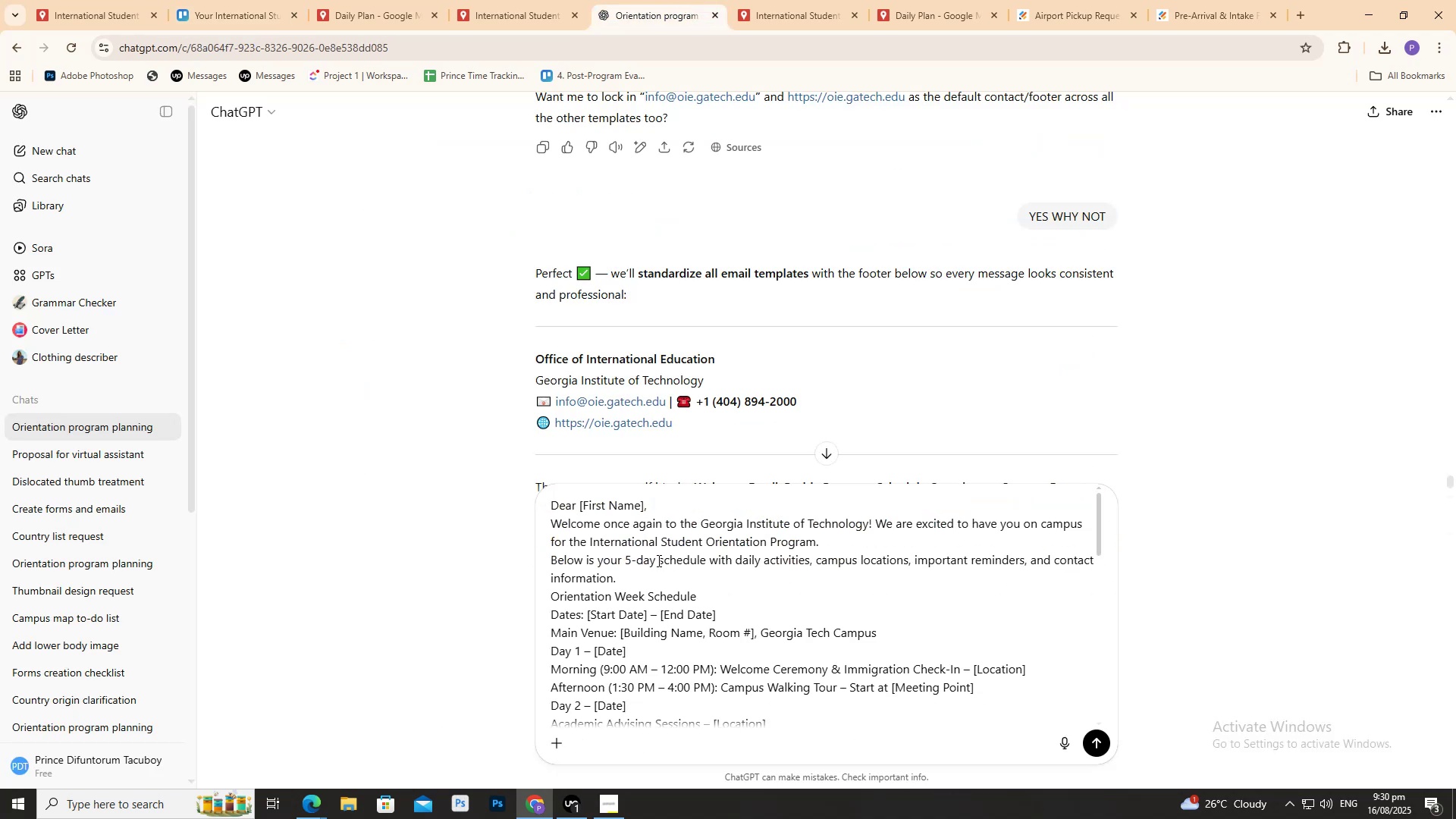 
key(Enter)
 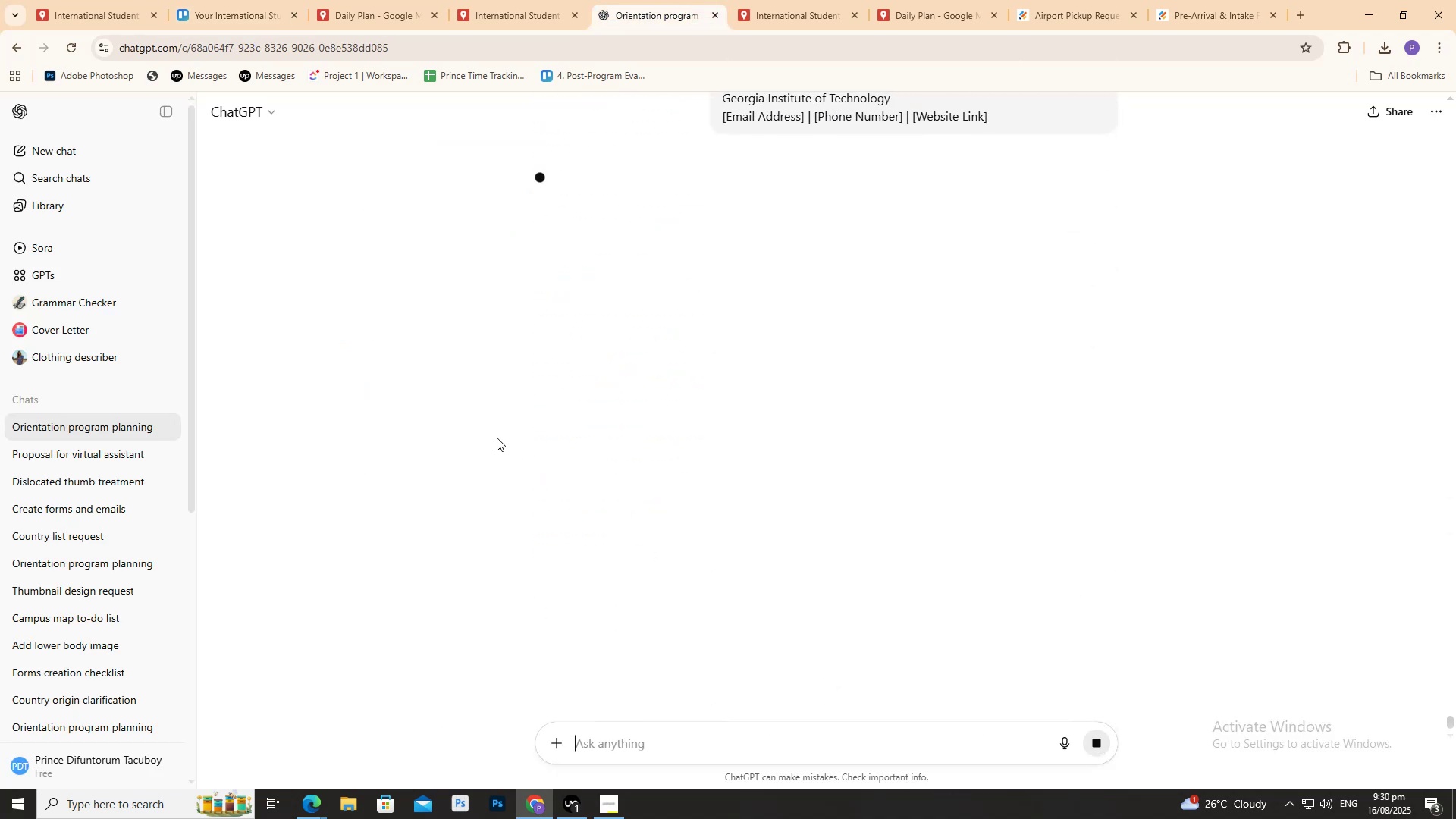 
scroll: coordinate [497, 438], scroll_direction: up, amount: 1.0
 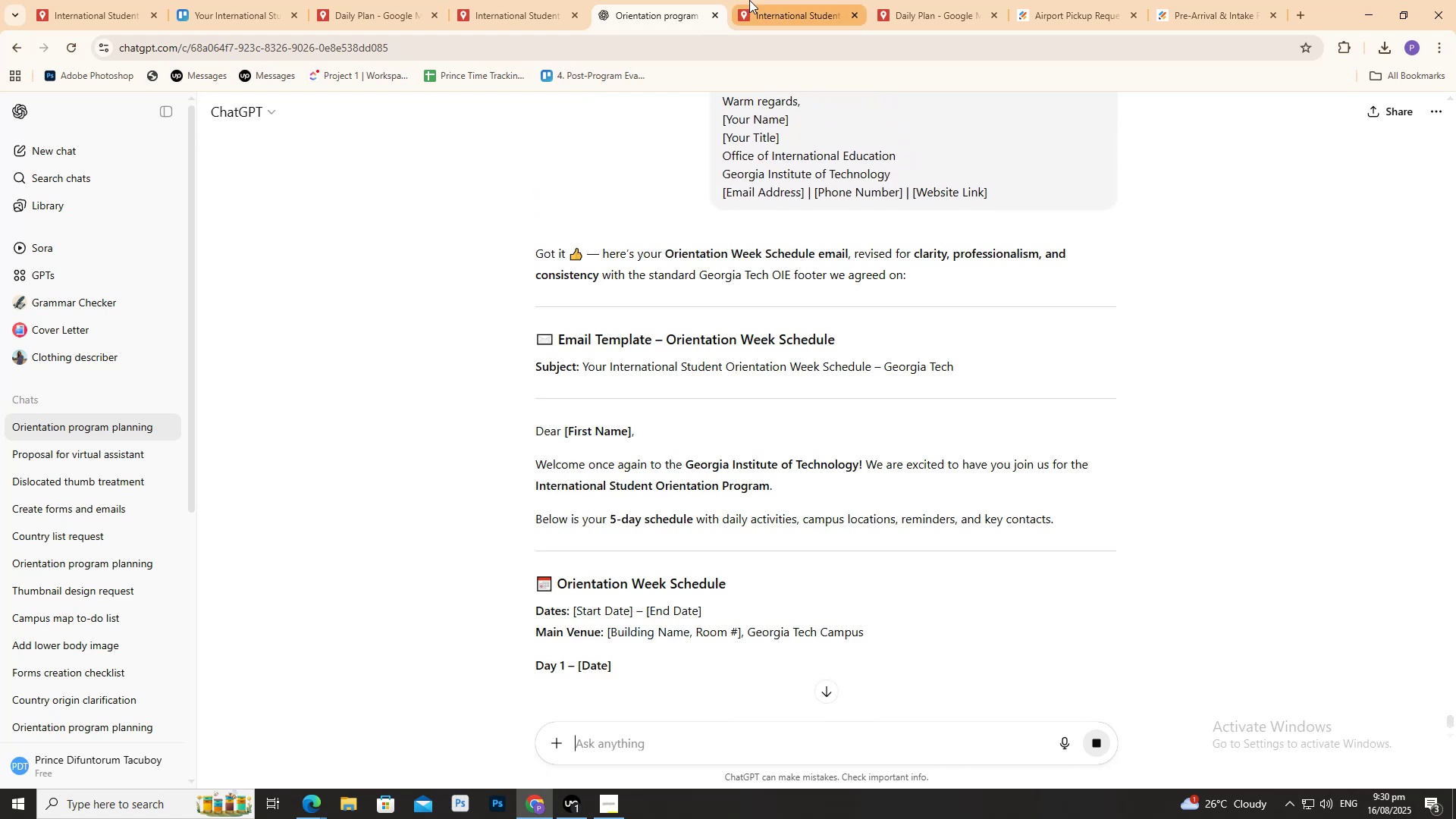 
left_click([215, 0])
 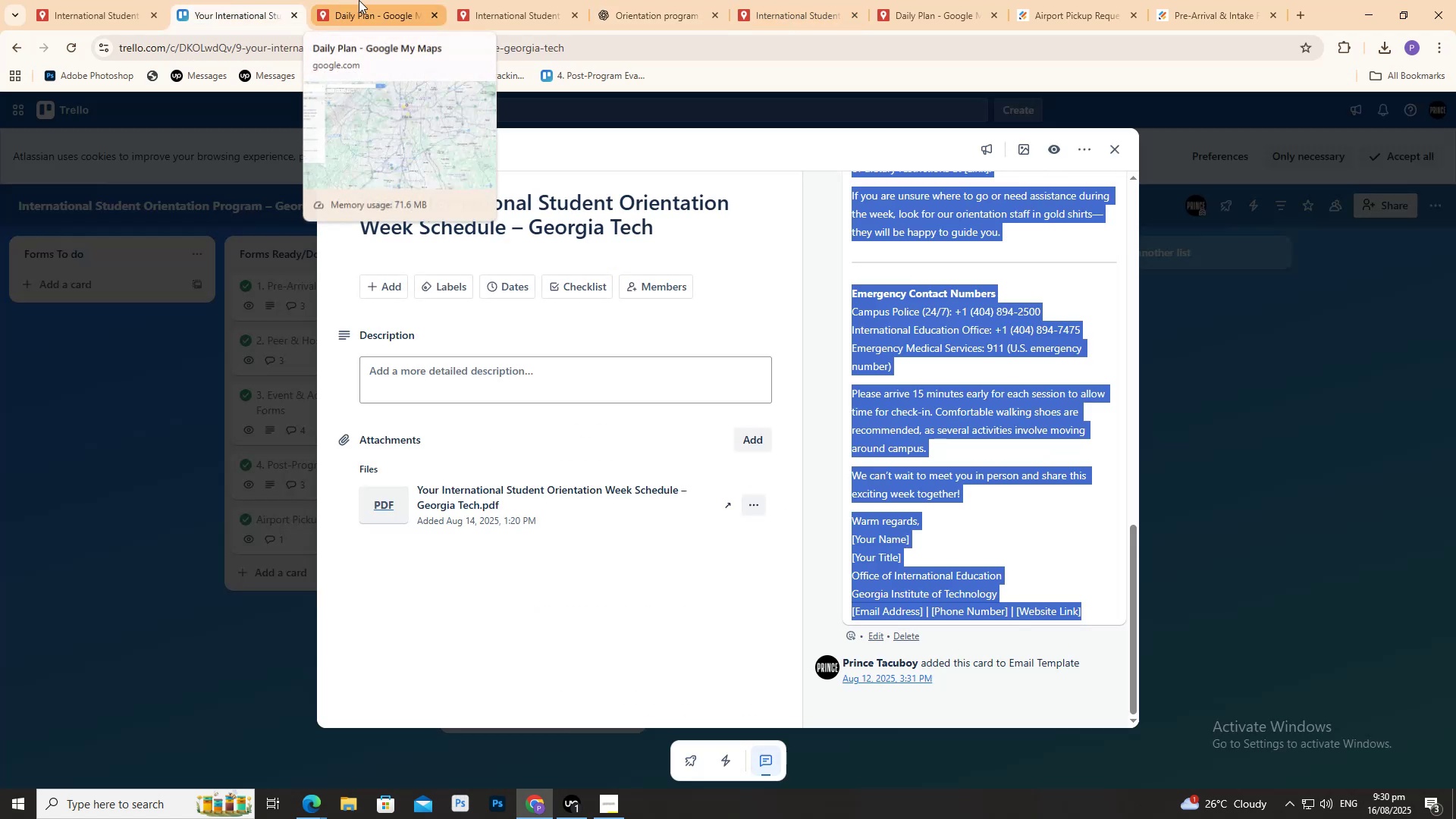 
left_click([524, 0])
 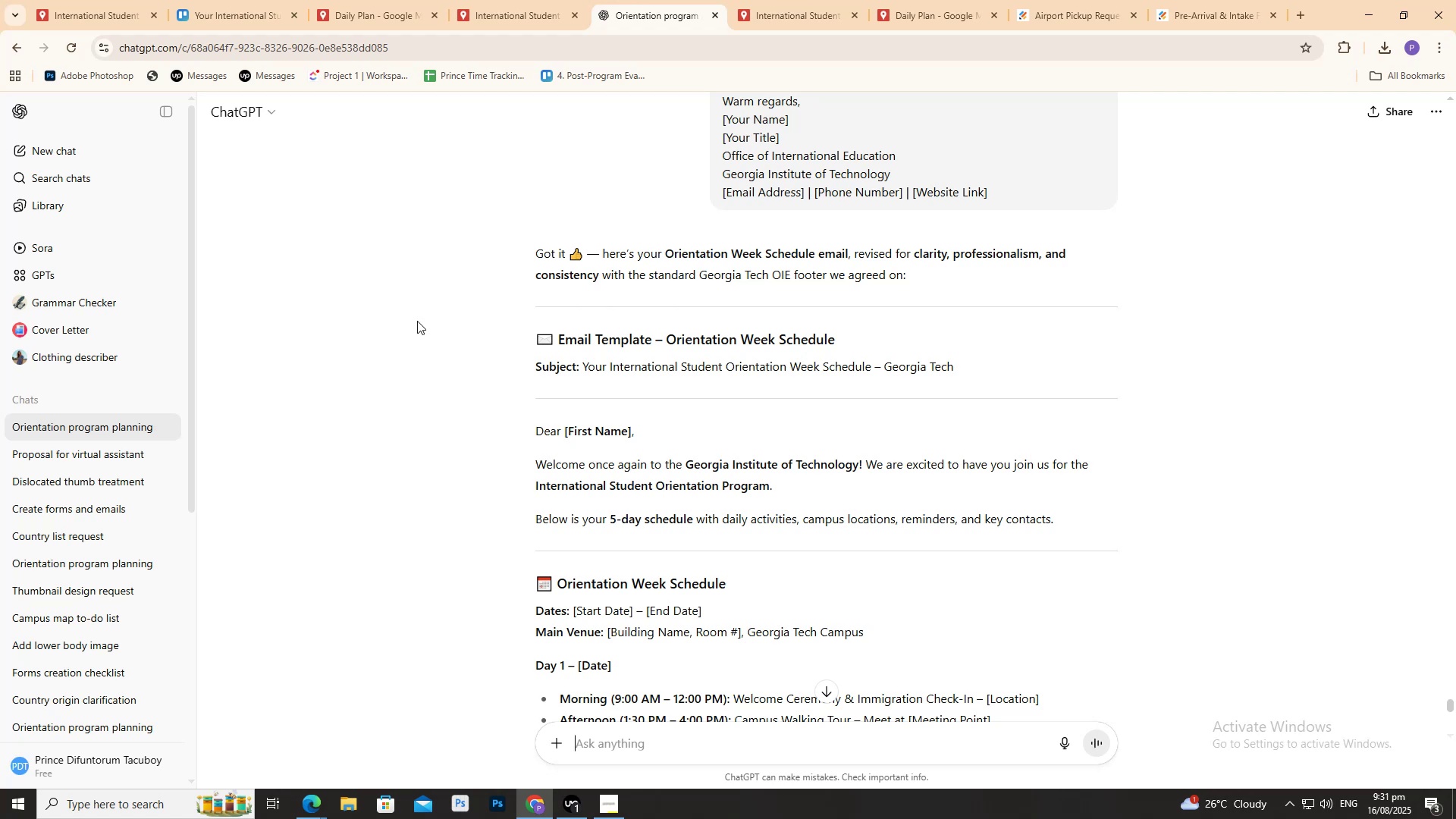 
scroll: coordinate [397, 330], scroll_direction: down, amount: 17.0
 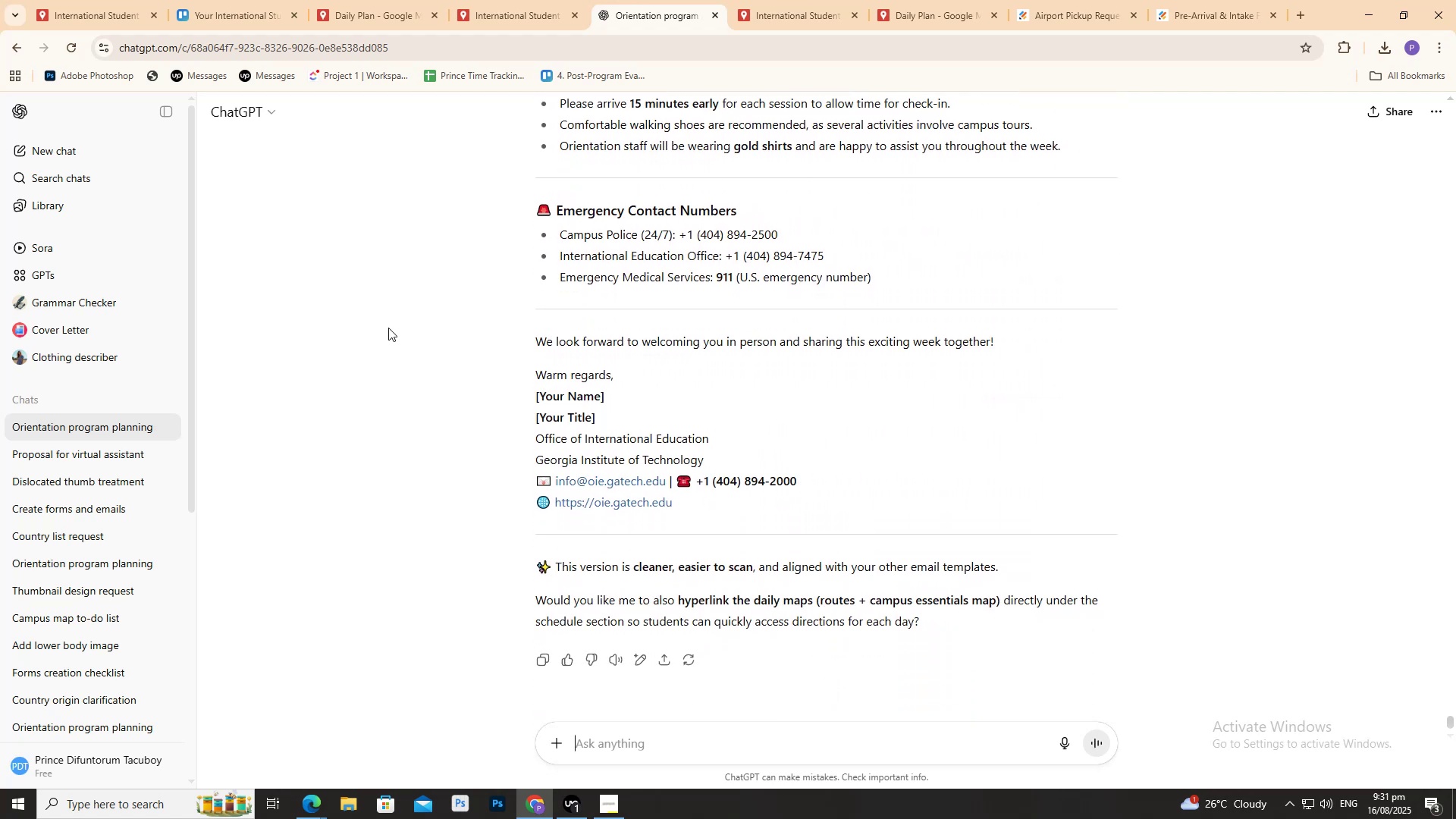 
scroll: coordinate [393, 322], scroll_direction: up, amount: 11.0
 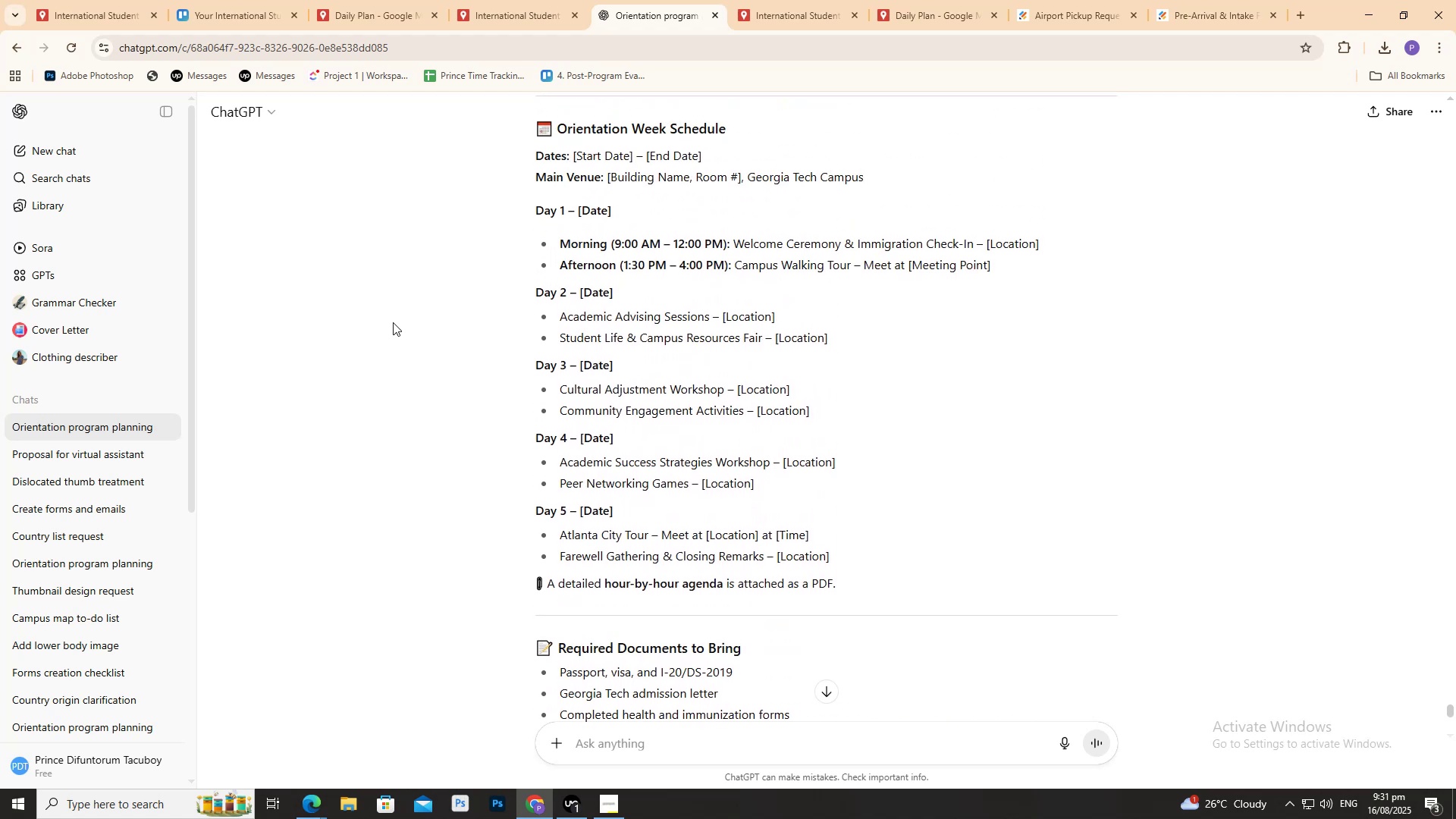 
scroll: coordinate [393, 322], scroll_direction: none, amount: 0.0
 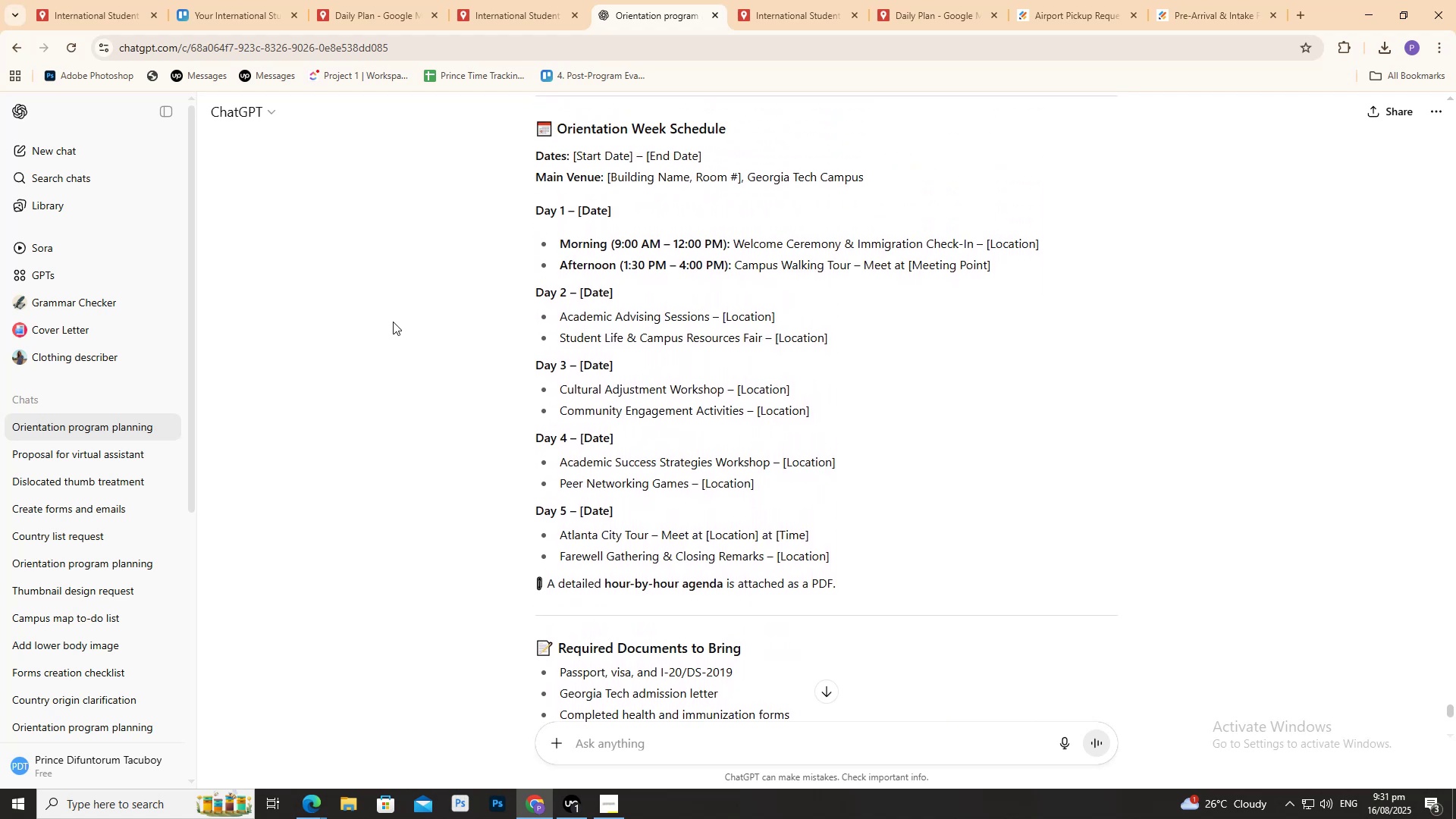 
scroll: coordinate [388, 322], scroll_direction: up, amount: 3.0
 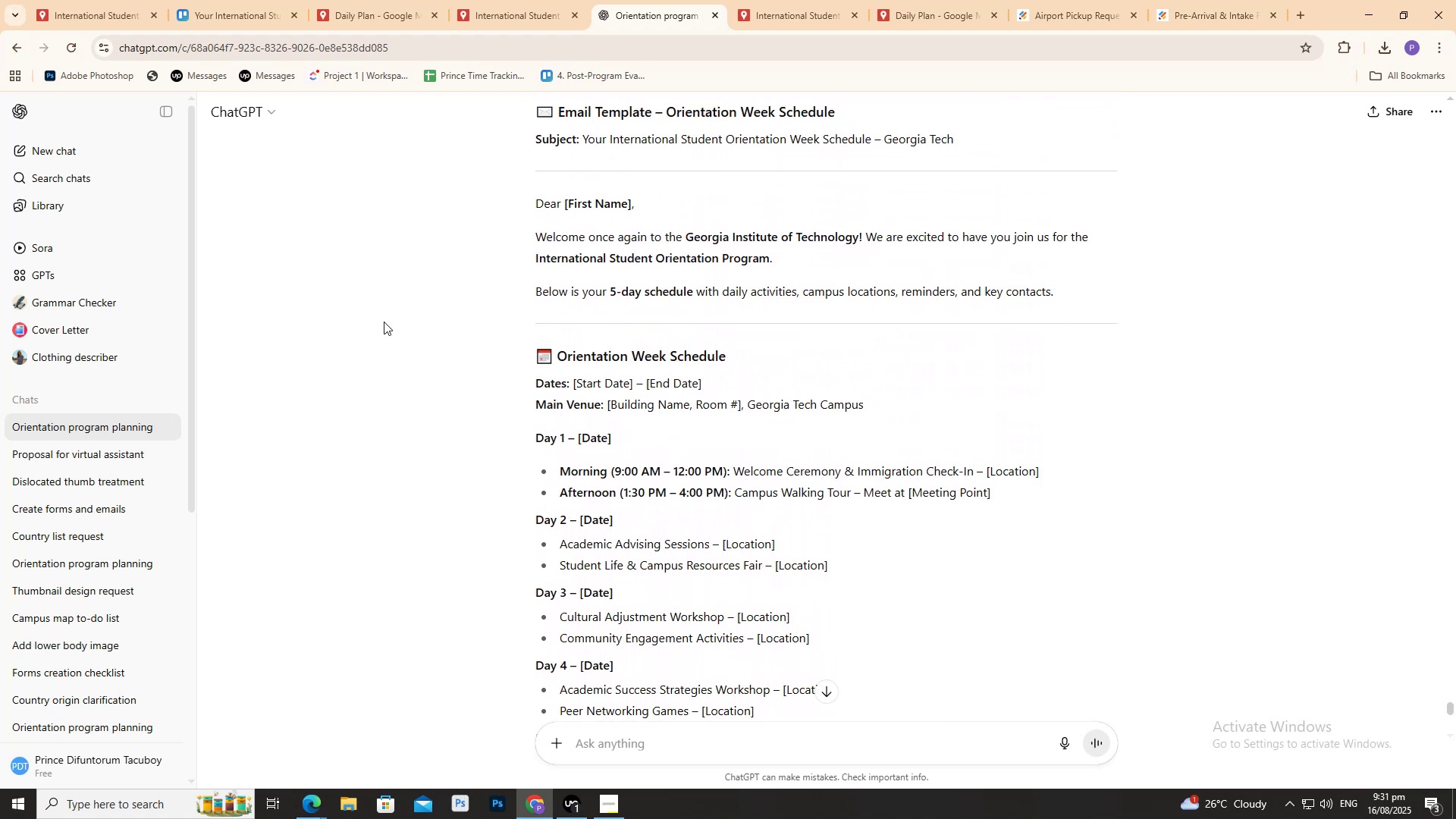 
type(dates will be 18 of aug 2025 to )
 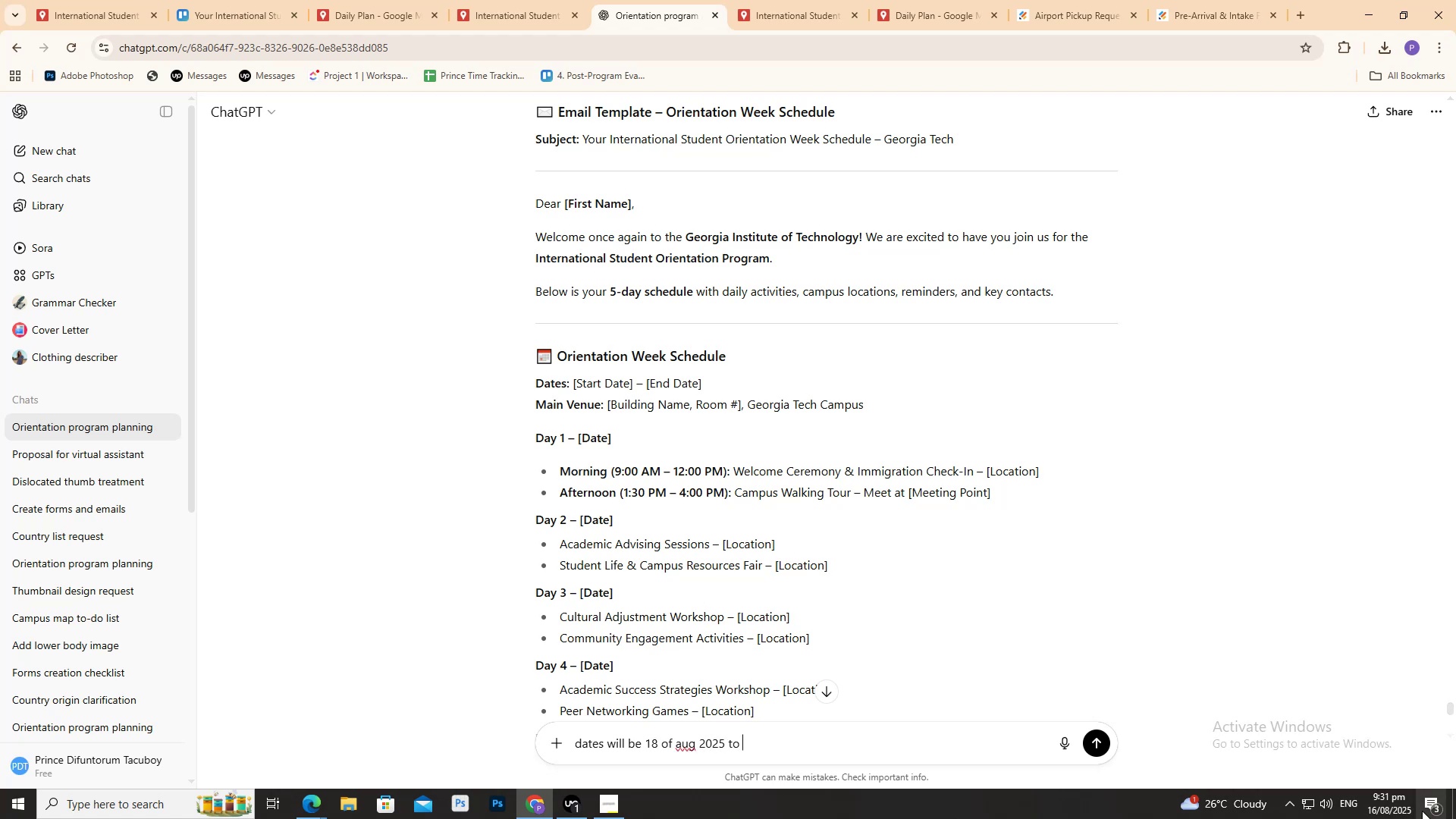 
left_click([1391, 788])
 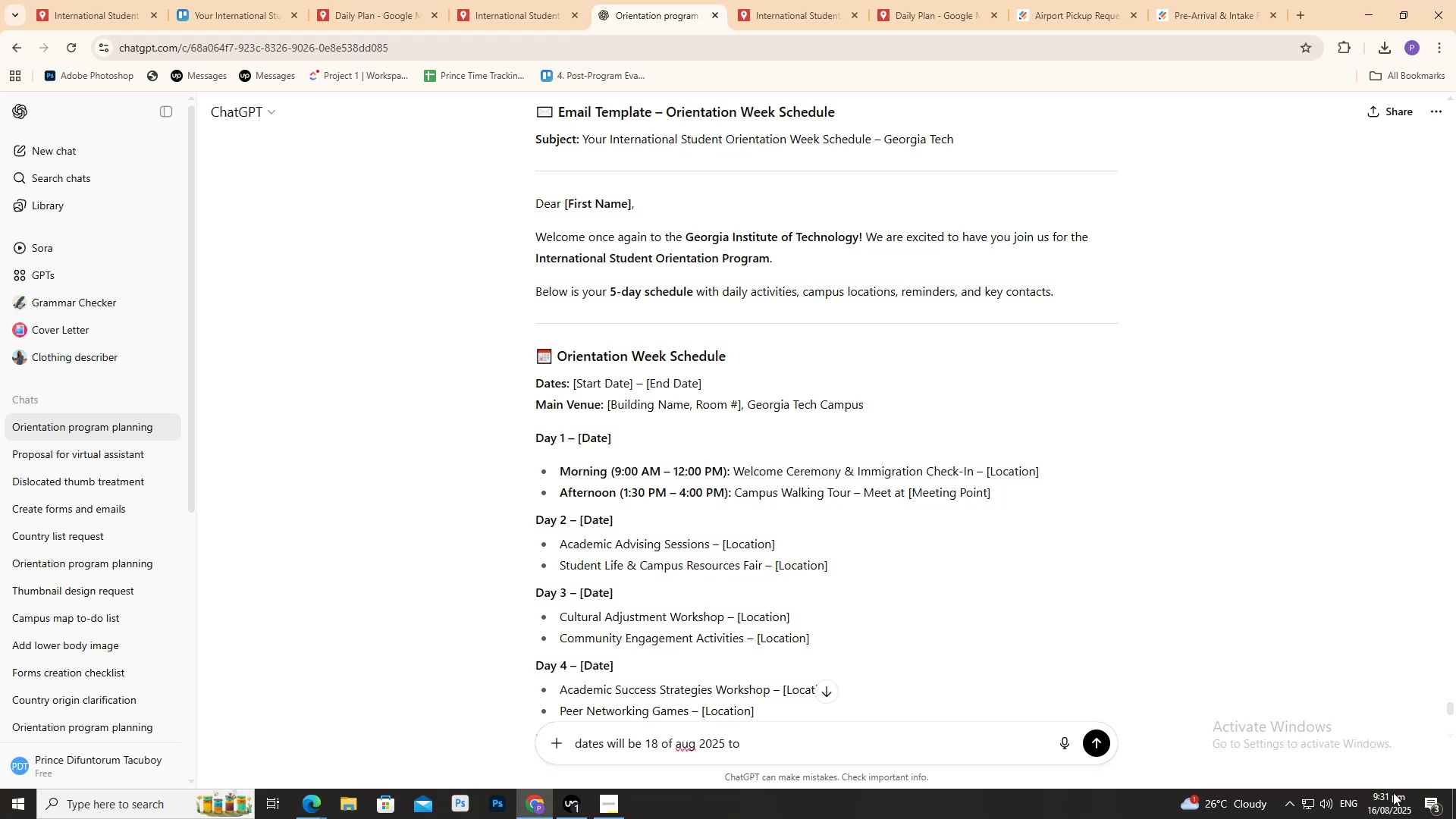 
left_click([1395, 801])
 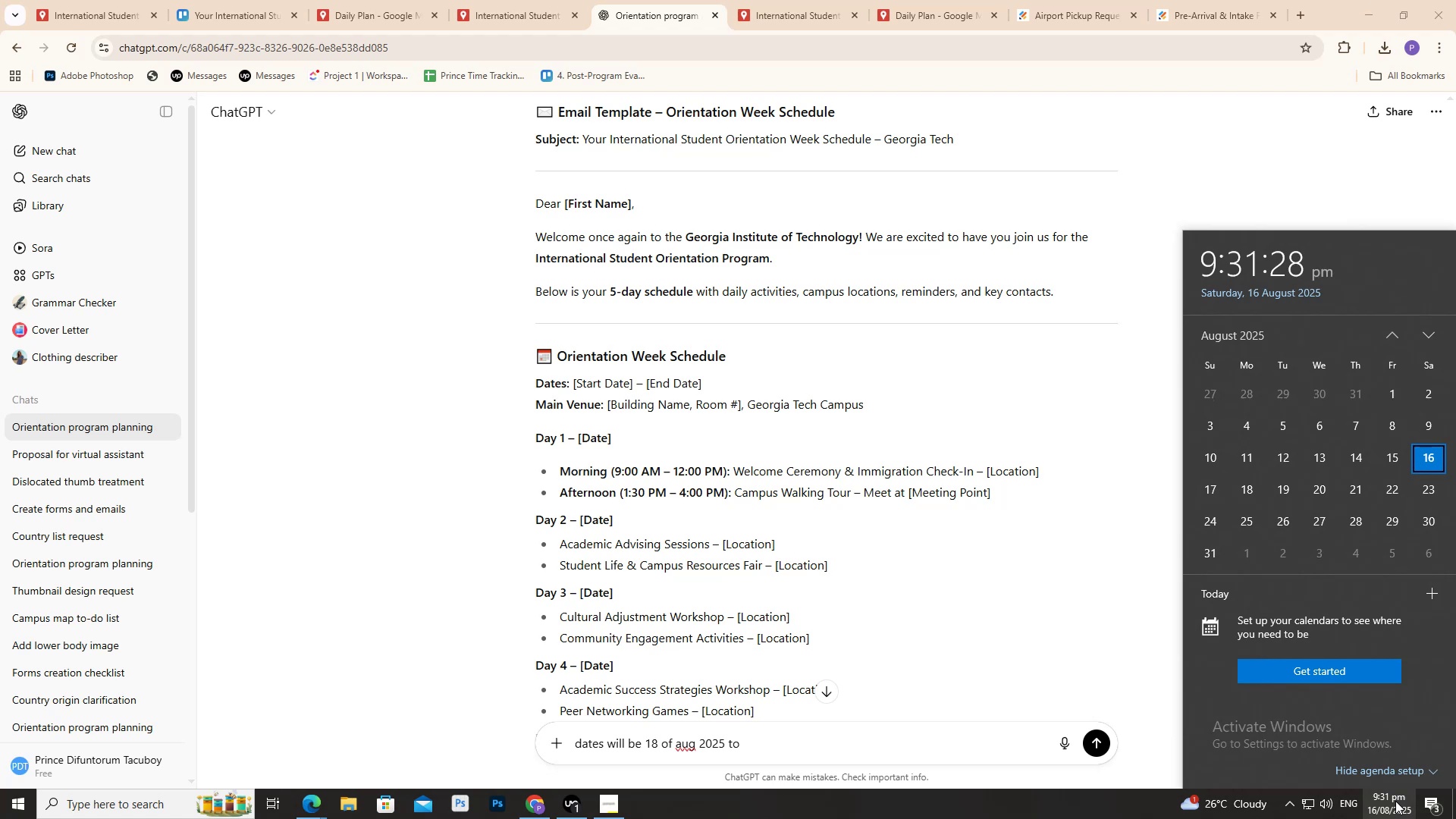 
left_click_drag(start_coordinate=[1395, 801], to_coordinate=[1403, 802])
 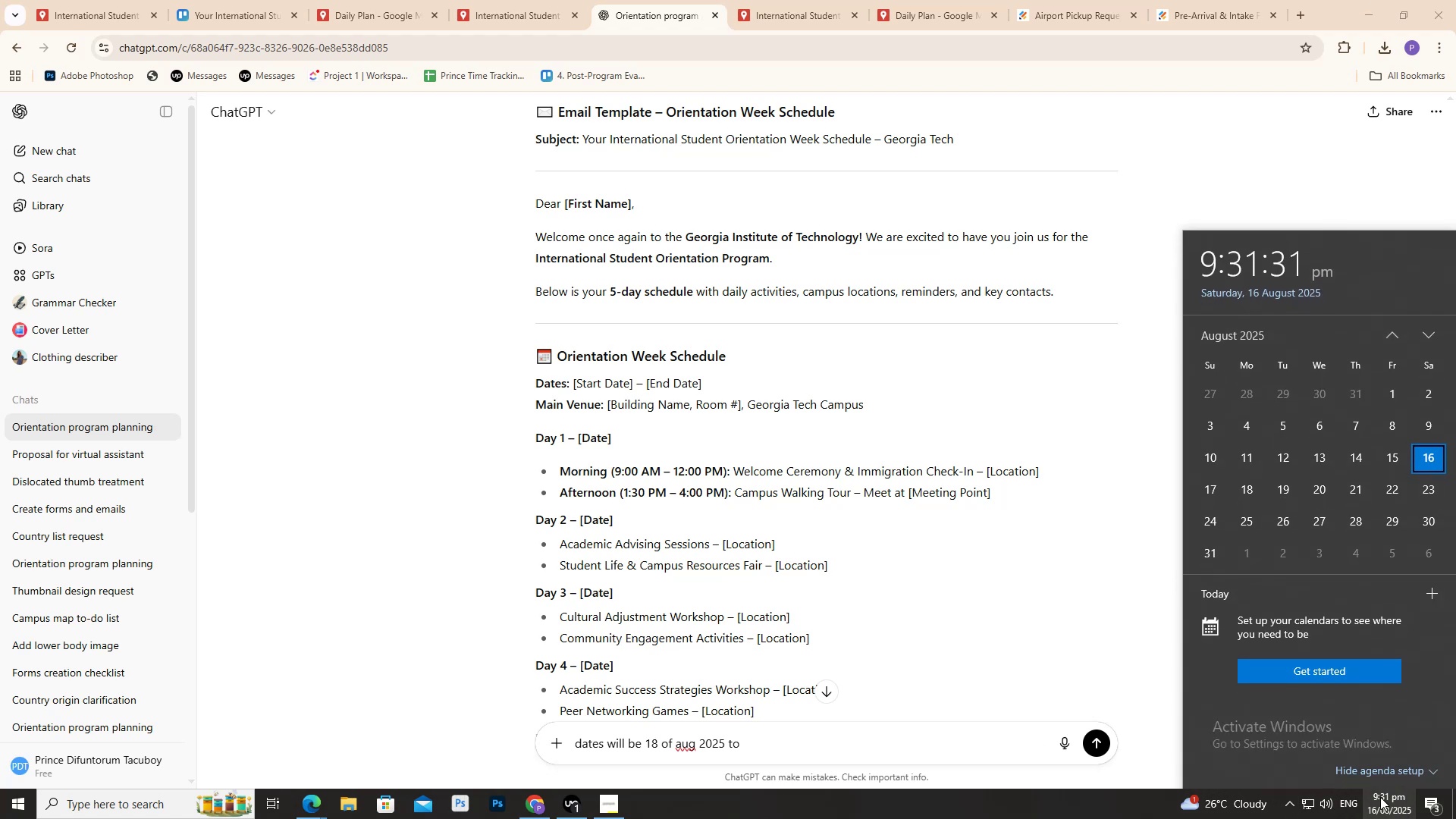 
left_click([1382, 798])
 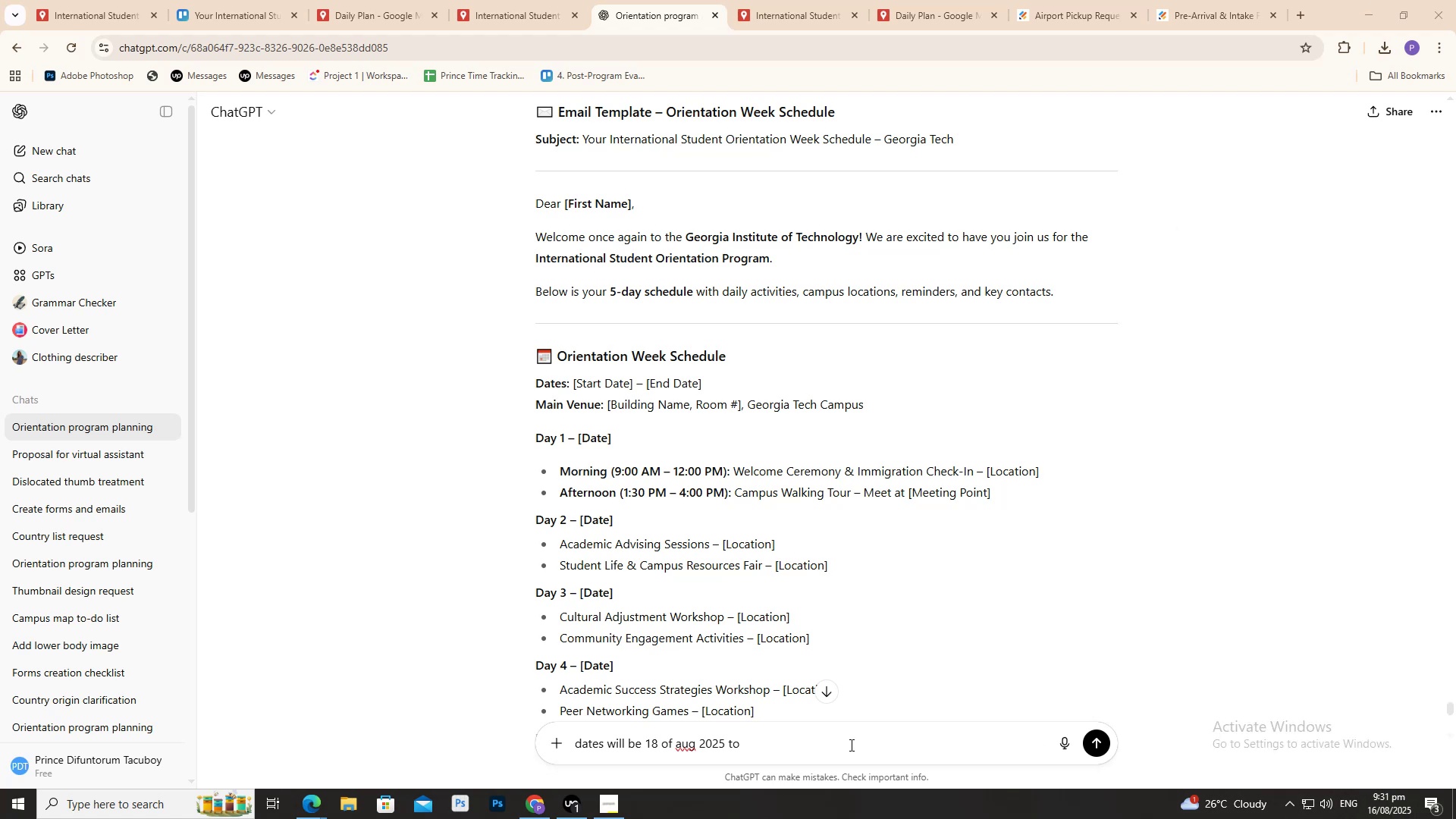 
left_click_drag(start_coordinate=[830, 735], to_coordinate=[822, 736])
 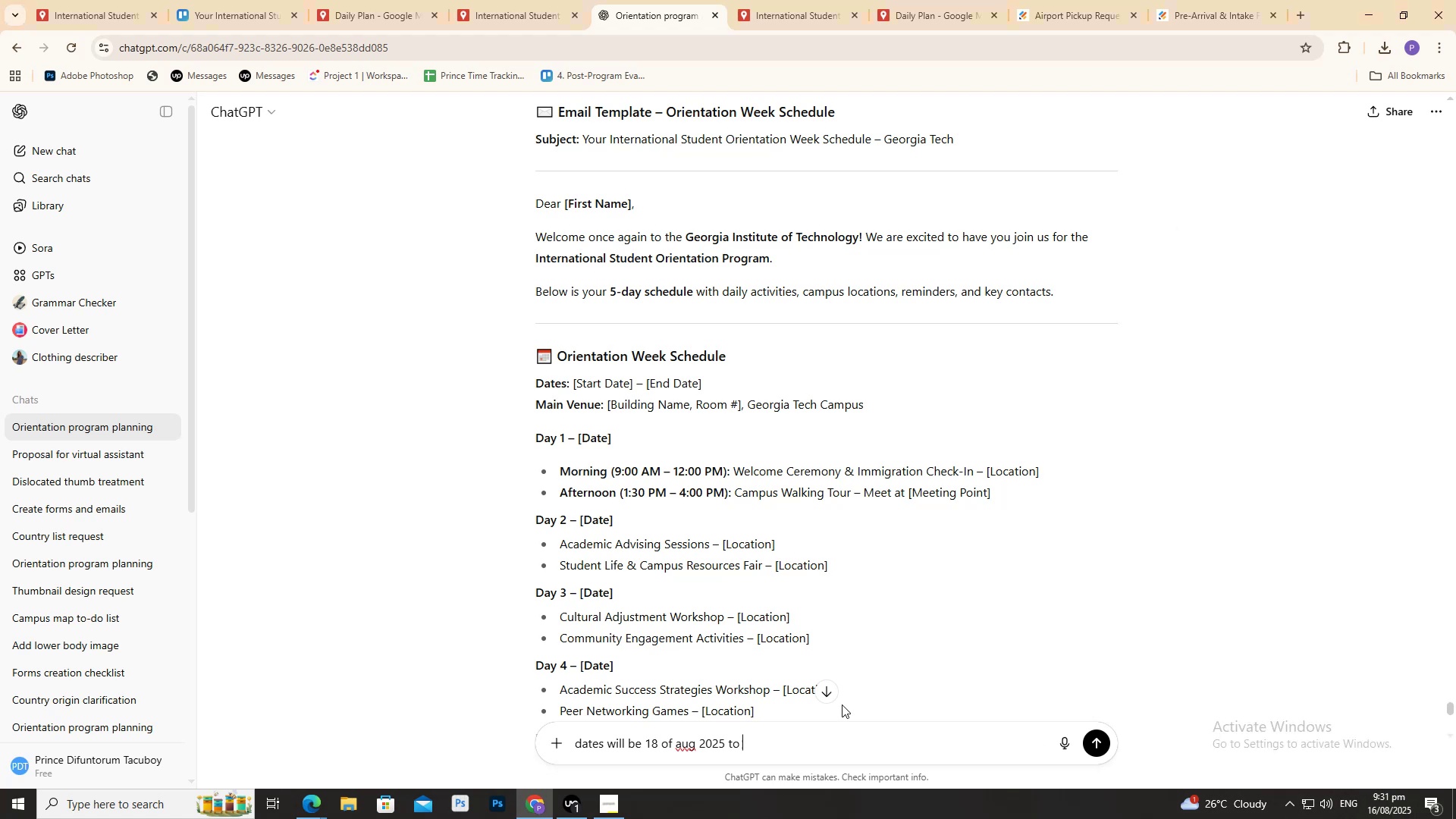 
type(22)
 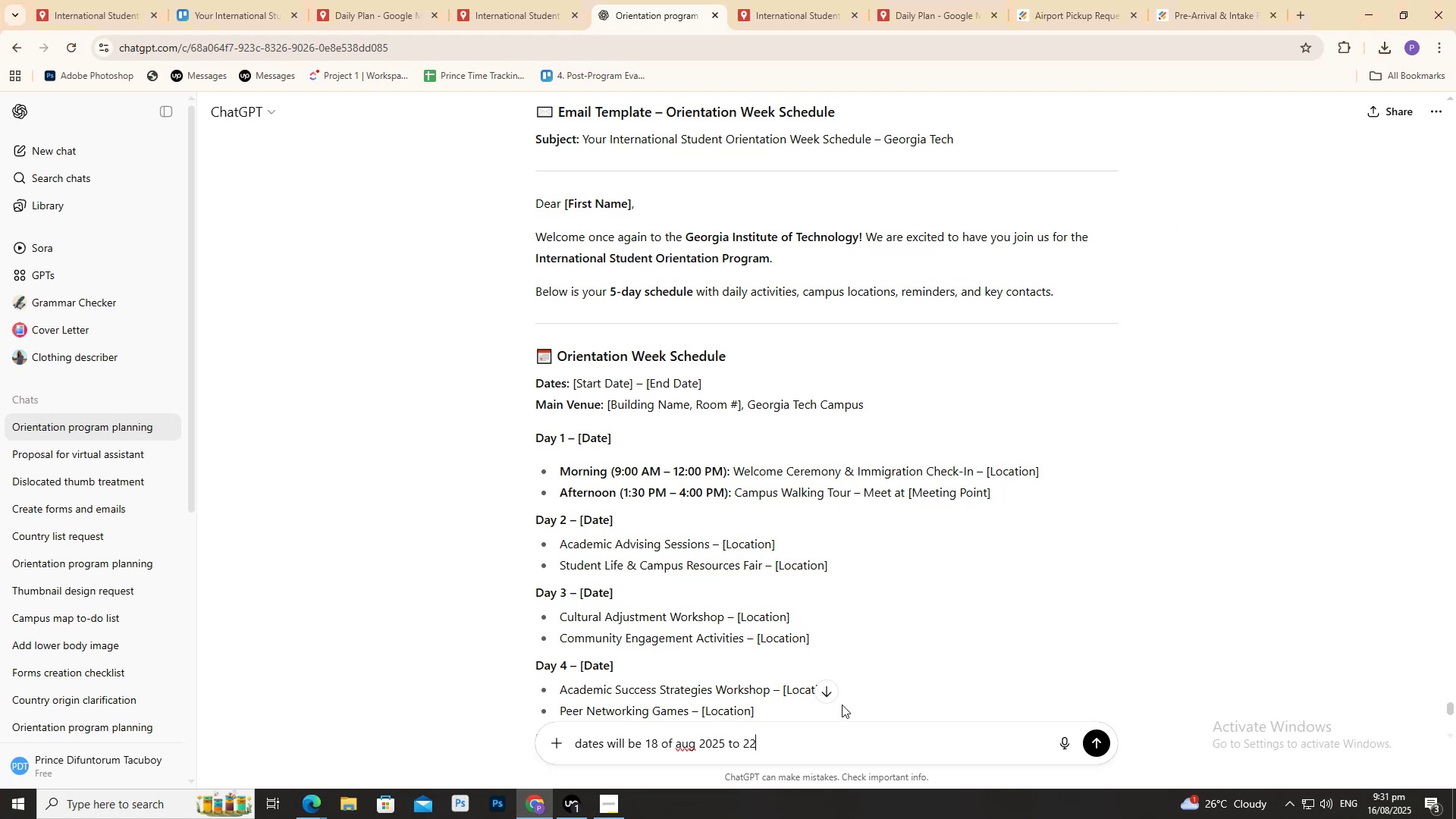 
key(Enter)
 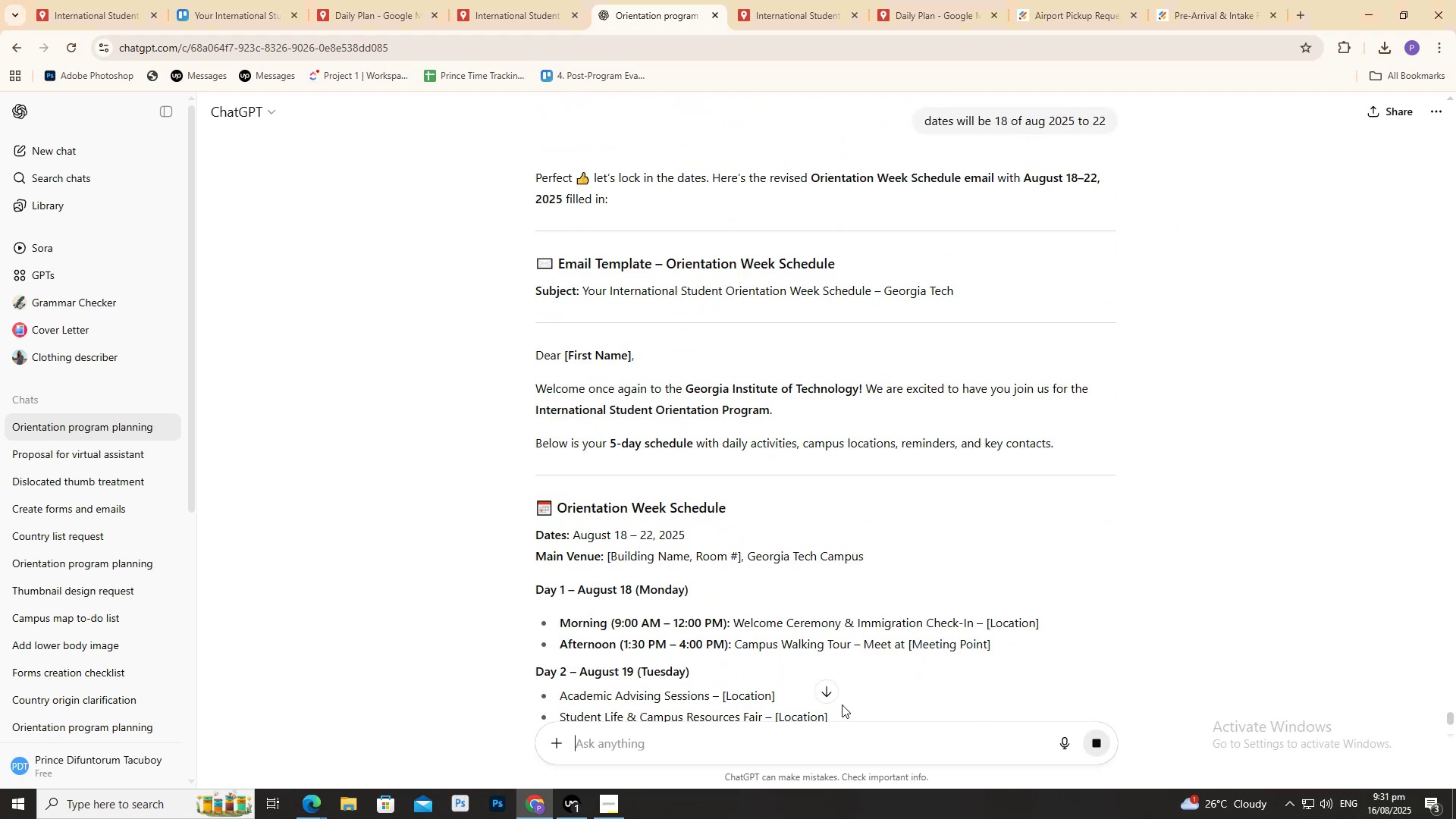 
wait(6.54)
 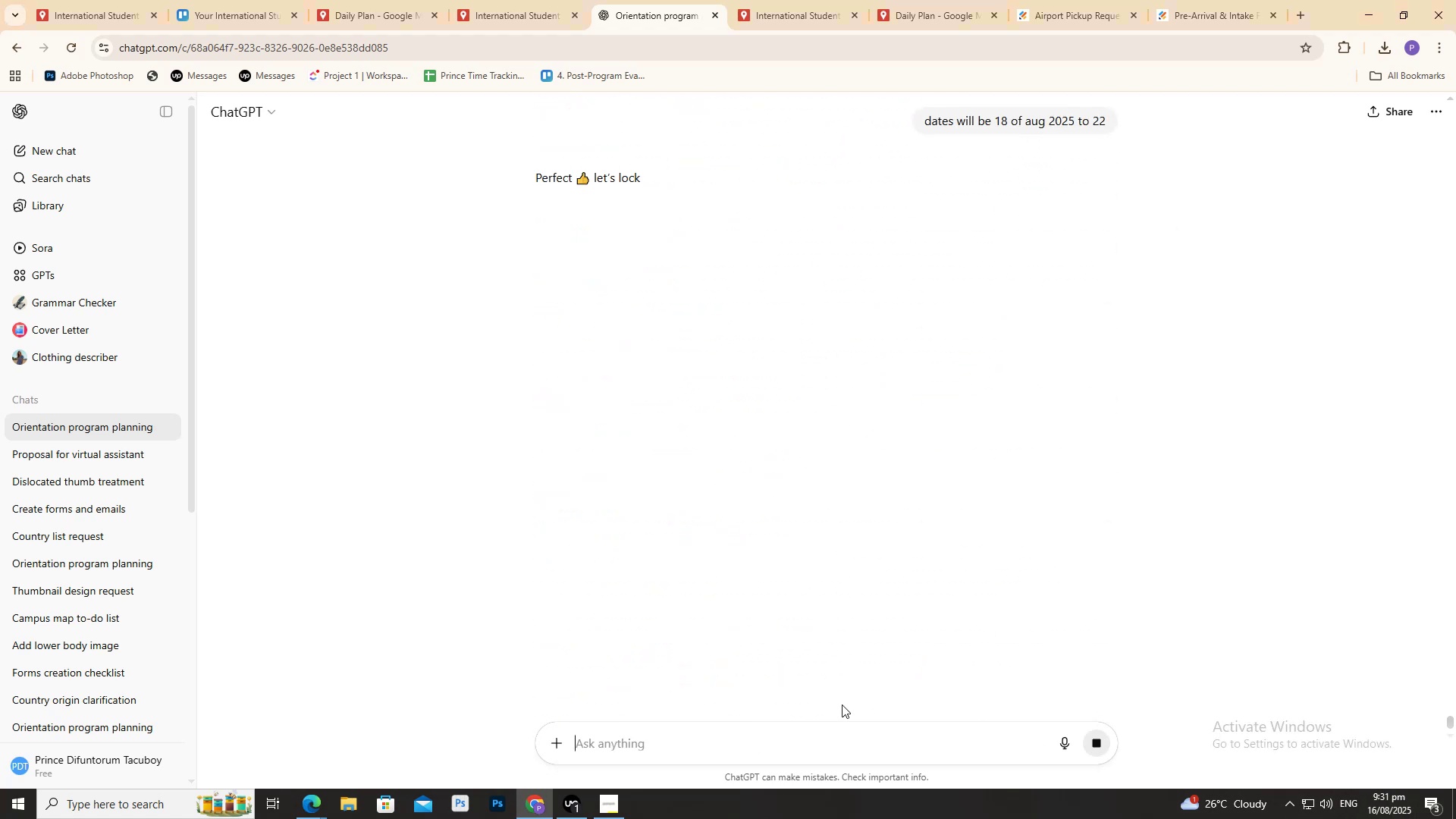 
scroll: coordinate [959, 551], scroll_direction: down, amount: 17.0
 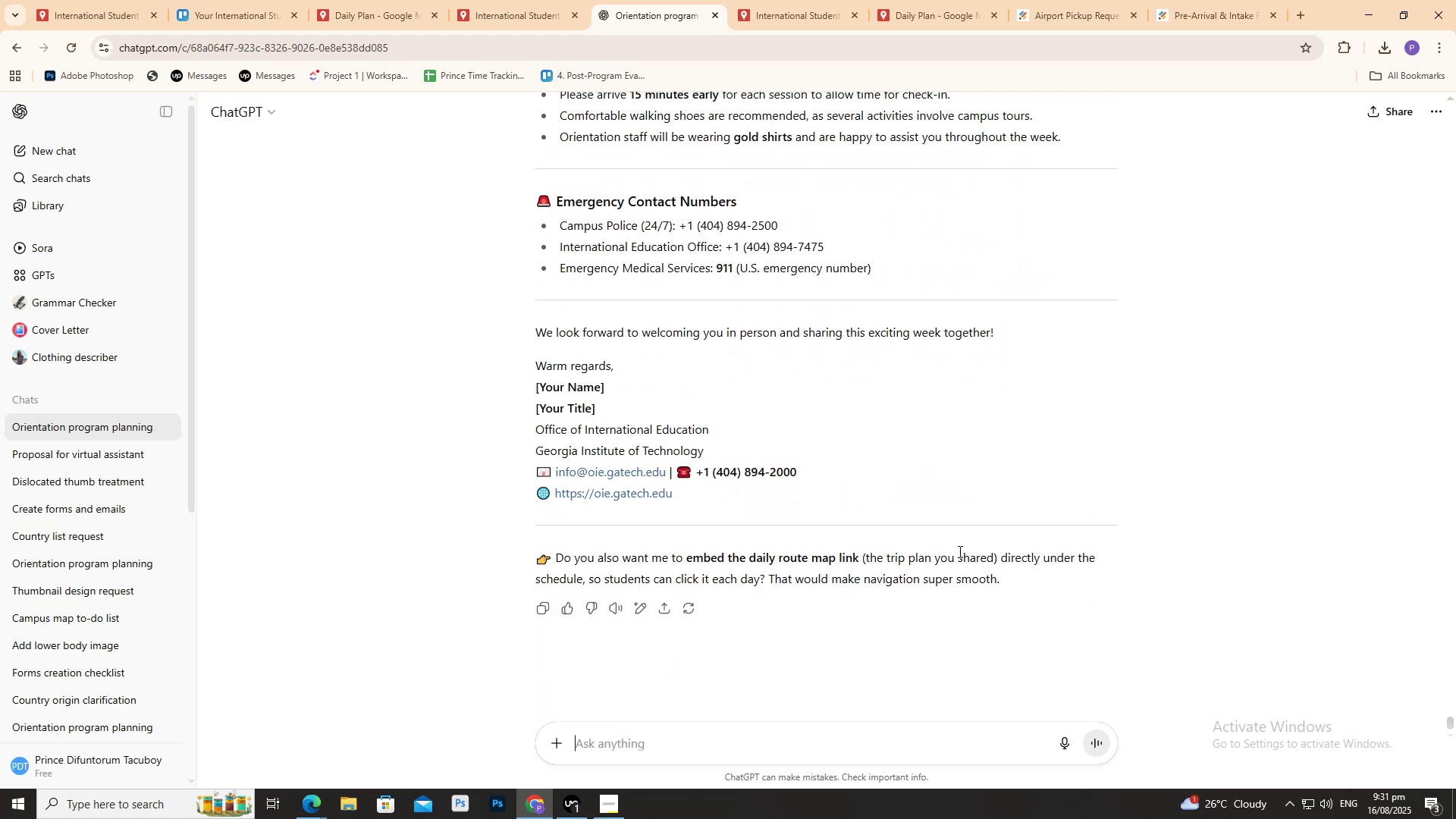 
scroll: coordinate [958, 551], scroll_direction: up, amount: 2.0
 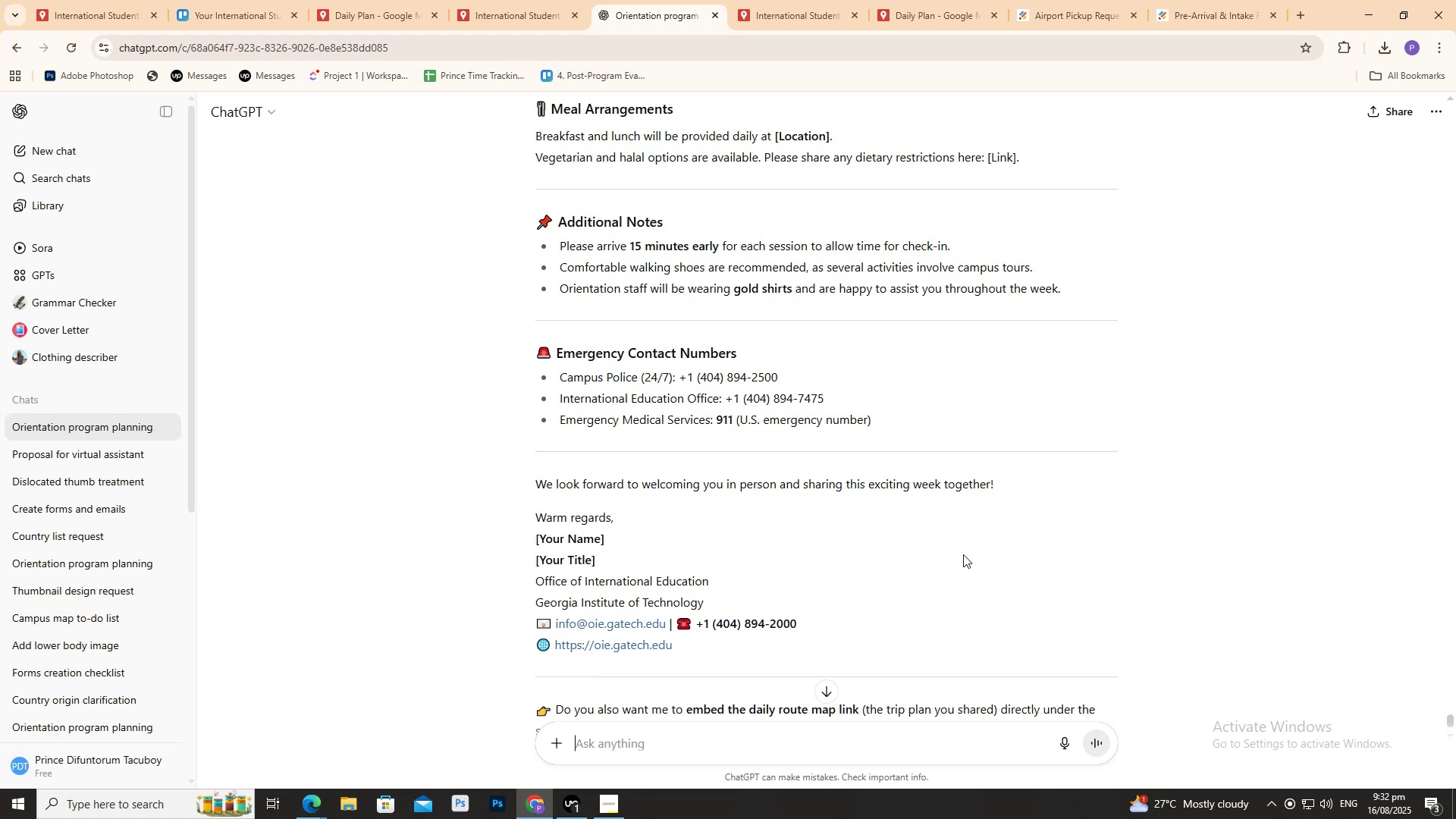 
wait(65.25)
 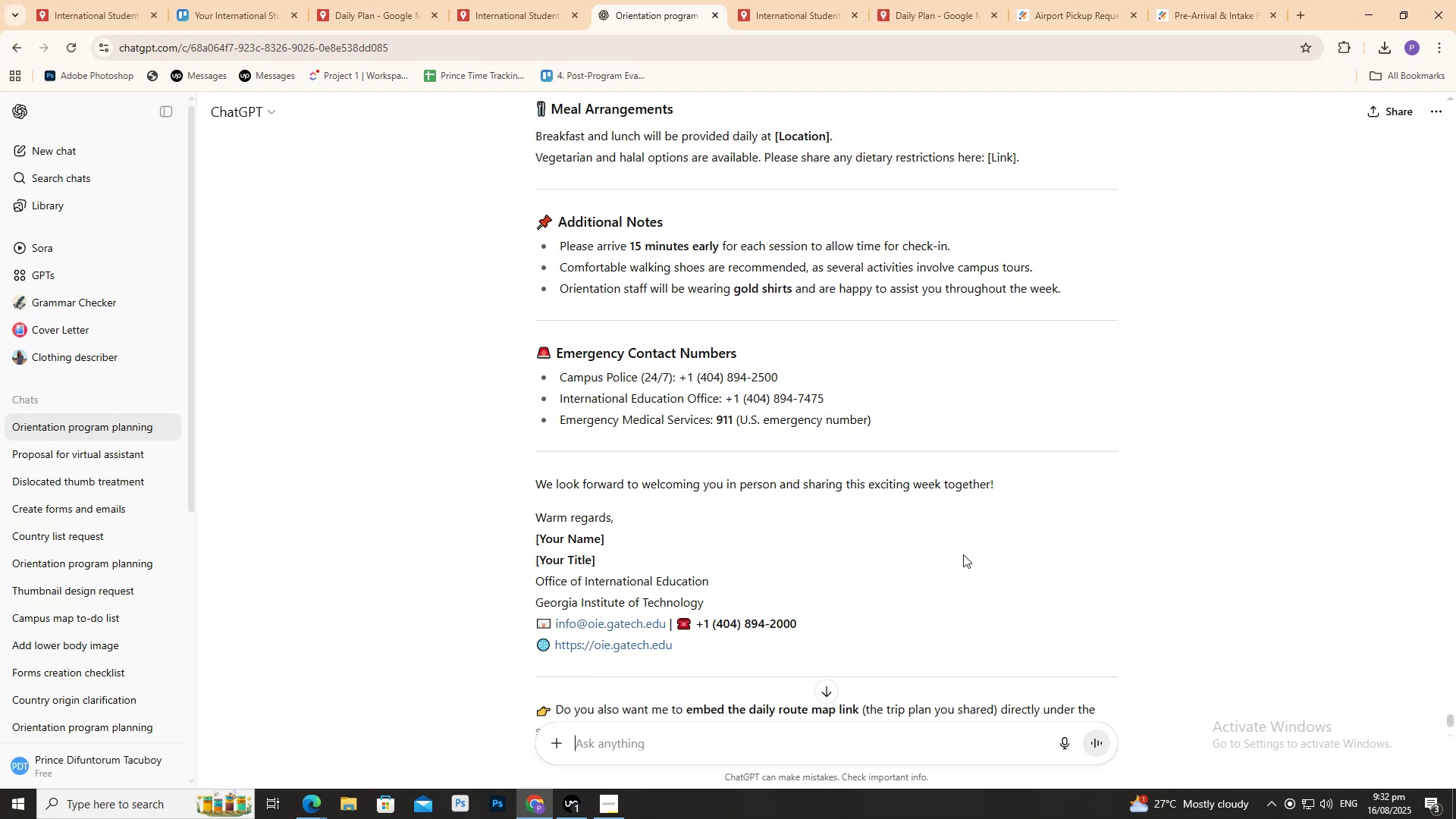 
left_click([577, 803])
 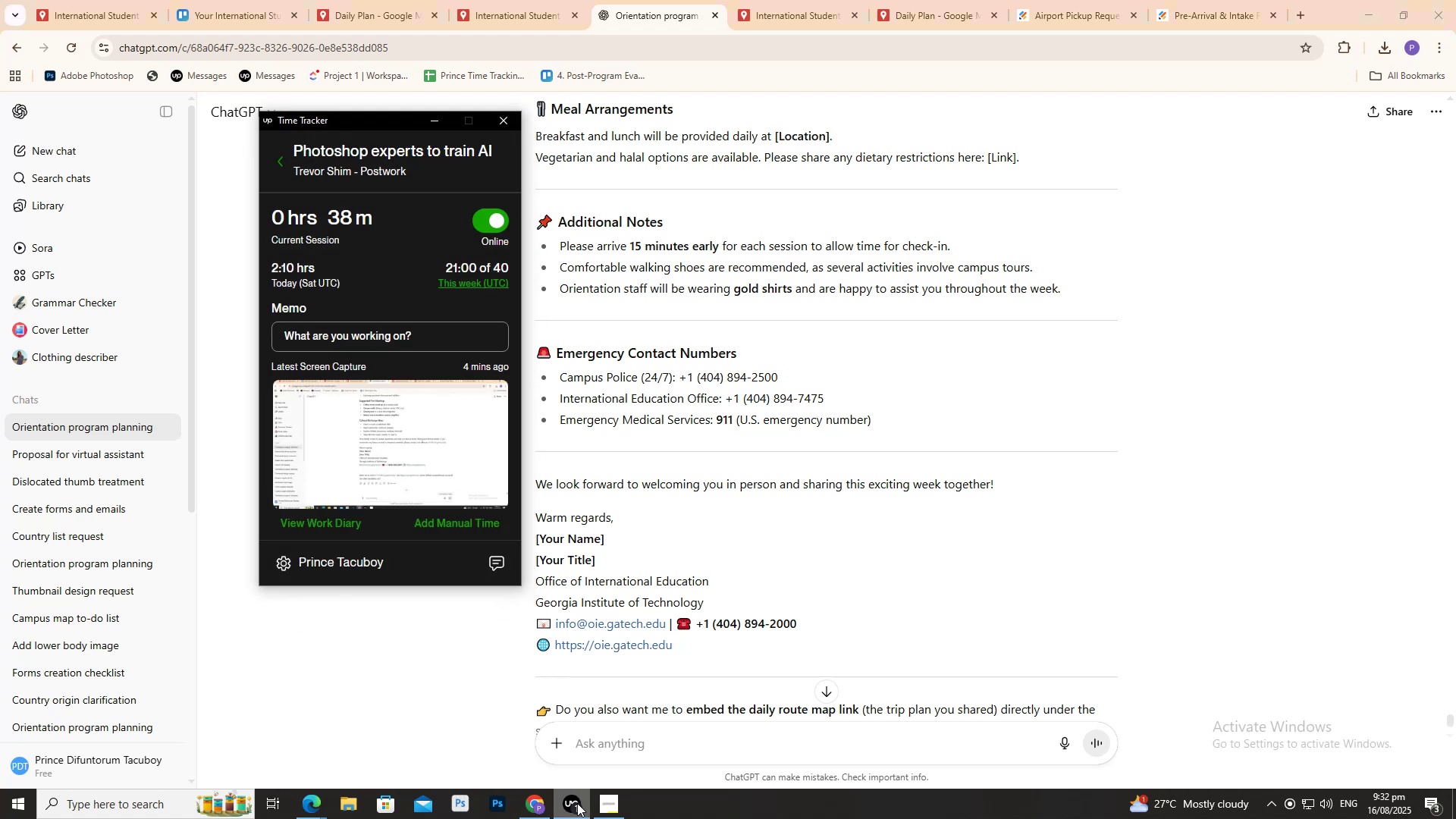 
double_click([577, 803])
 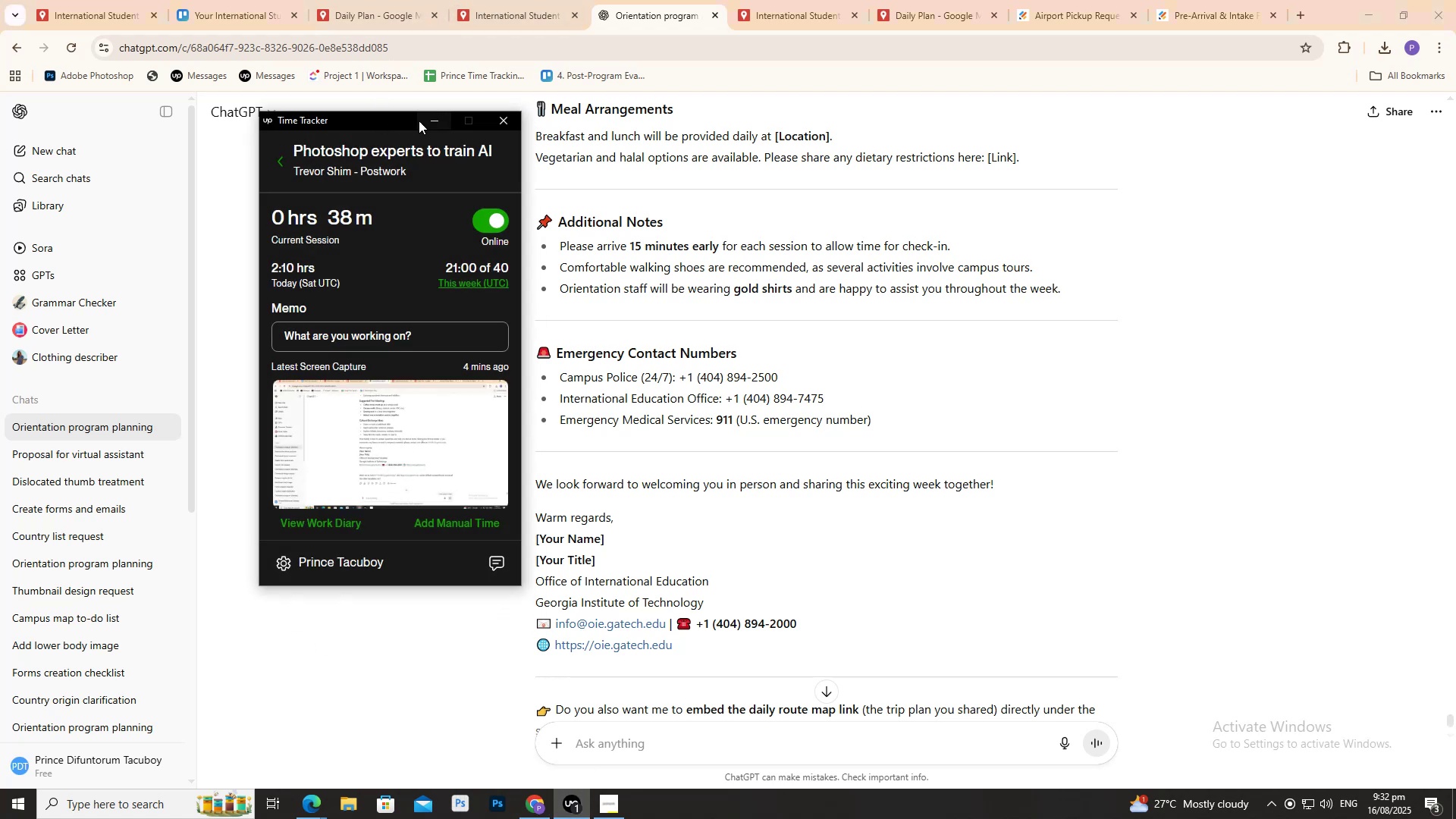 
left_click([425, 121])
 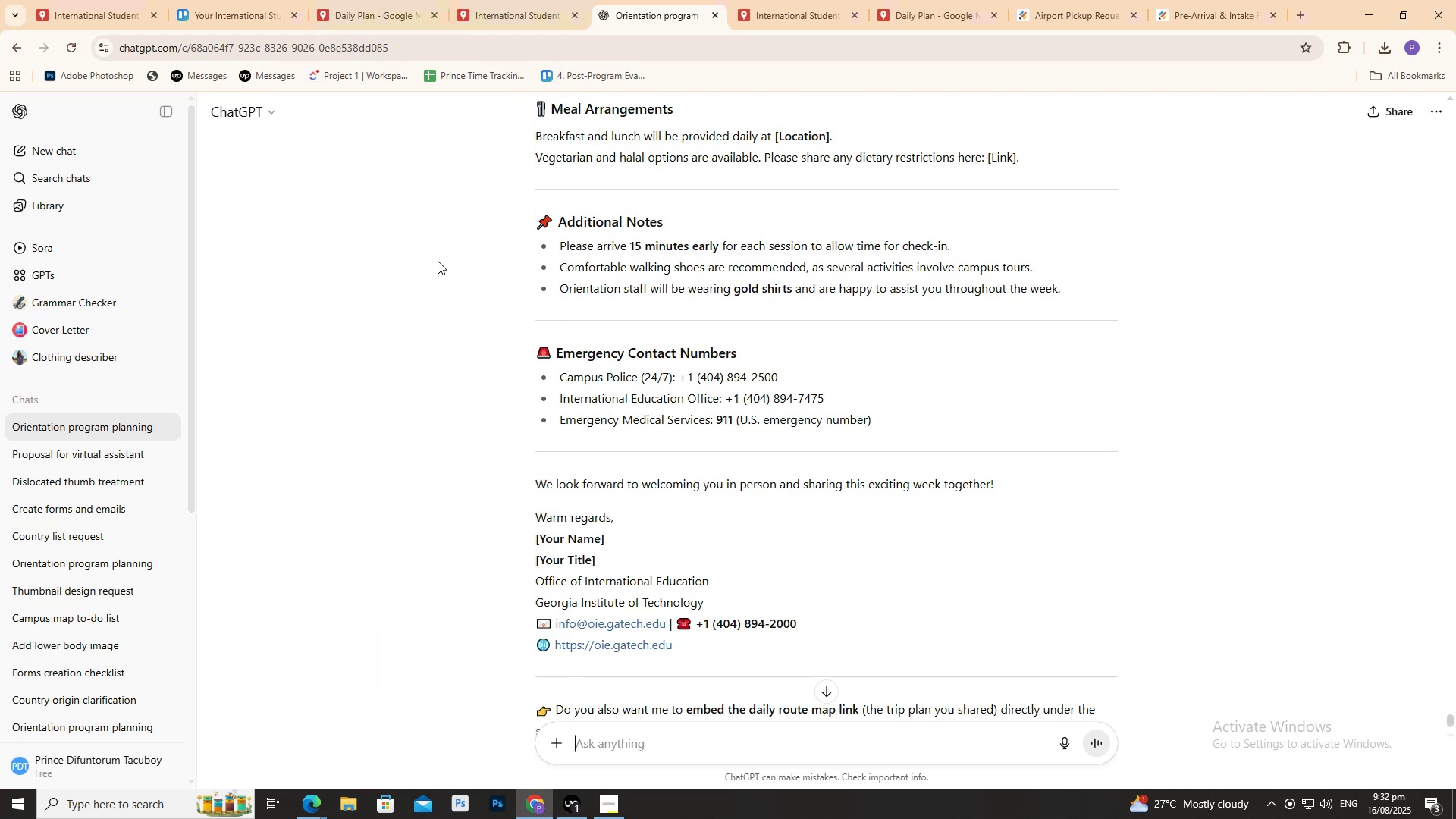 
scroll: coordinate [402, 324], scroll_direction: down, amount: 2.0
 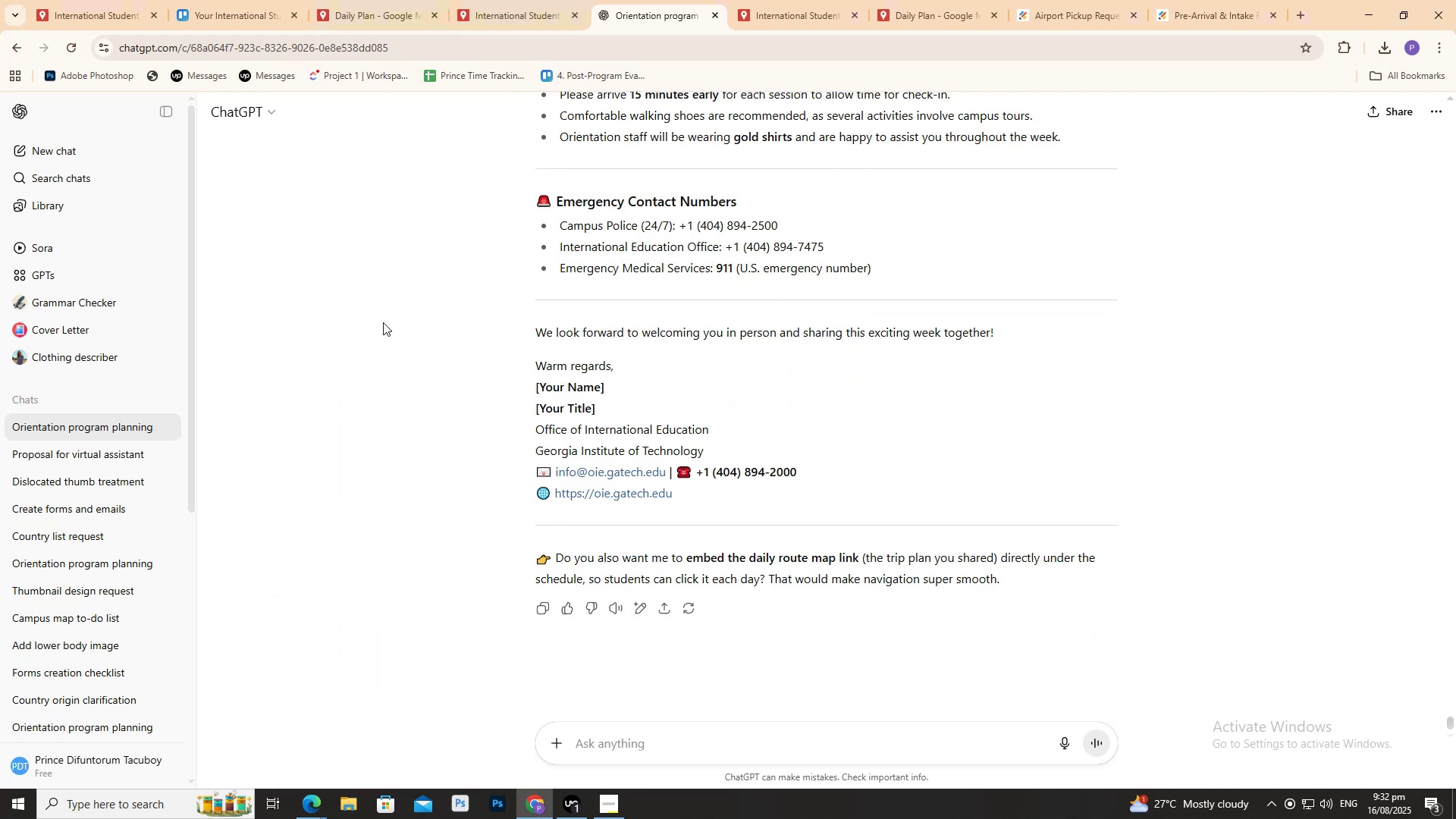 
scroll: coordinate [526, 188], scroll_direction: up, amount: 15.0
 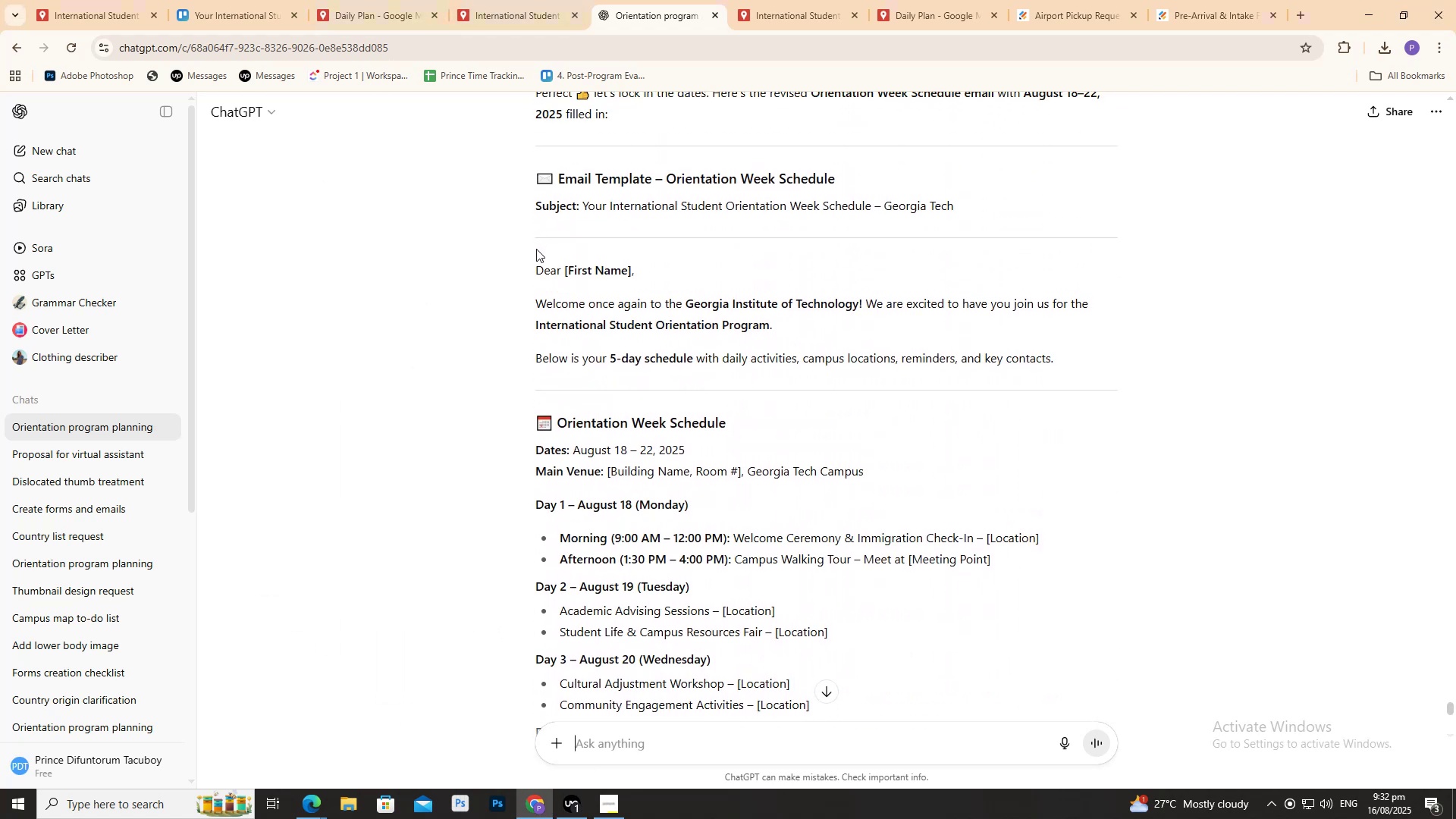 
left_click_drag(start_coordinate=[529, 253], to_coordinate=[758, 510])
 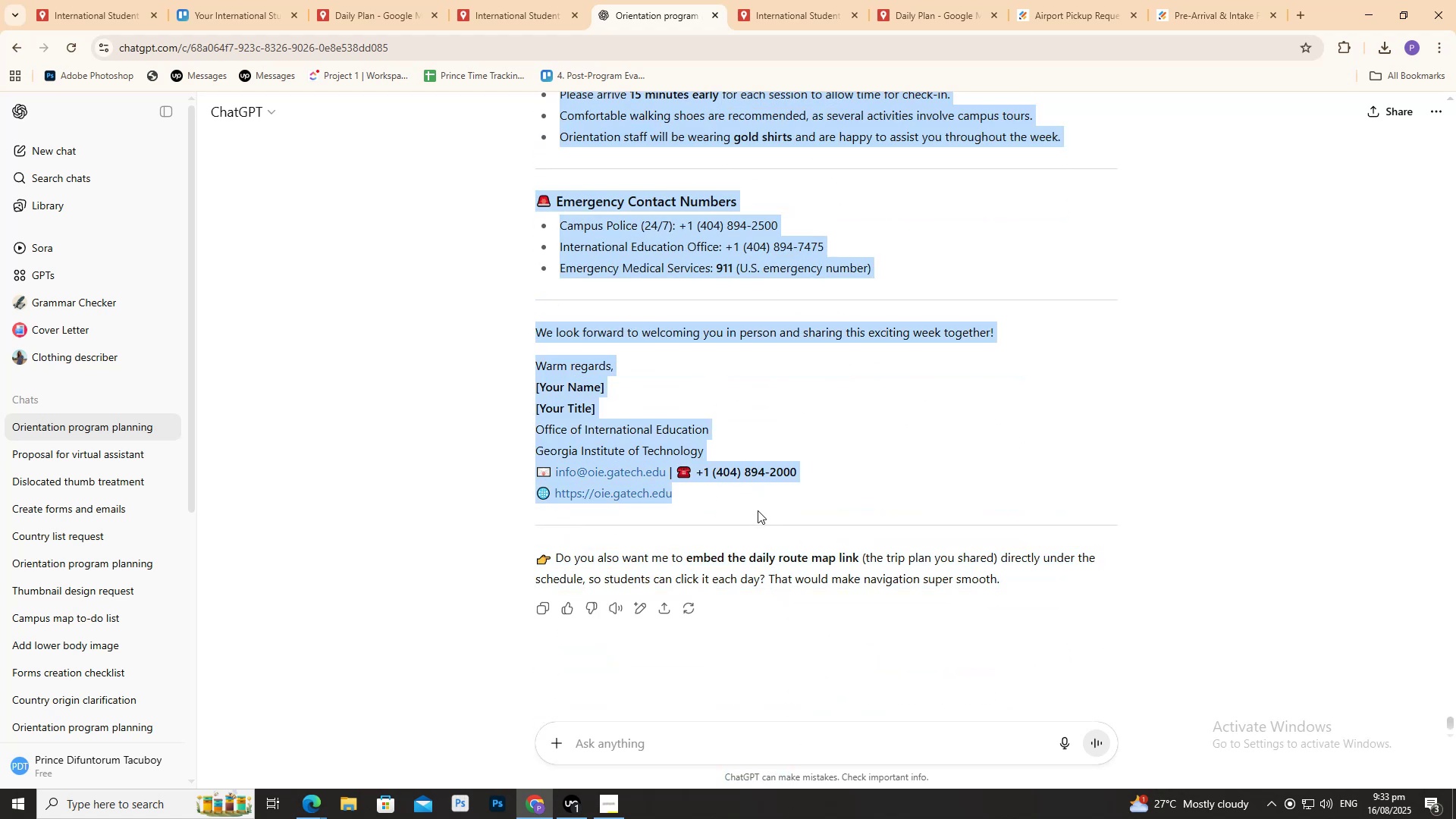 
key(Control+C)
 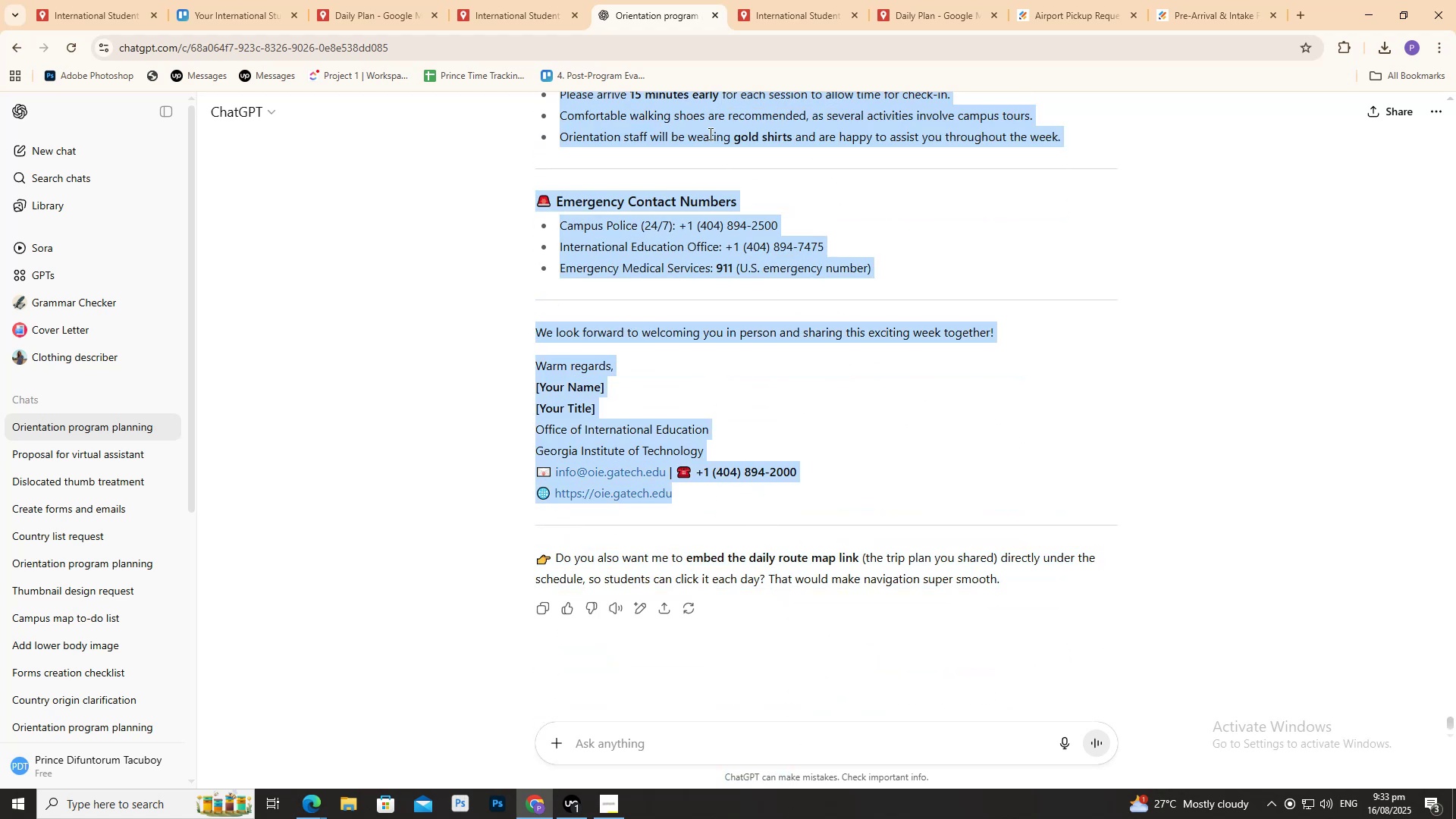 
key(Control+C)
 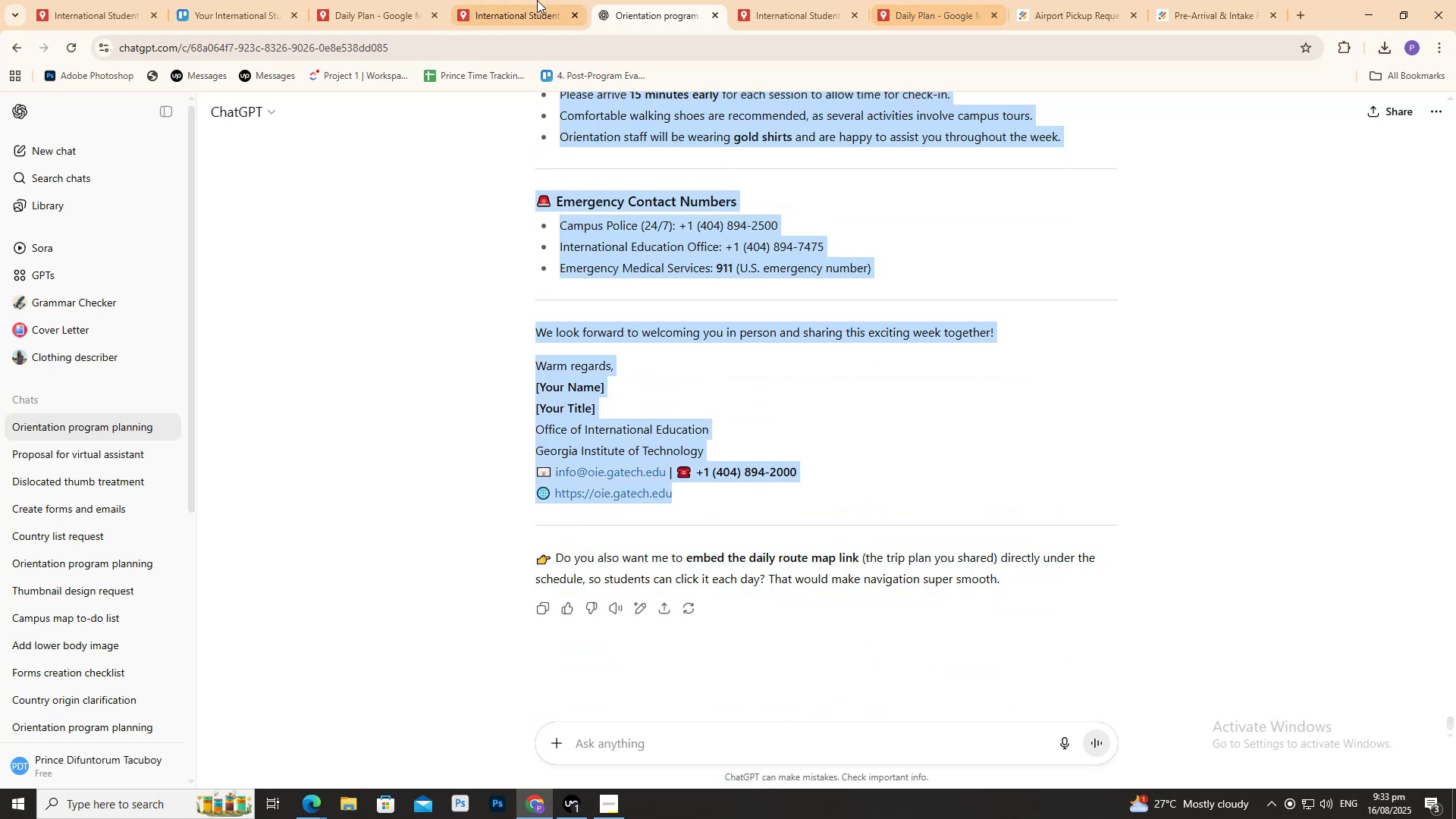 
left_click([419, 0])
 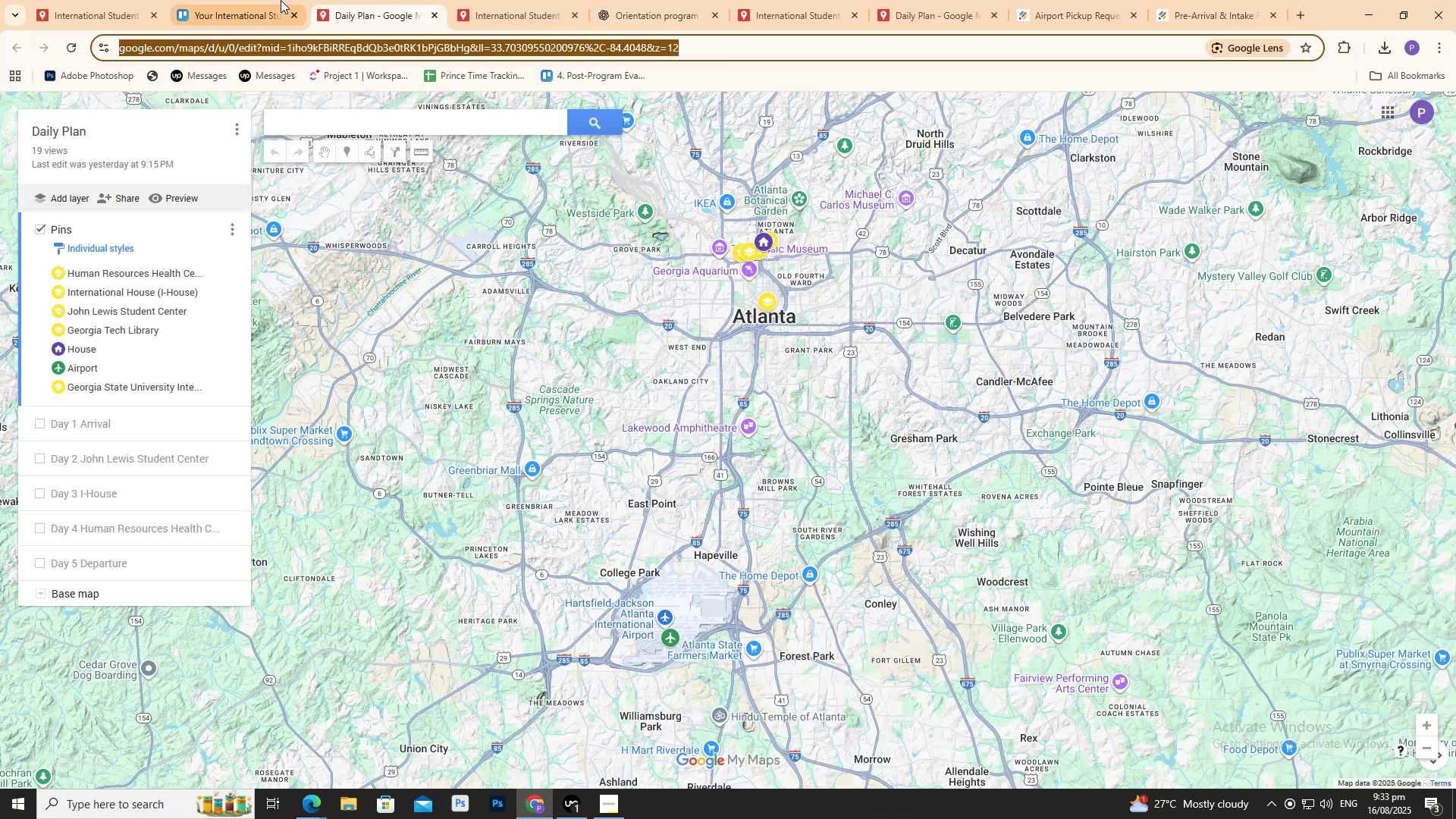 
double_click([281, 0])
 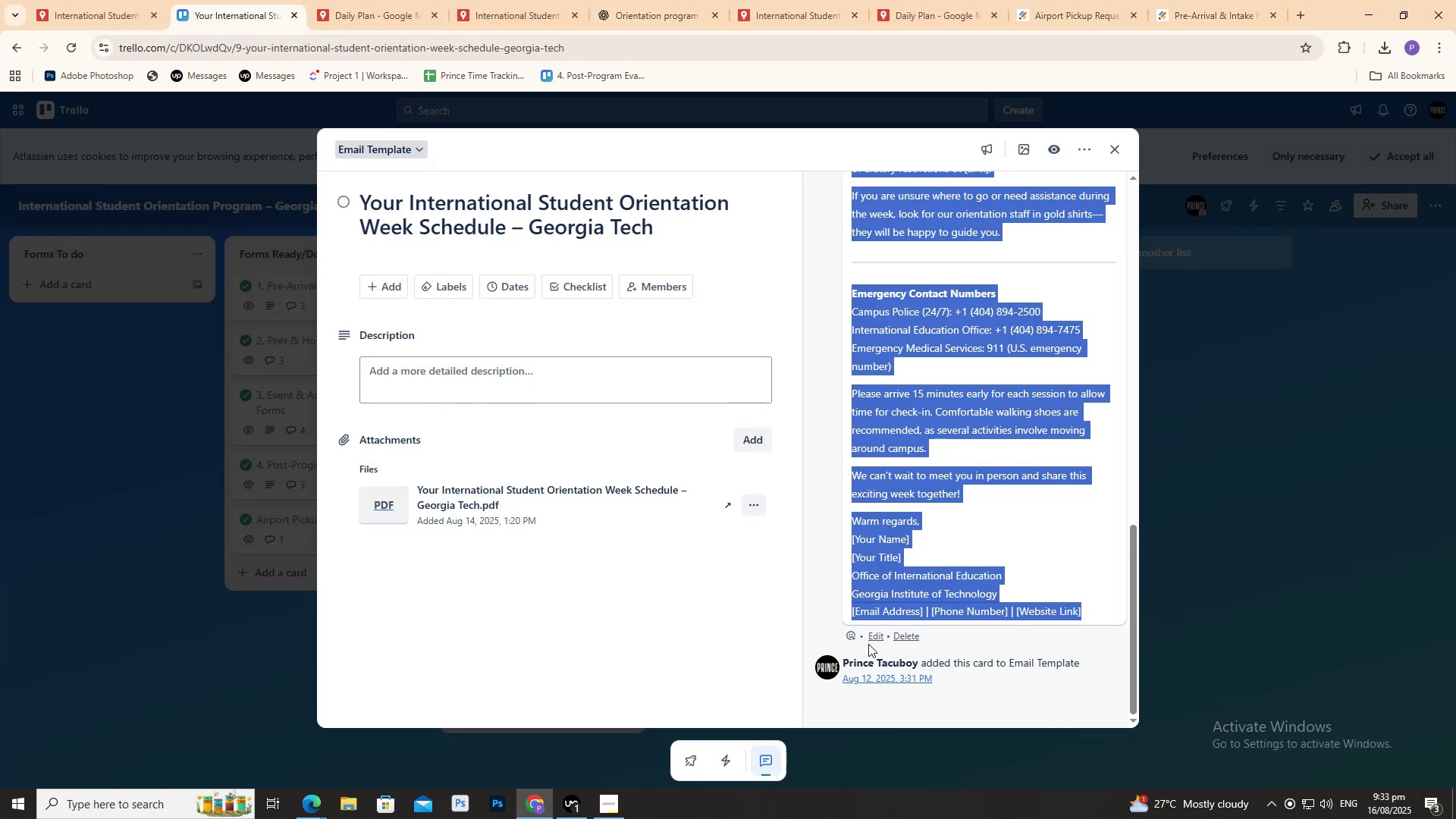 
left_click([877, 639])
 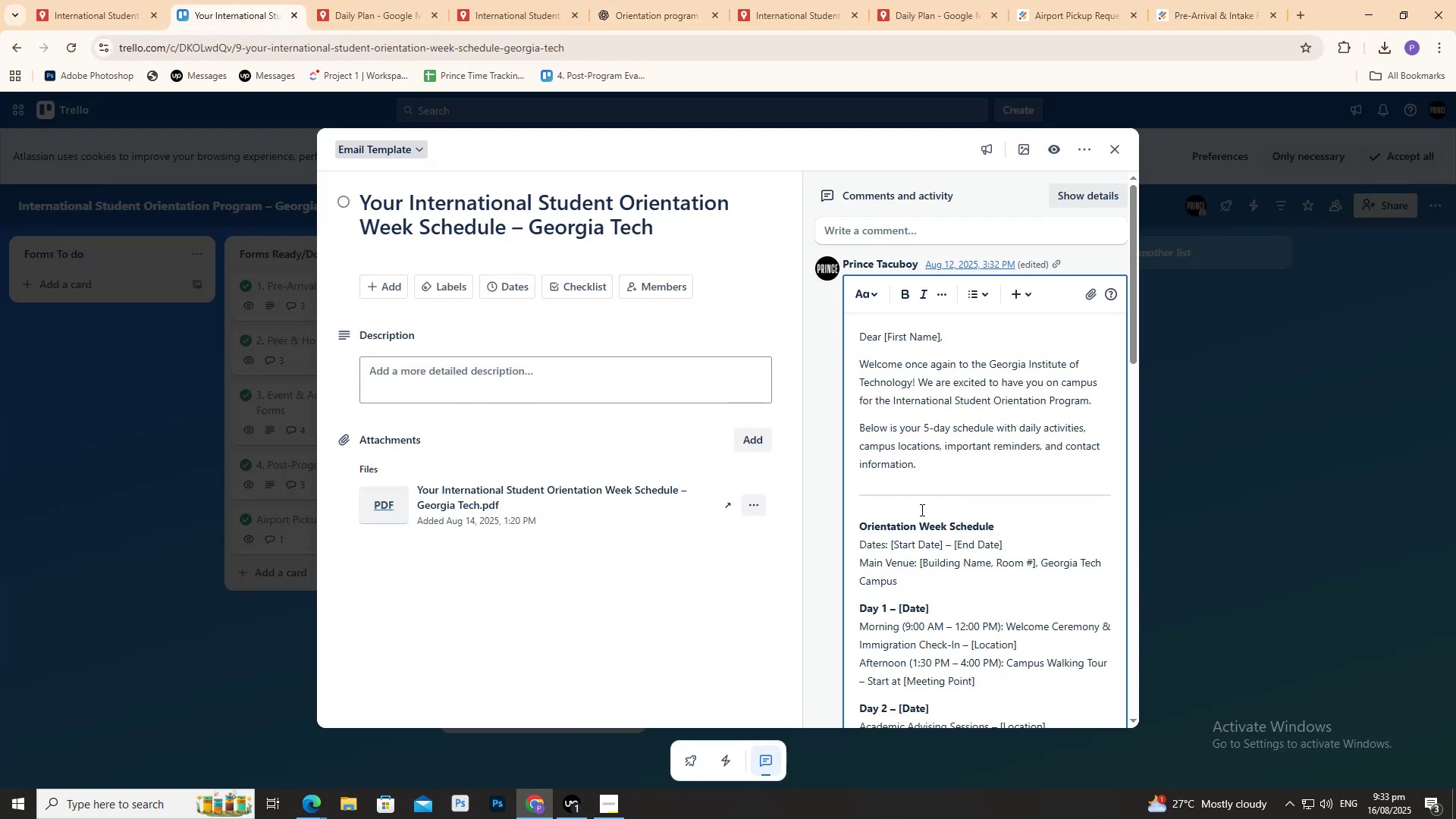 
double_click([921, 510])
 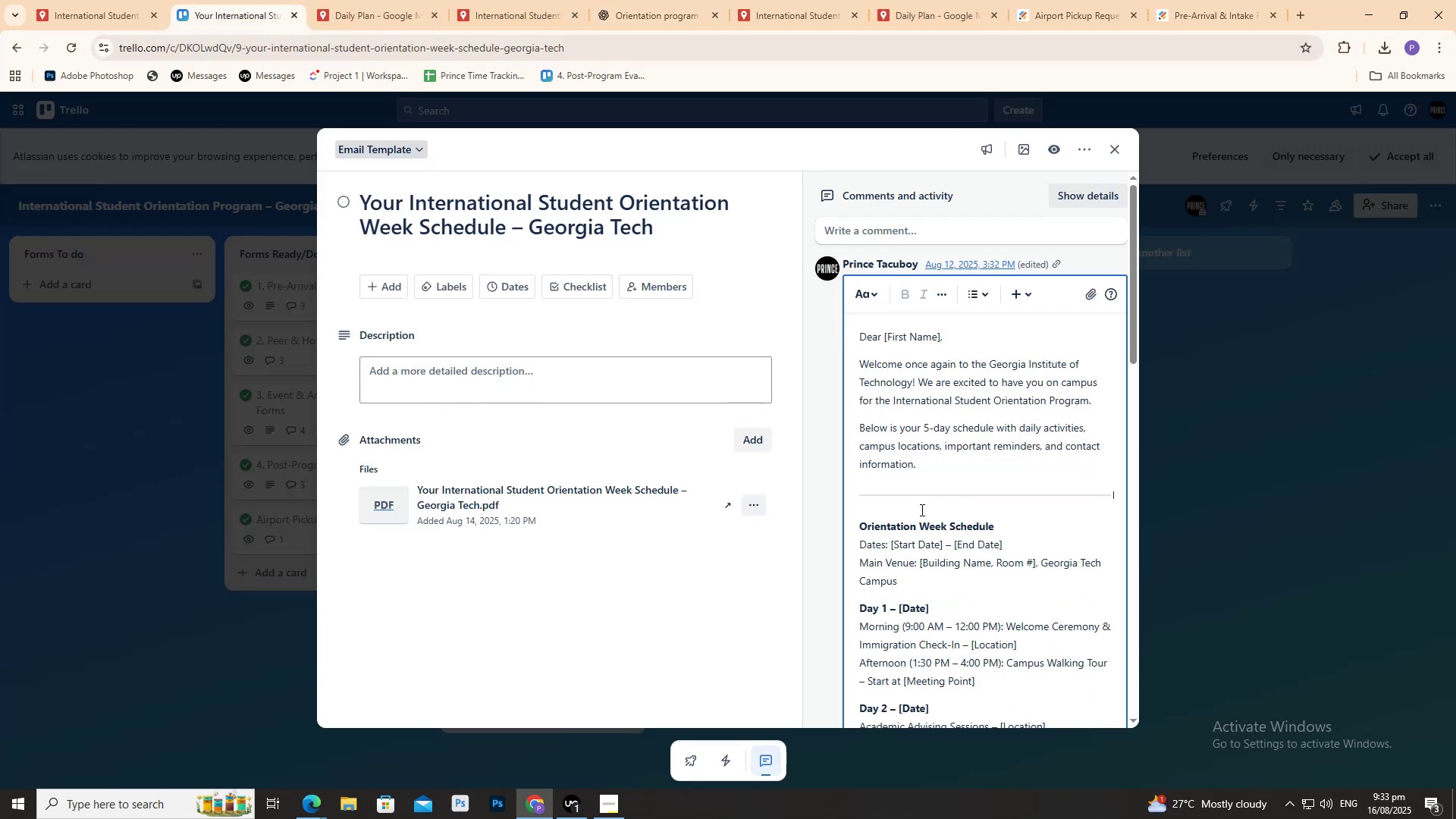 
key(Control+A)
 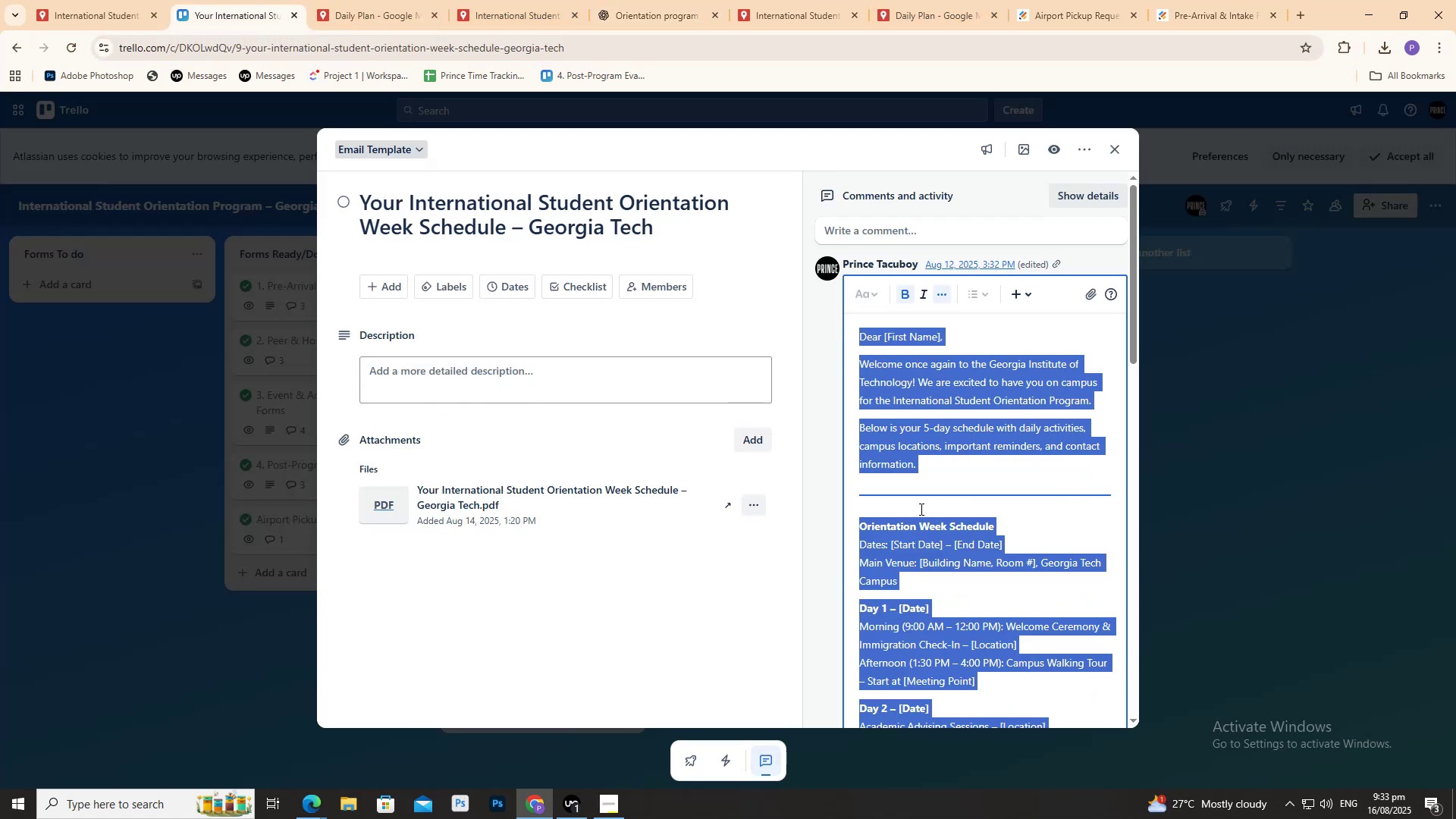 
key(Control+V)
 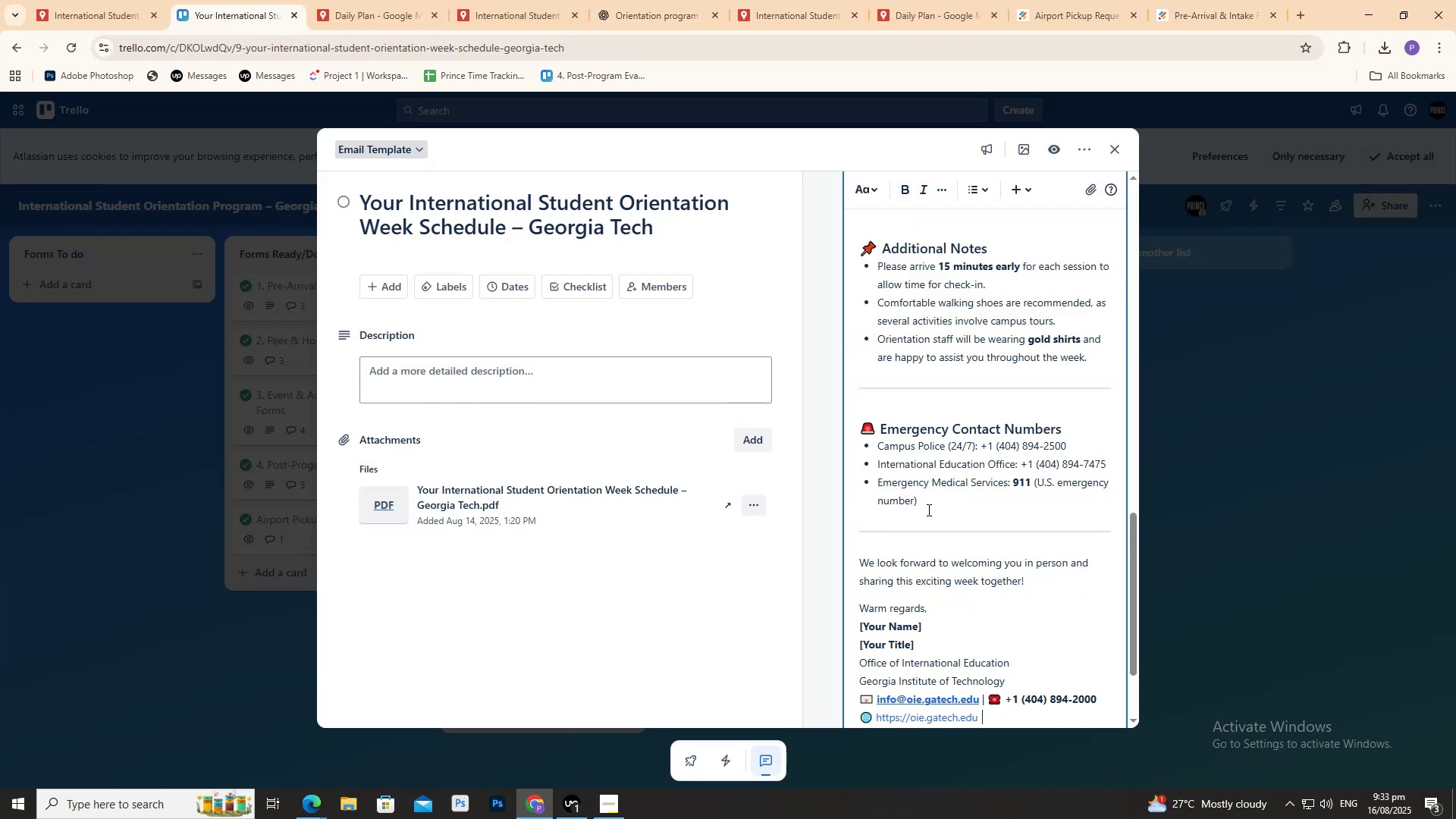 
scroll: coordinate [916, 519], scroll_direction: up, amount: 16.0
 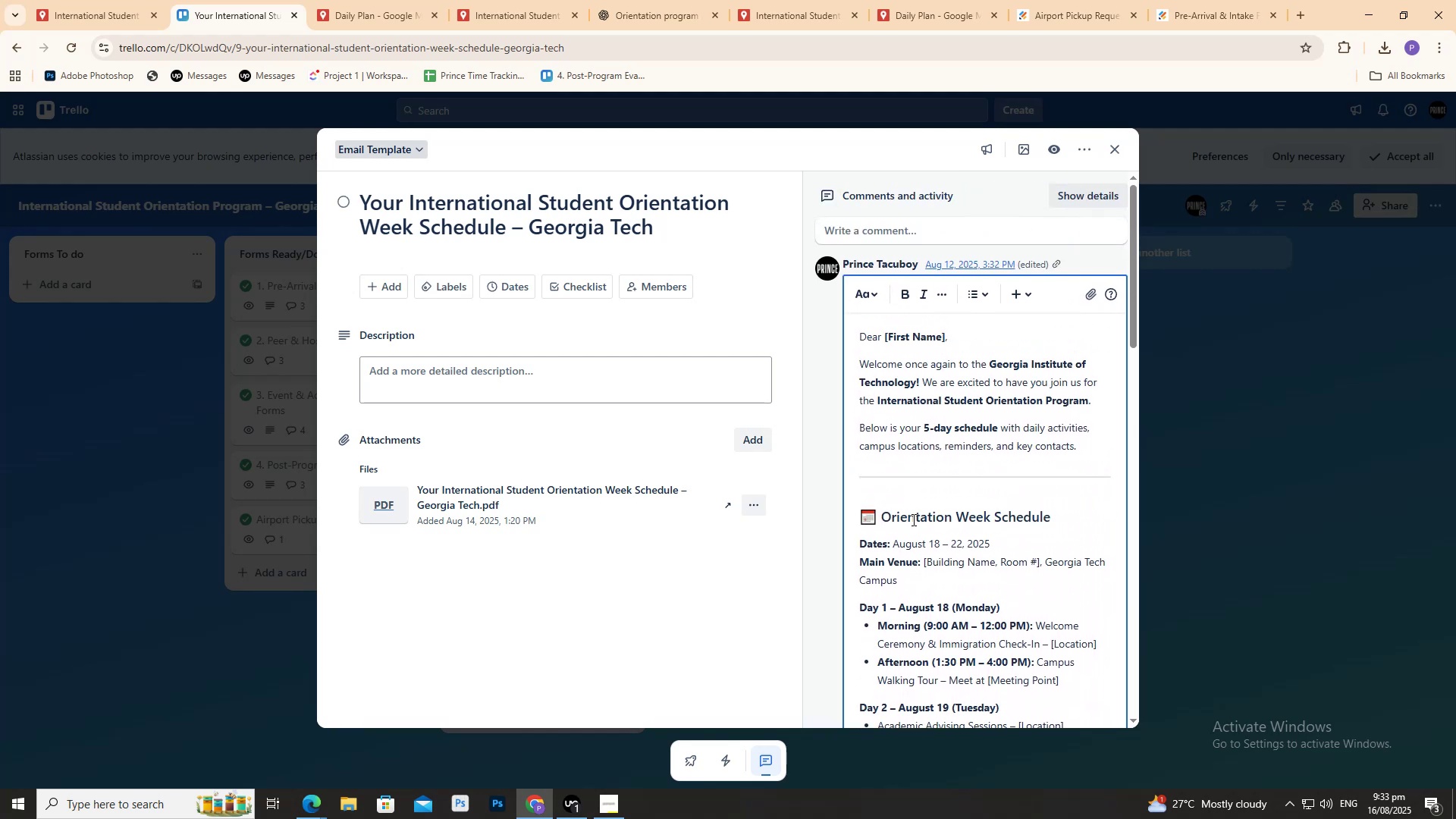 
scroll: coordinate [921, 553], scroll_direction: down, amount: 19.0
 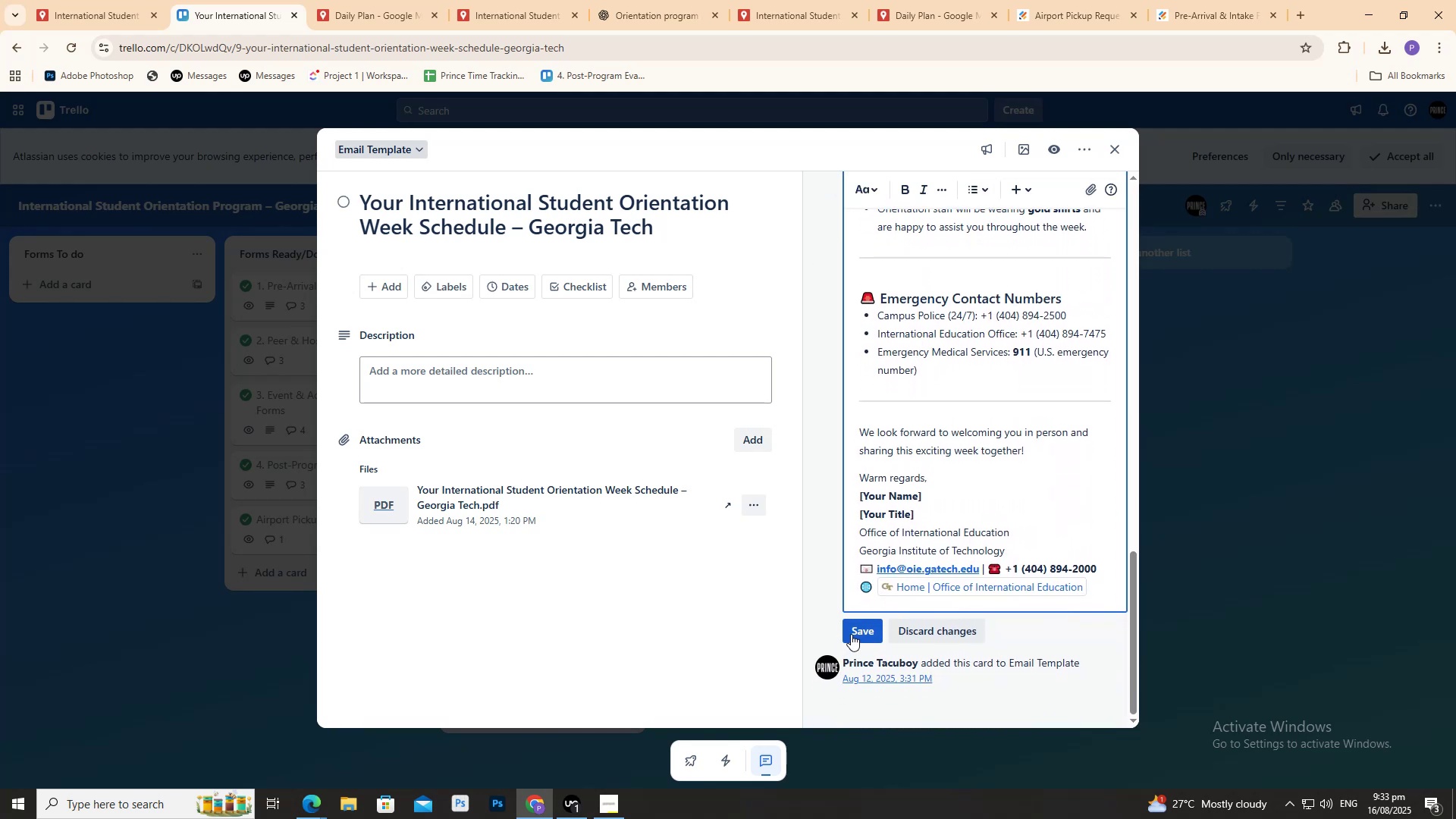 
left_click([855, 630])
 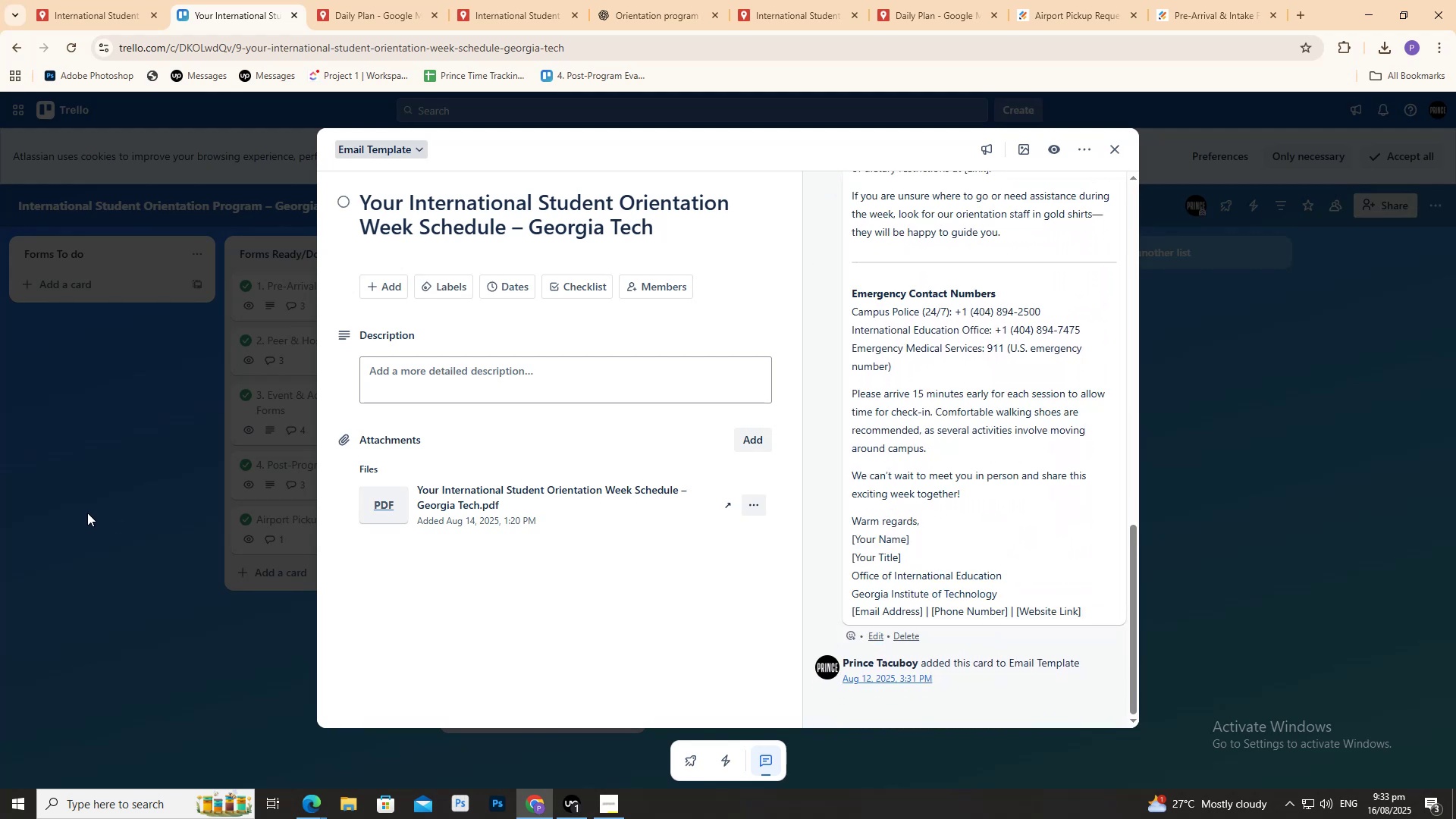 
double_click([87, 513])
 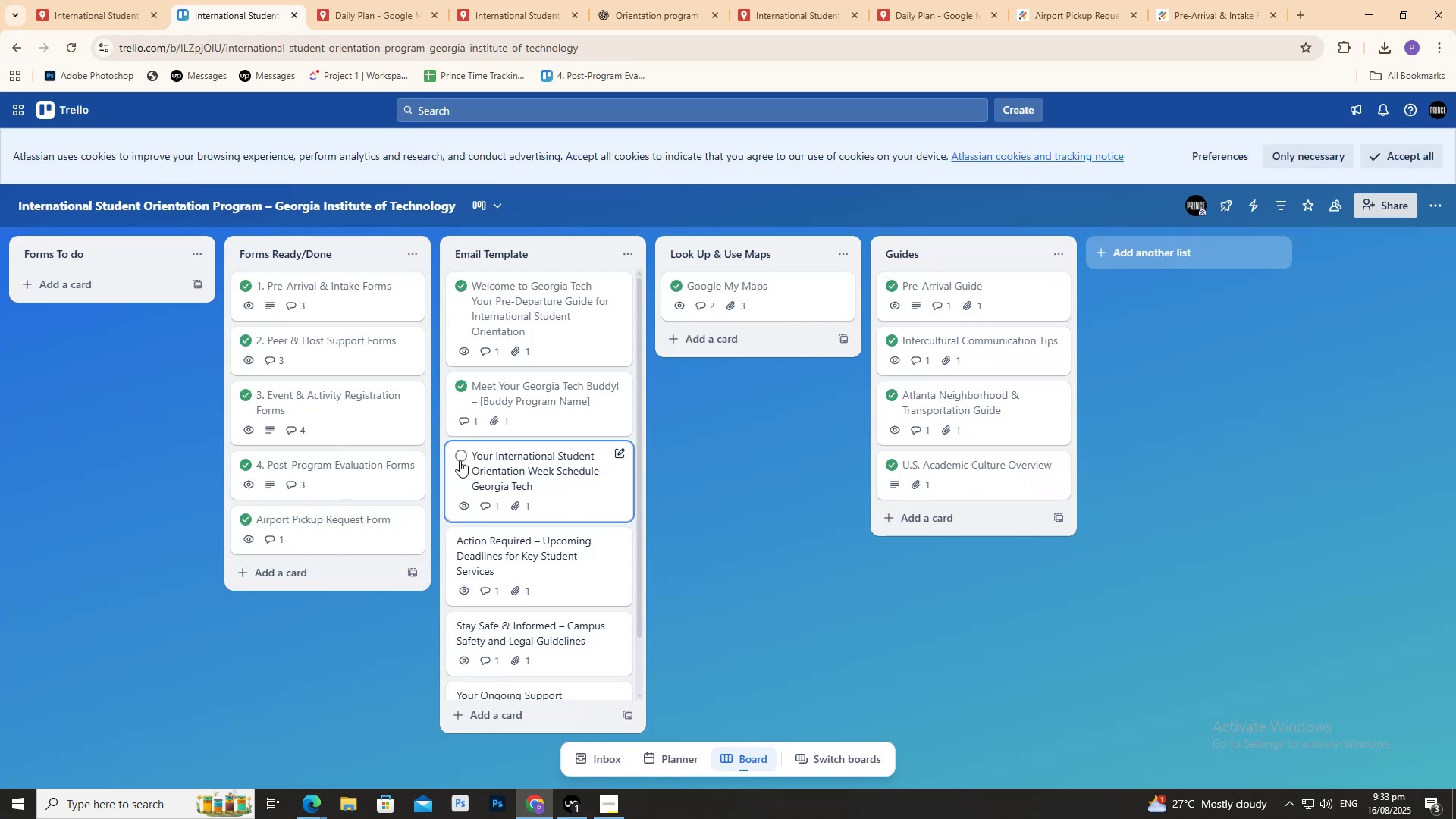 
left_click([461, 456])
 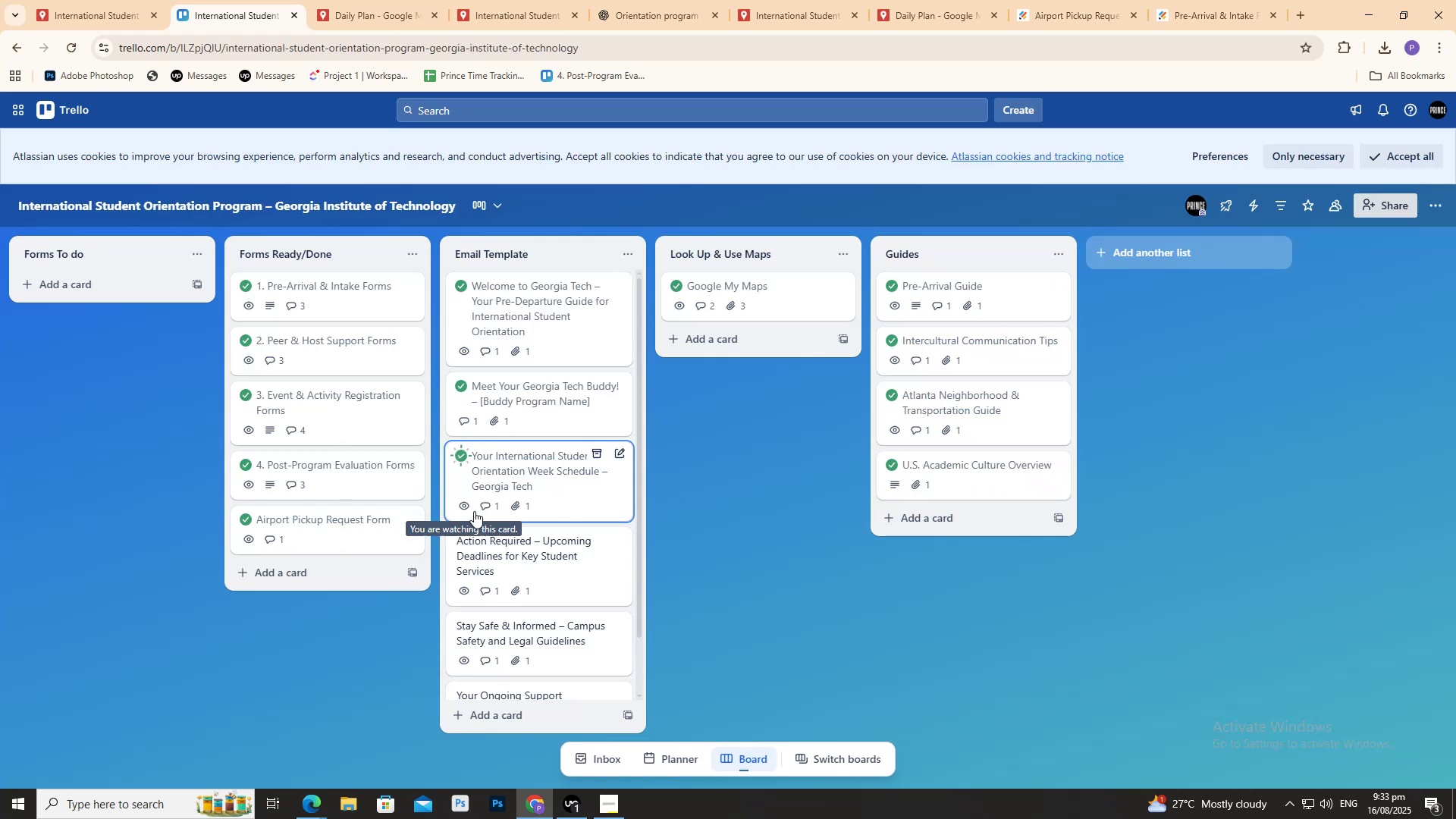 
scroll: coordinate [478, 522], scroll_direction: up, amount: 1.0
 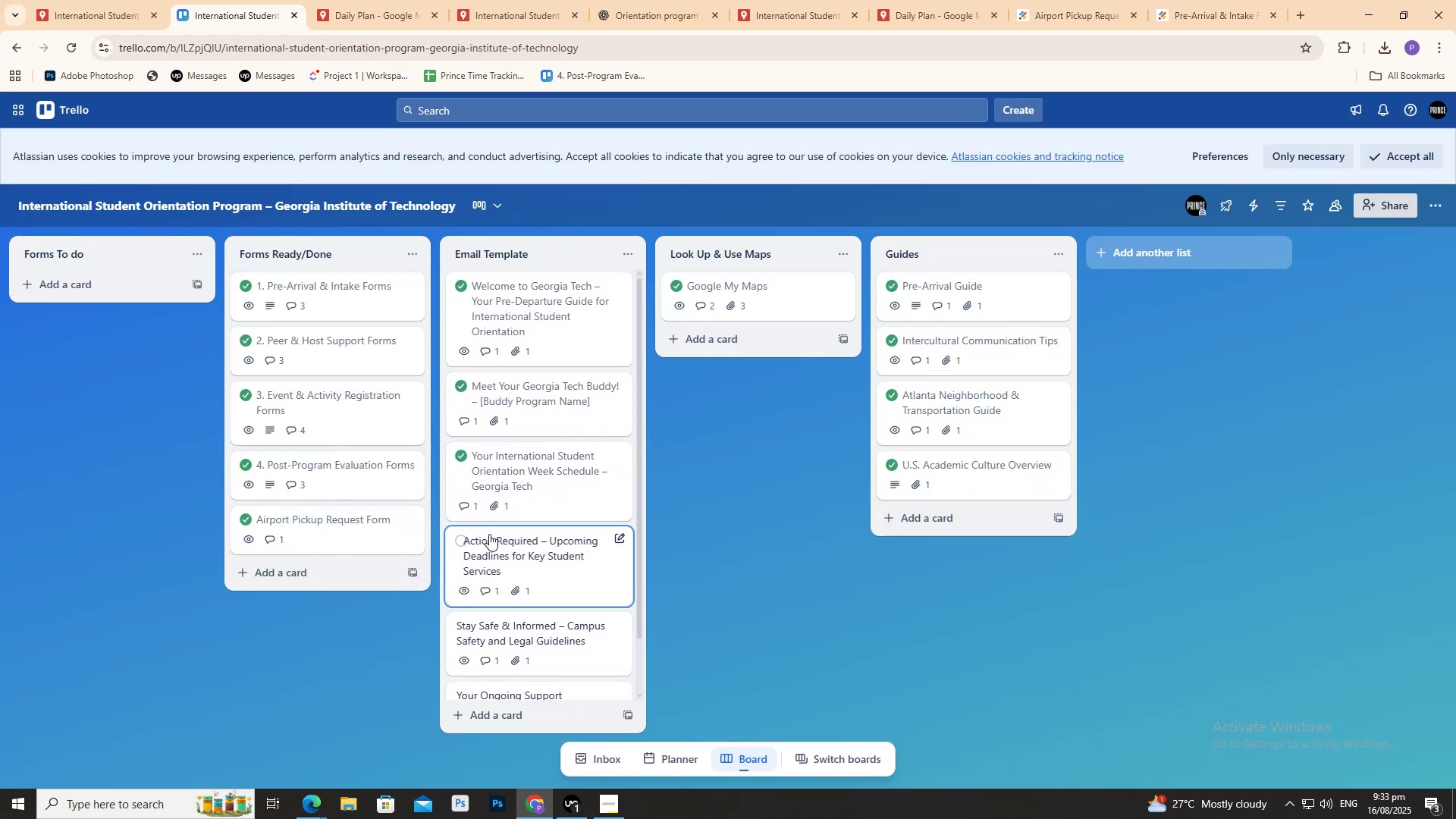 
scroll: coordinate [489, 540], scroll_direction: down, amount: 2.0
 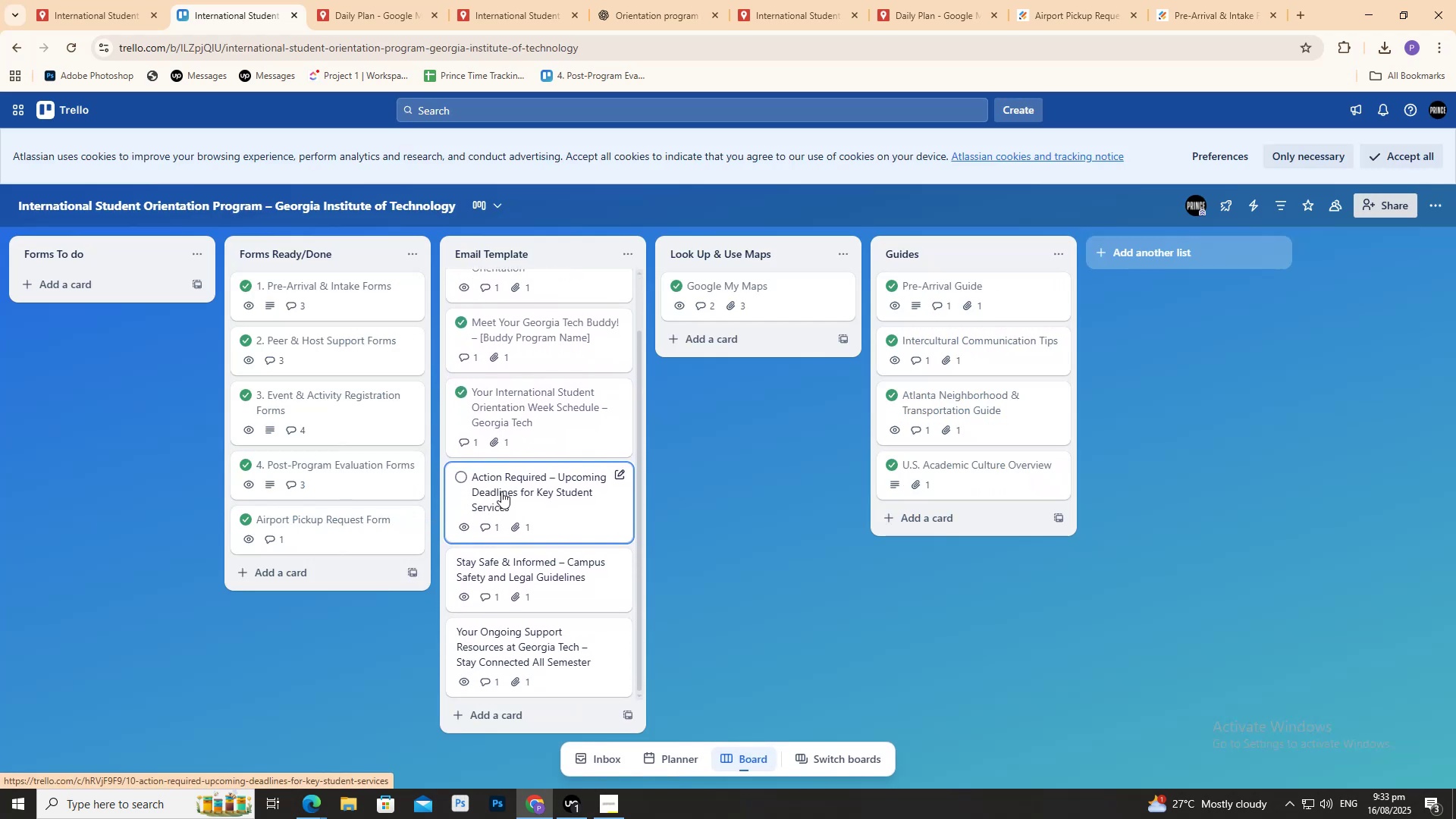 
left_click([502, 489])
 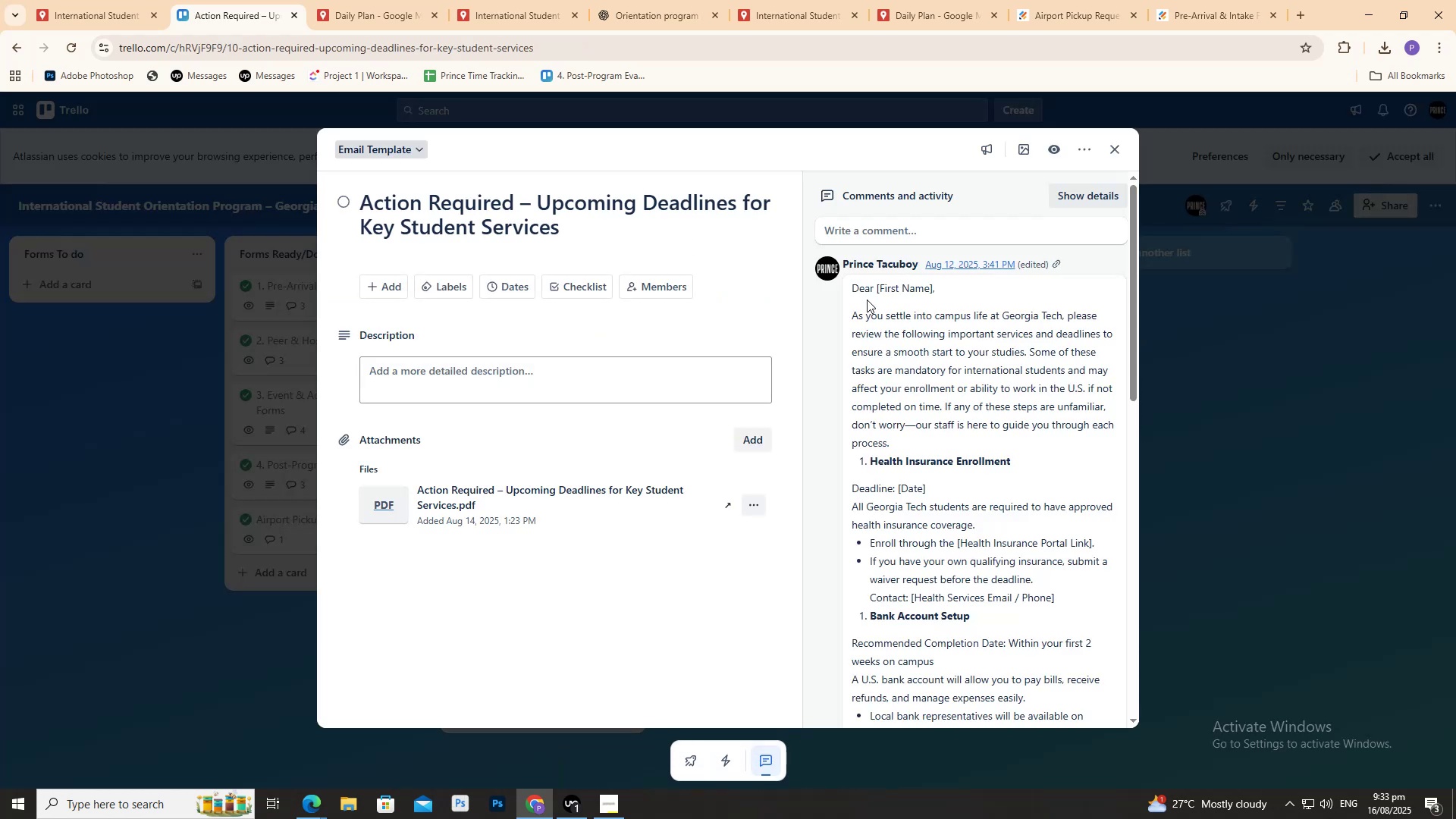 
left_click_drag(start_coordinate=[852, 291], to_coordinate=[1084, 607])
 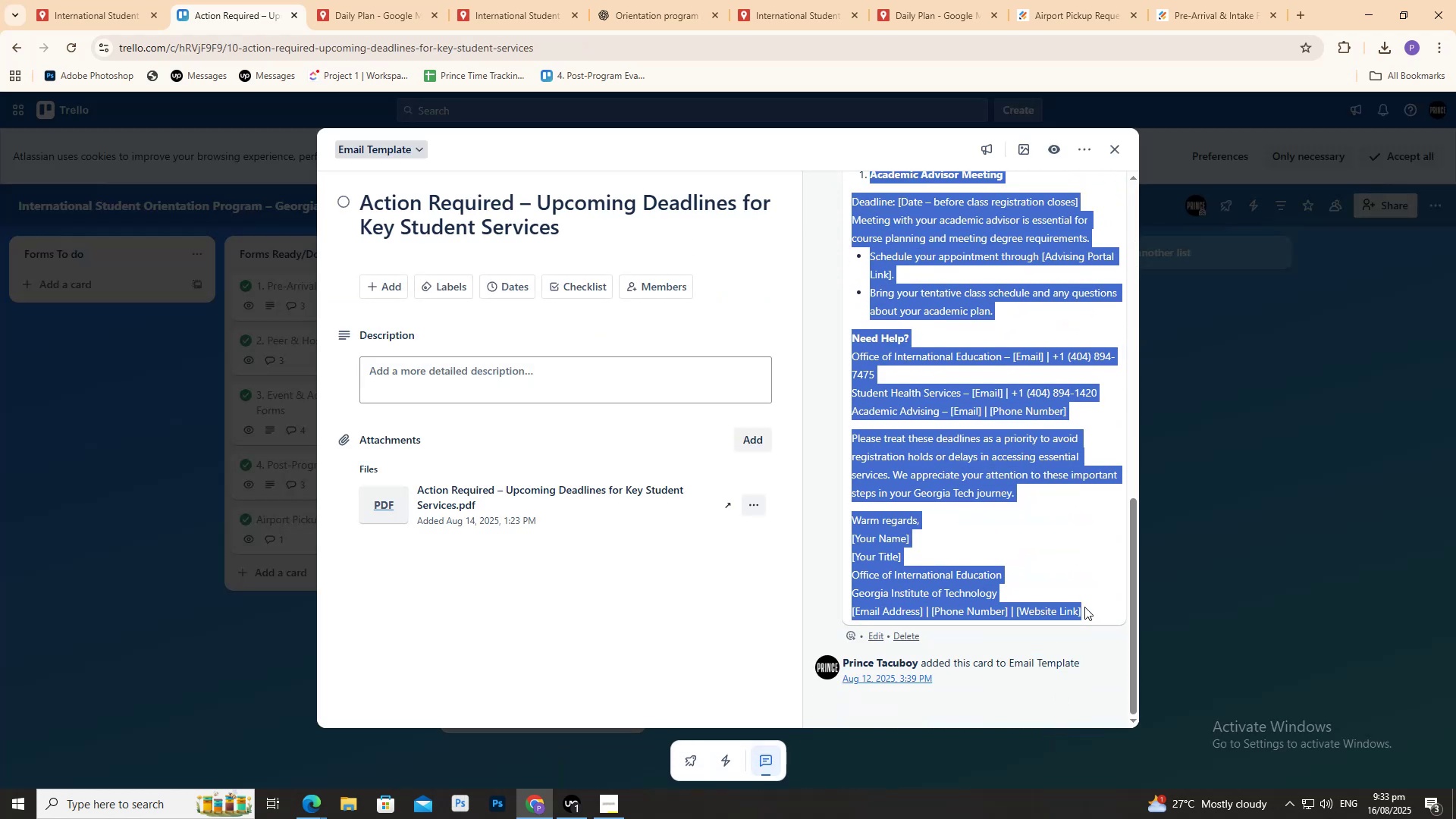 
key(Control+C)
 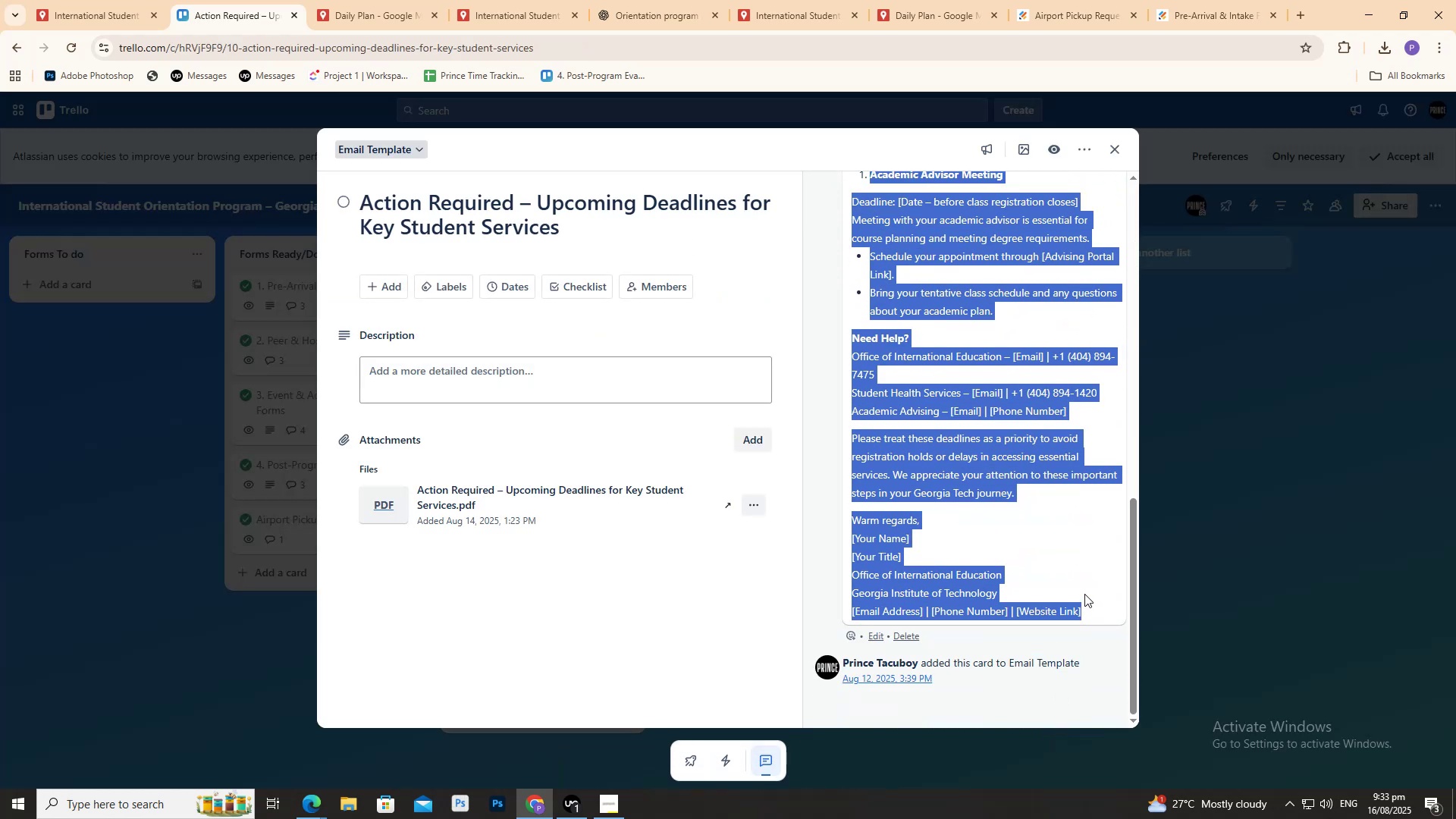 
key(Control+C)
 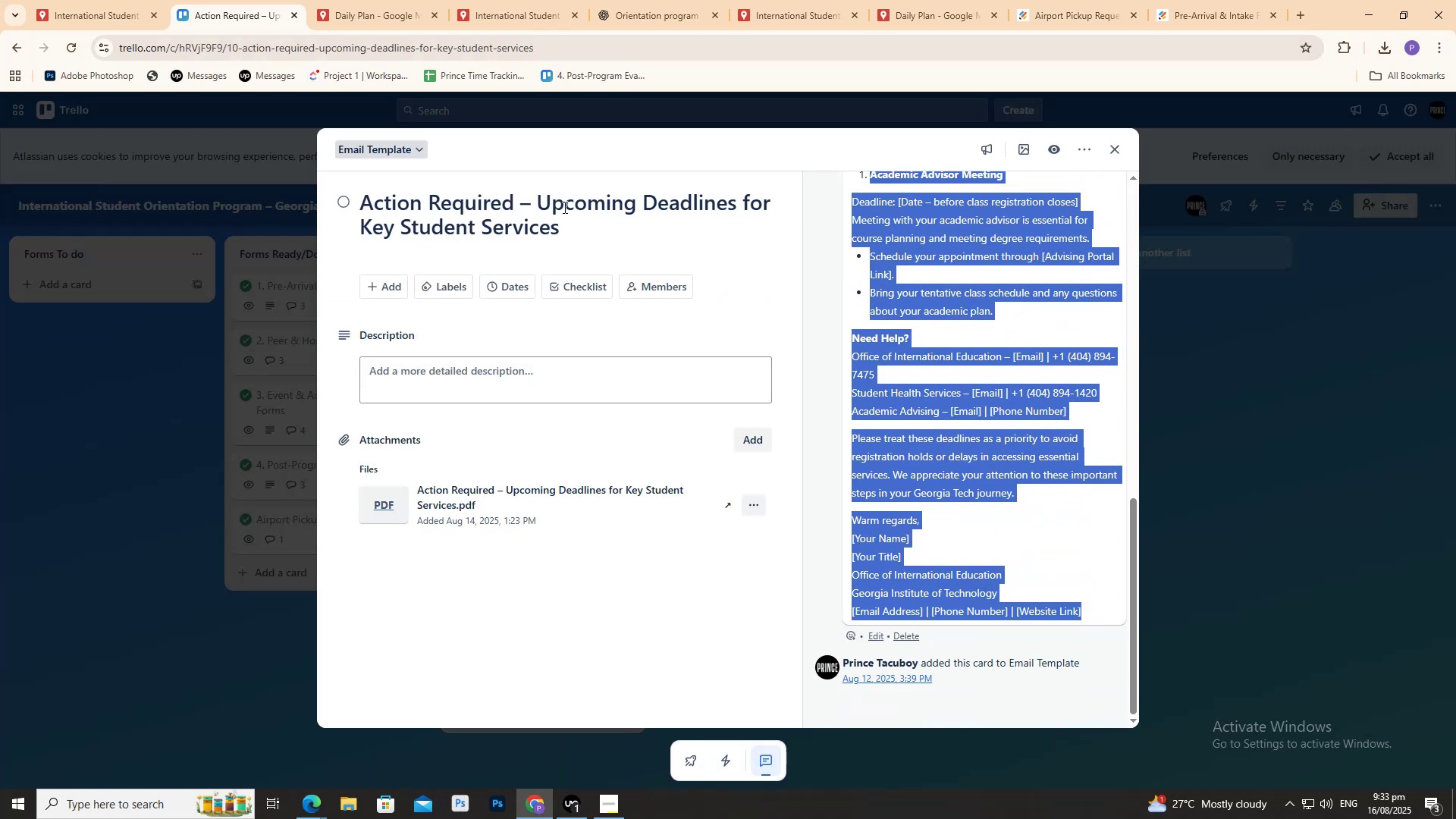 
left_click([332, 0])
 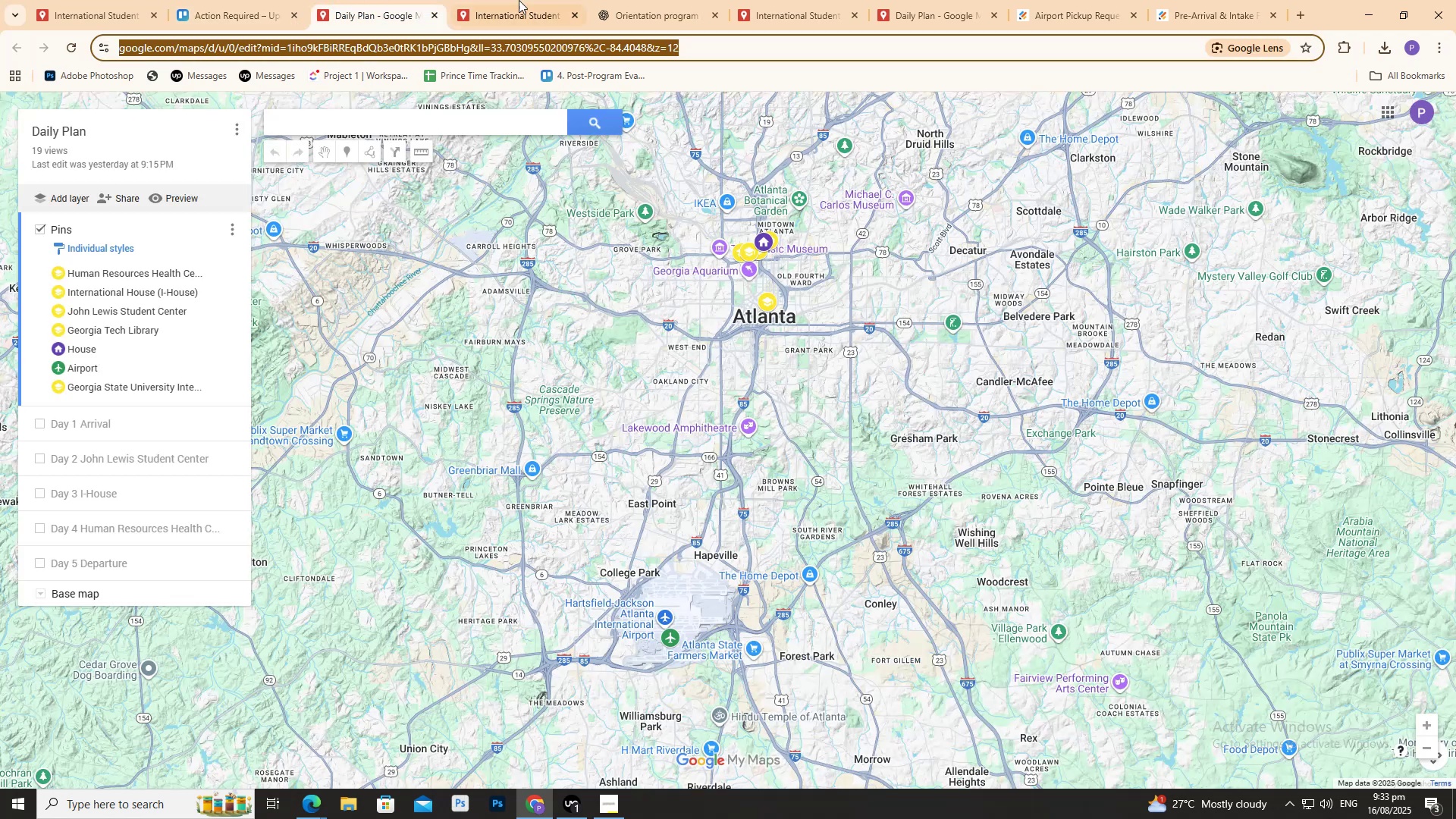 
double_click([523, 0])
 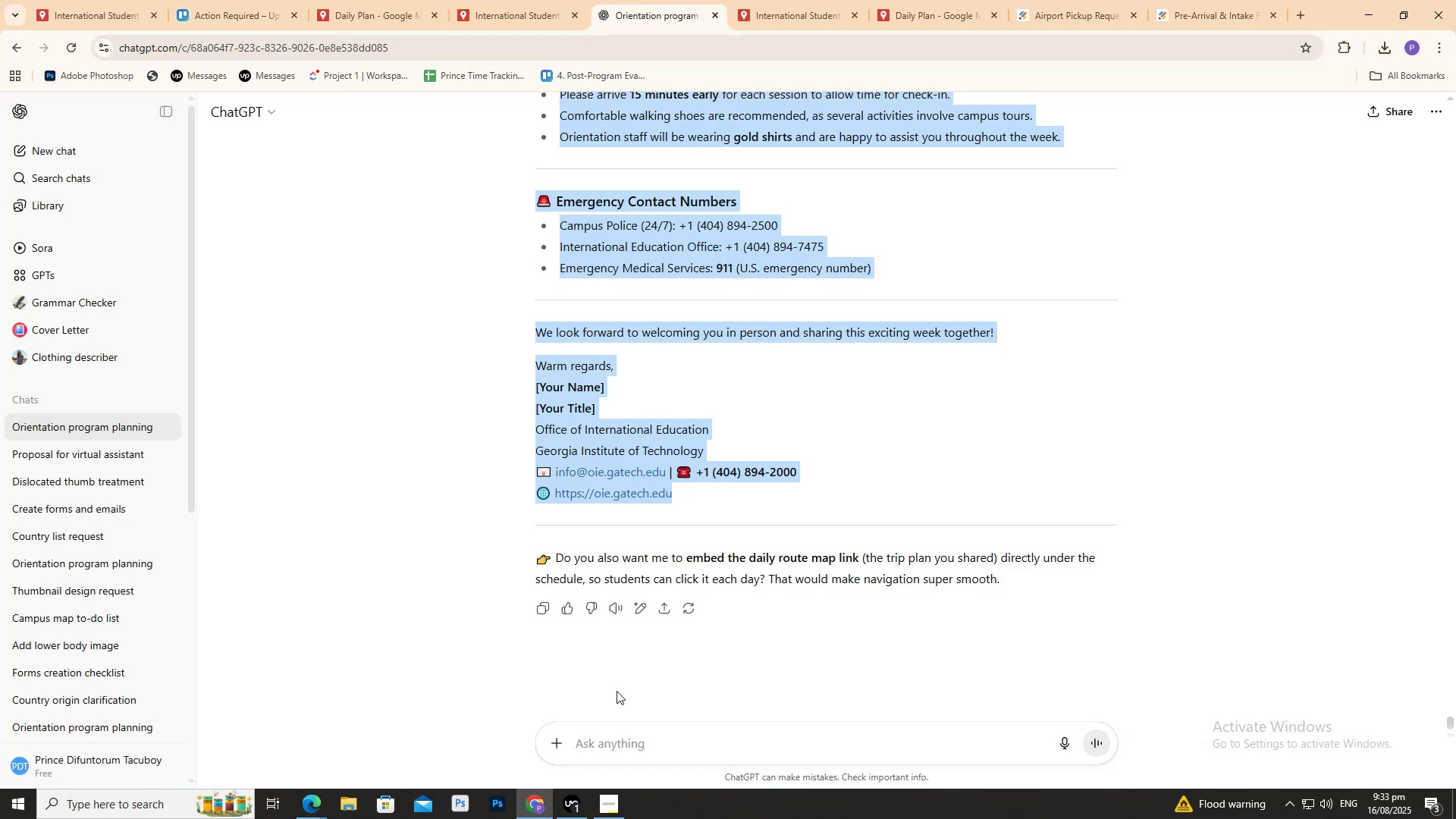 
left_click([631, 745])
 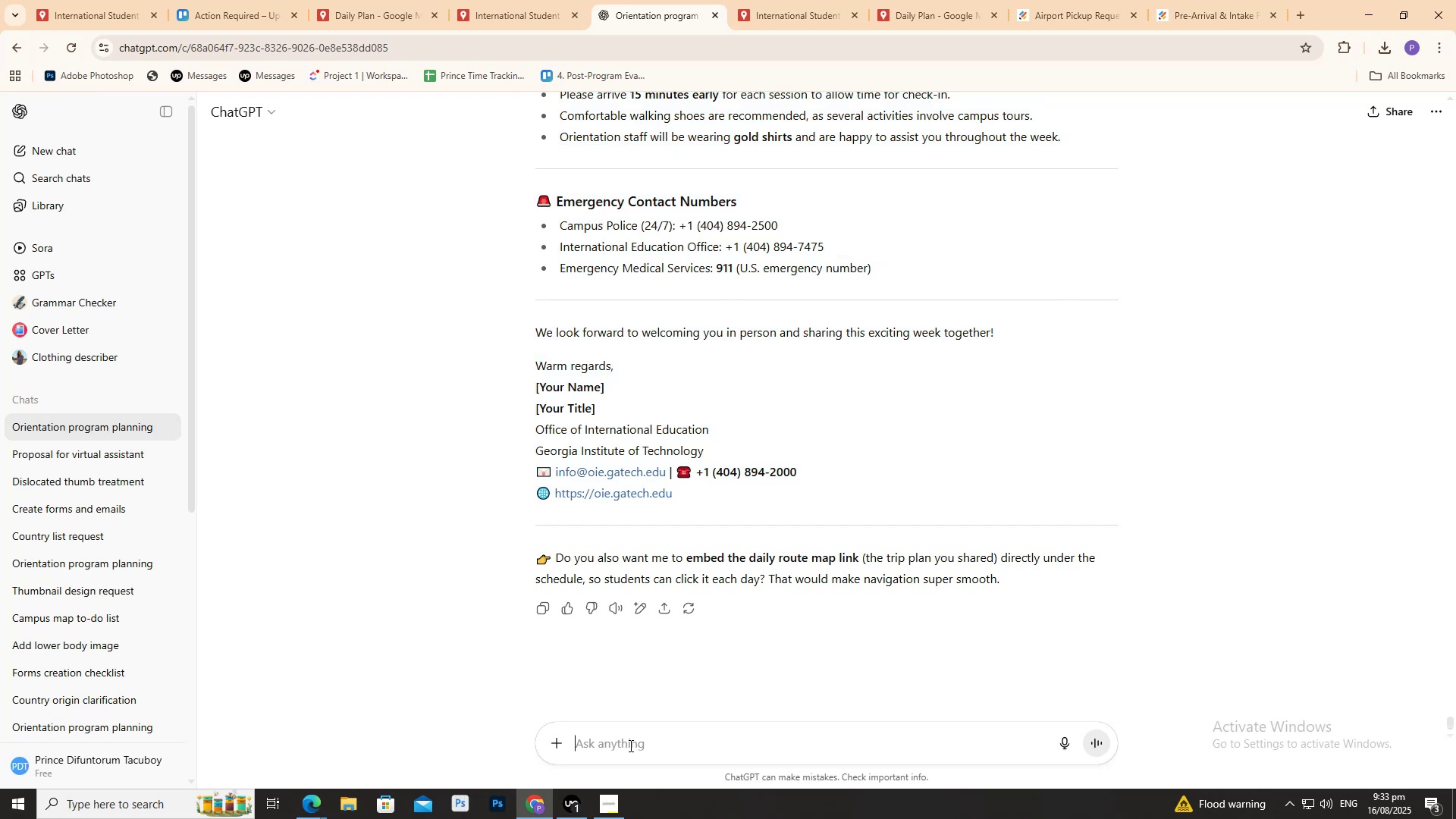 
key(Control+ControlLeft)
 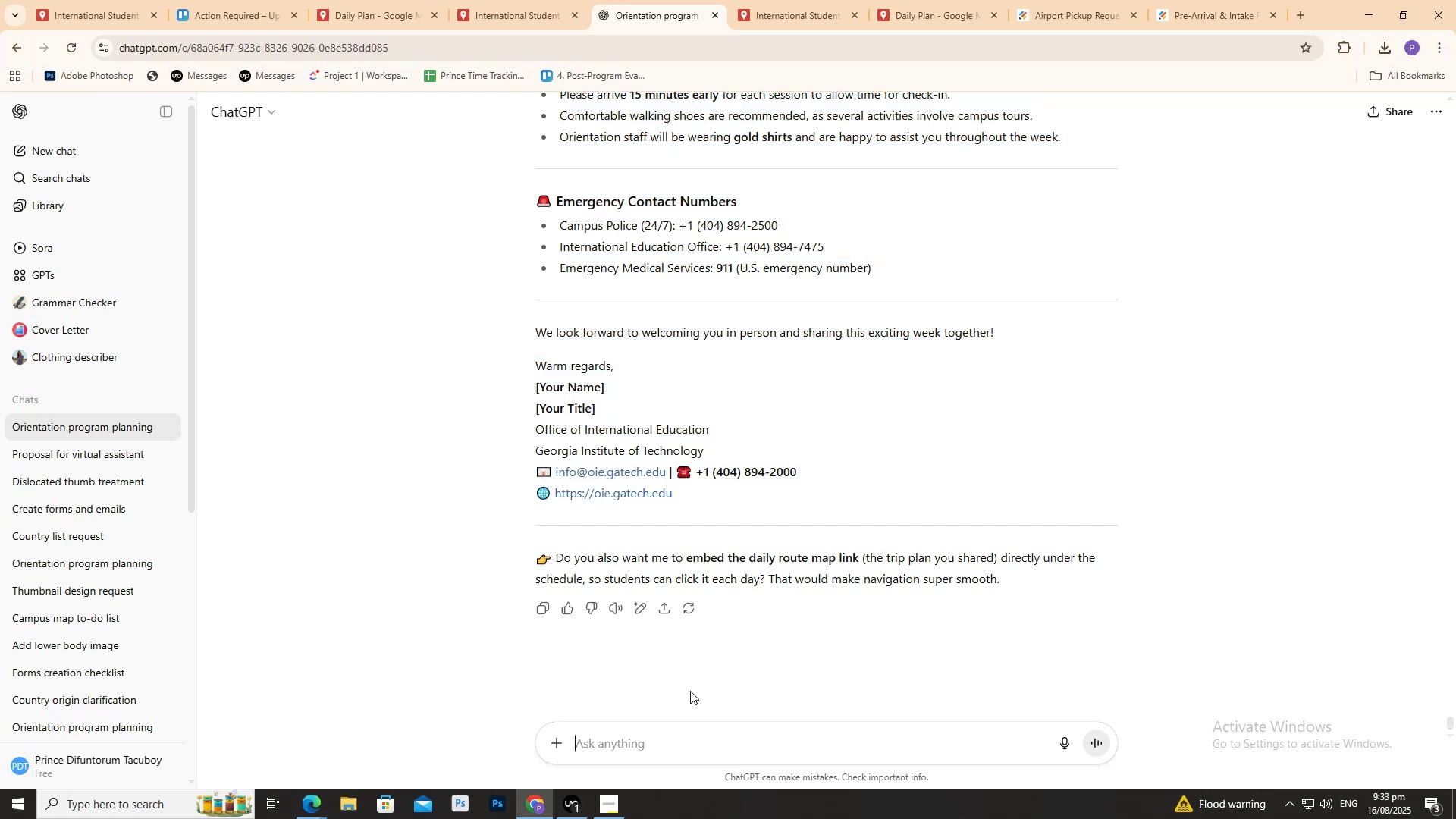 
key(Control+V)
 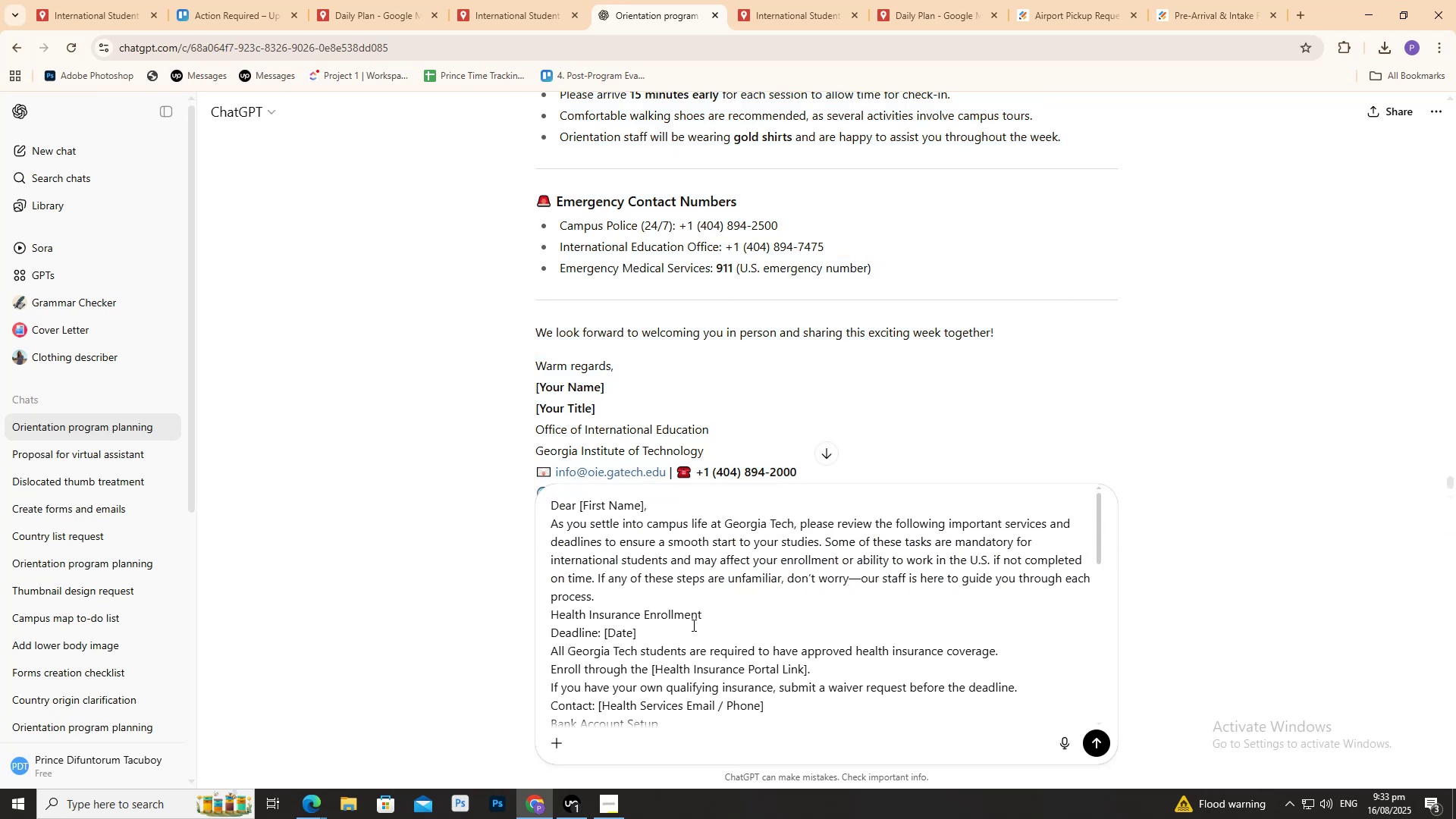 
key(Enter)
 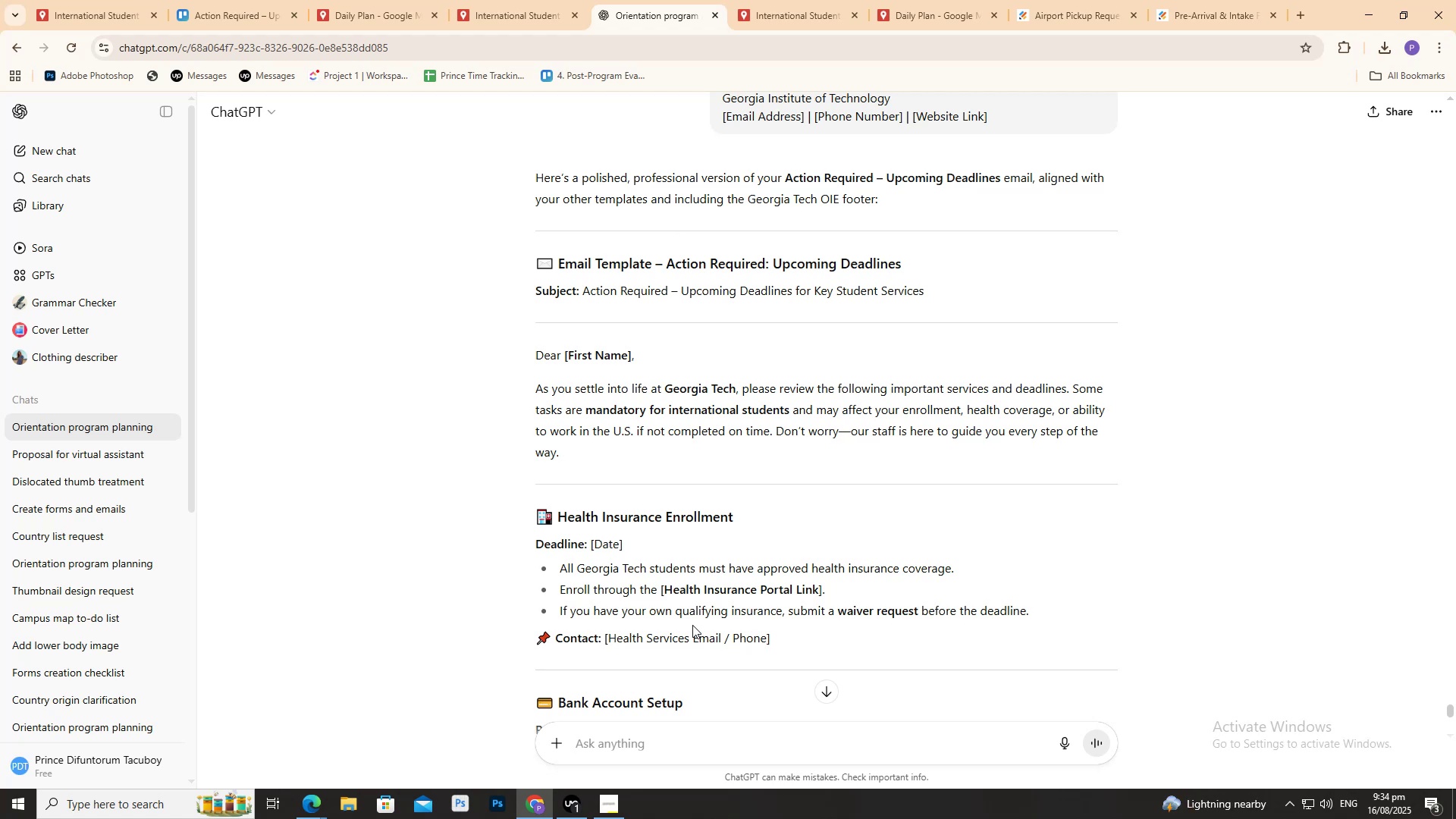 
wait(71.49)
 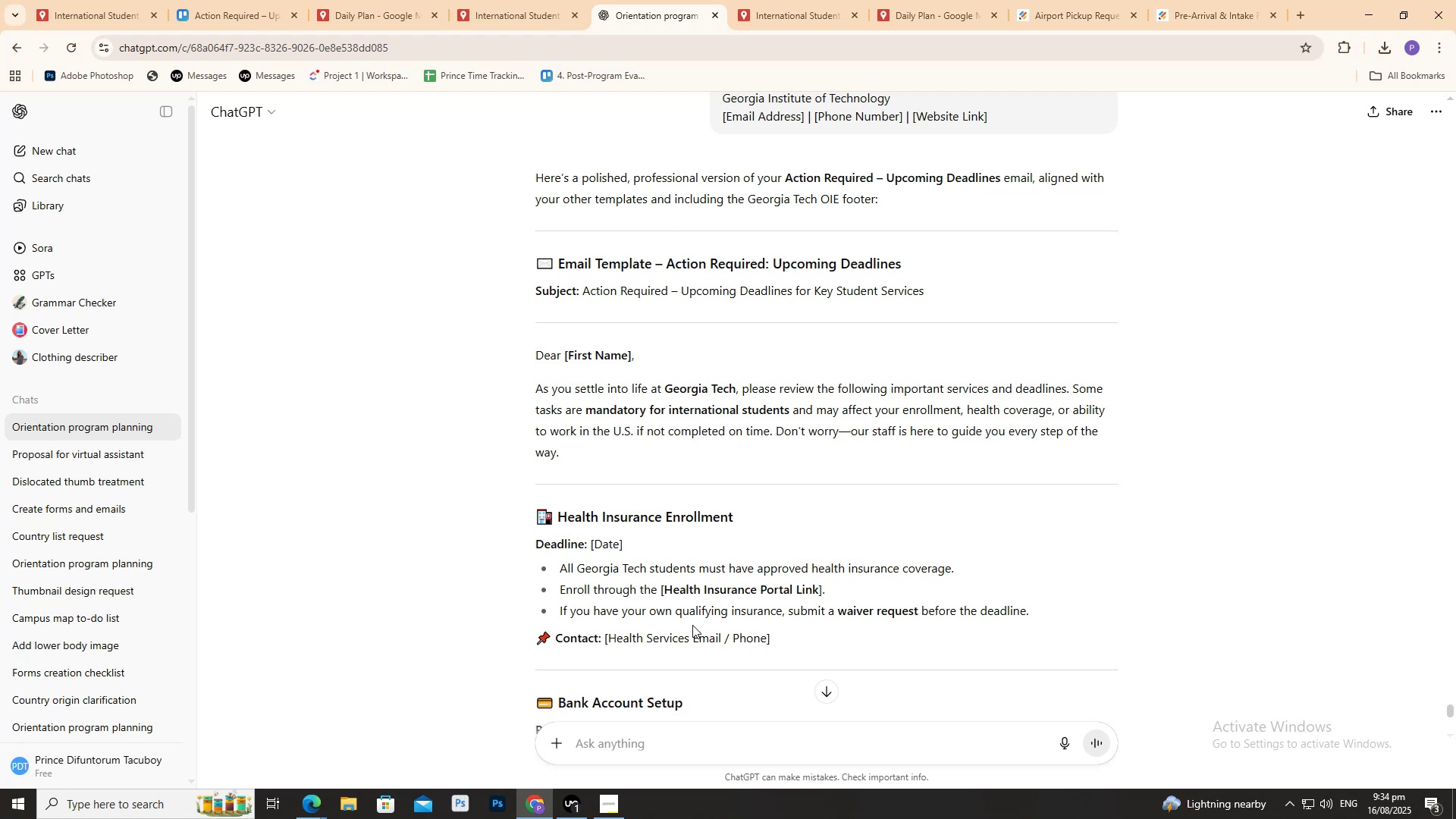 
scroll: coordinate [657, 548], scroll_direction: down, amount: 4.0
 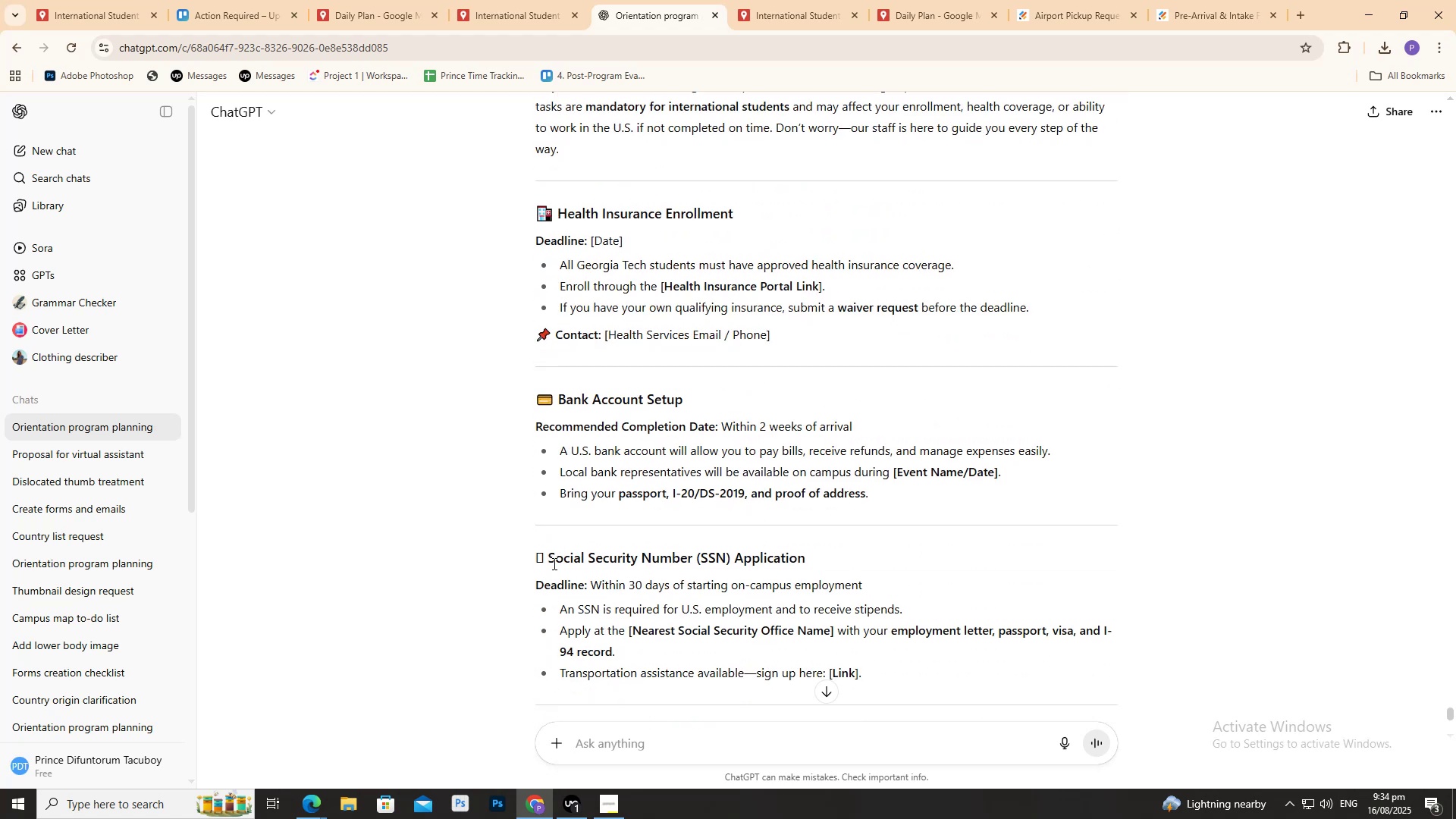 
scroll: coordinate [553, 415], scroll_direction: up, amount: 5.0
 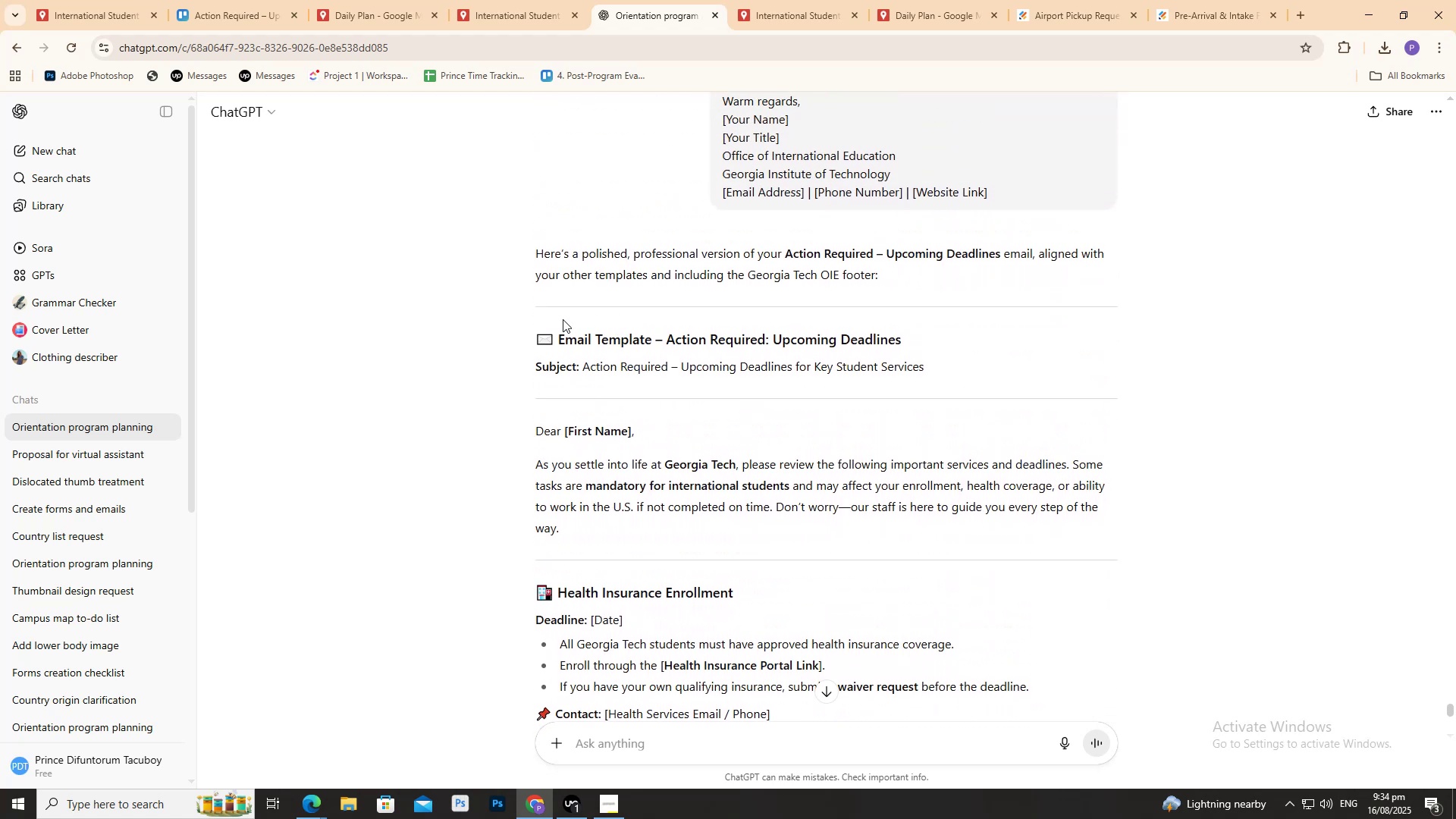 
left_click_drag(start_coordinate=[530, 416], to_coordinate=[688, 496])
 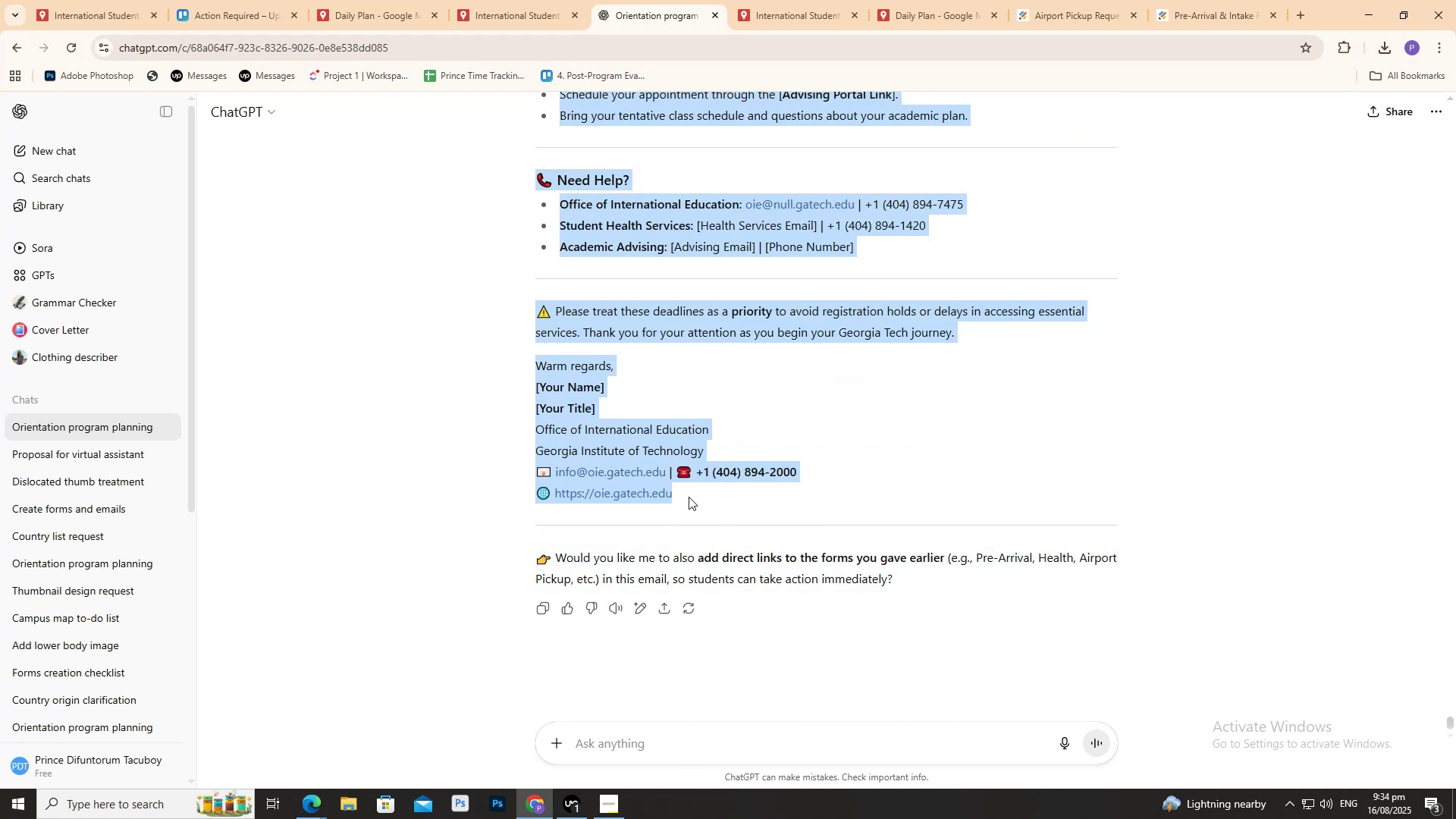 
key(Control+C)
 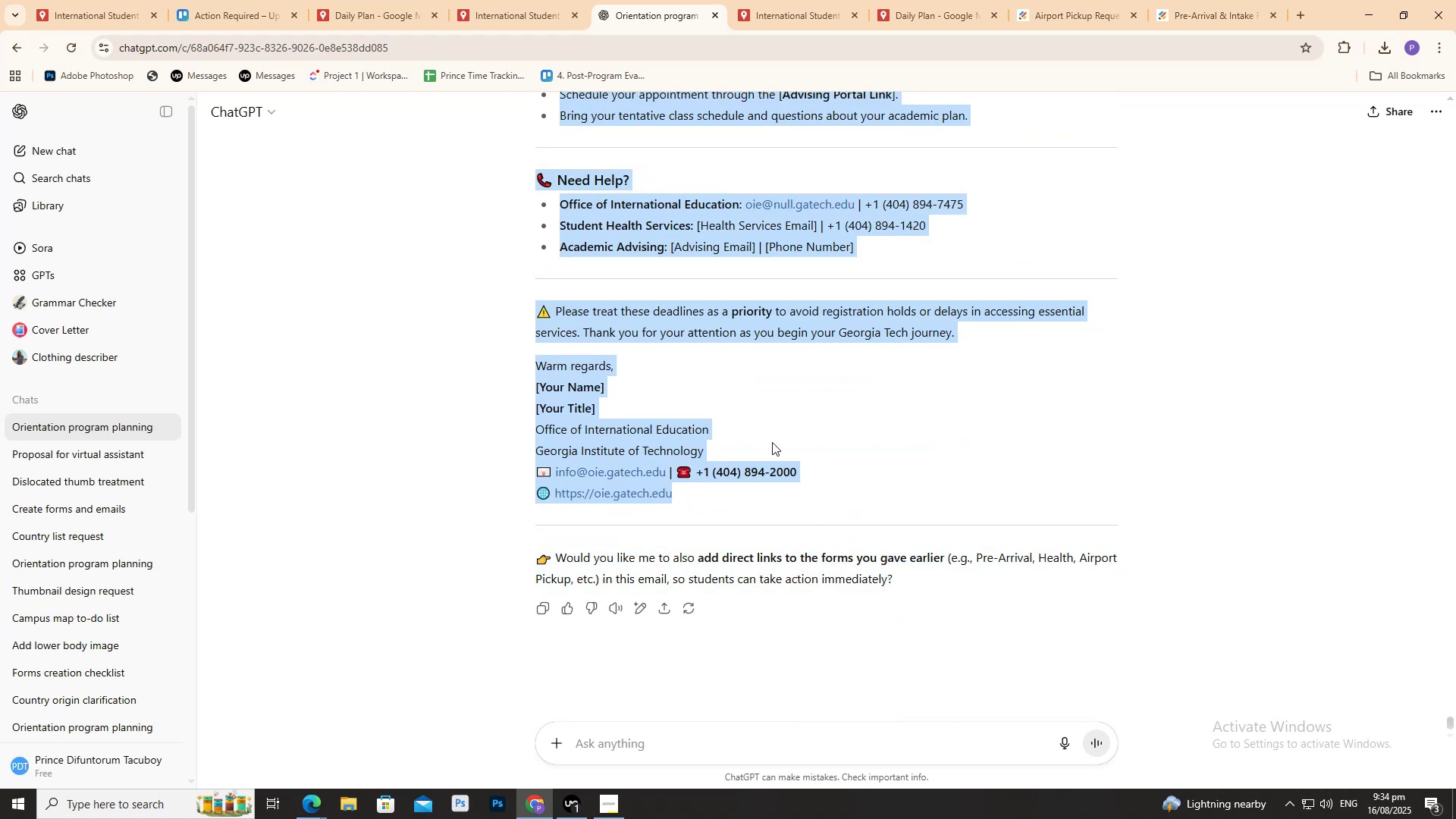 
key(Control+C)
 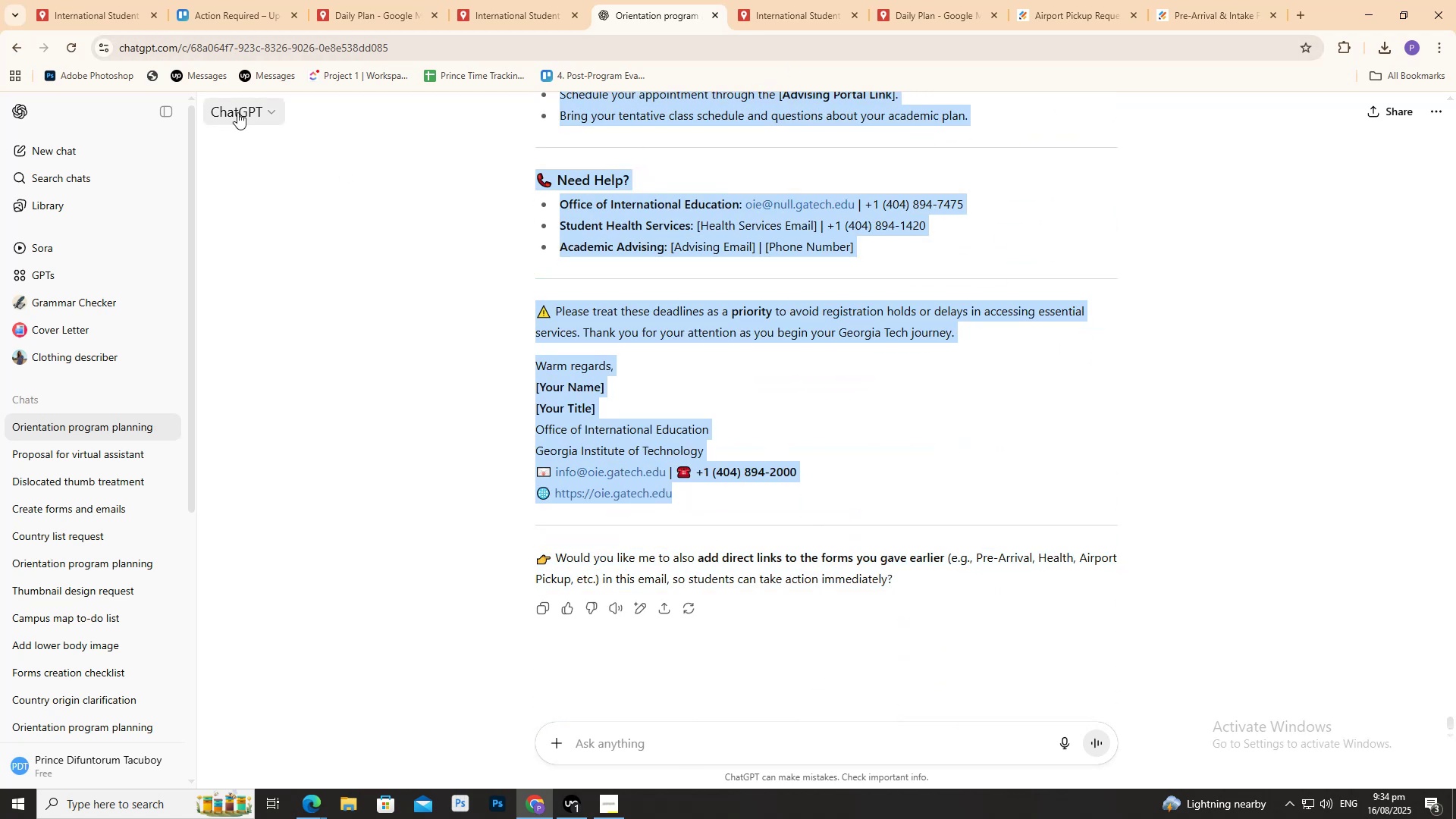 
left_click([213, 0])
 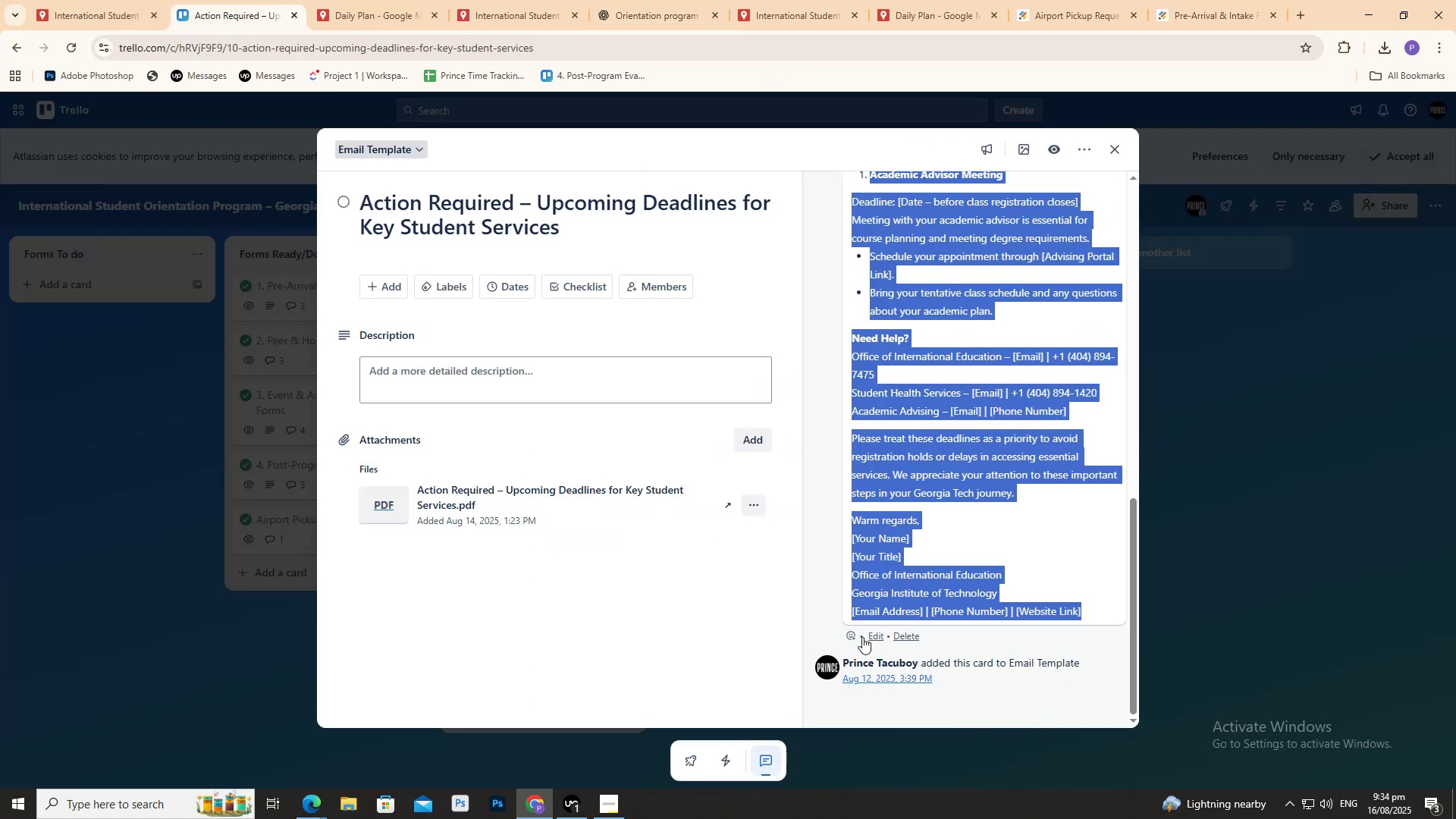 
left_click([871, 633])
 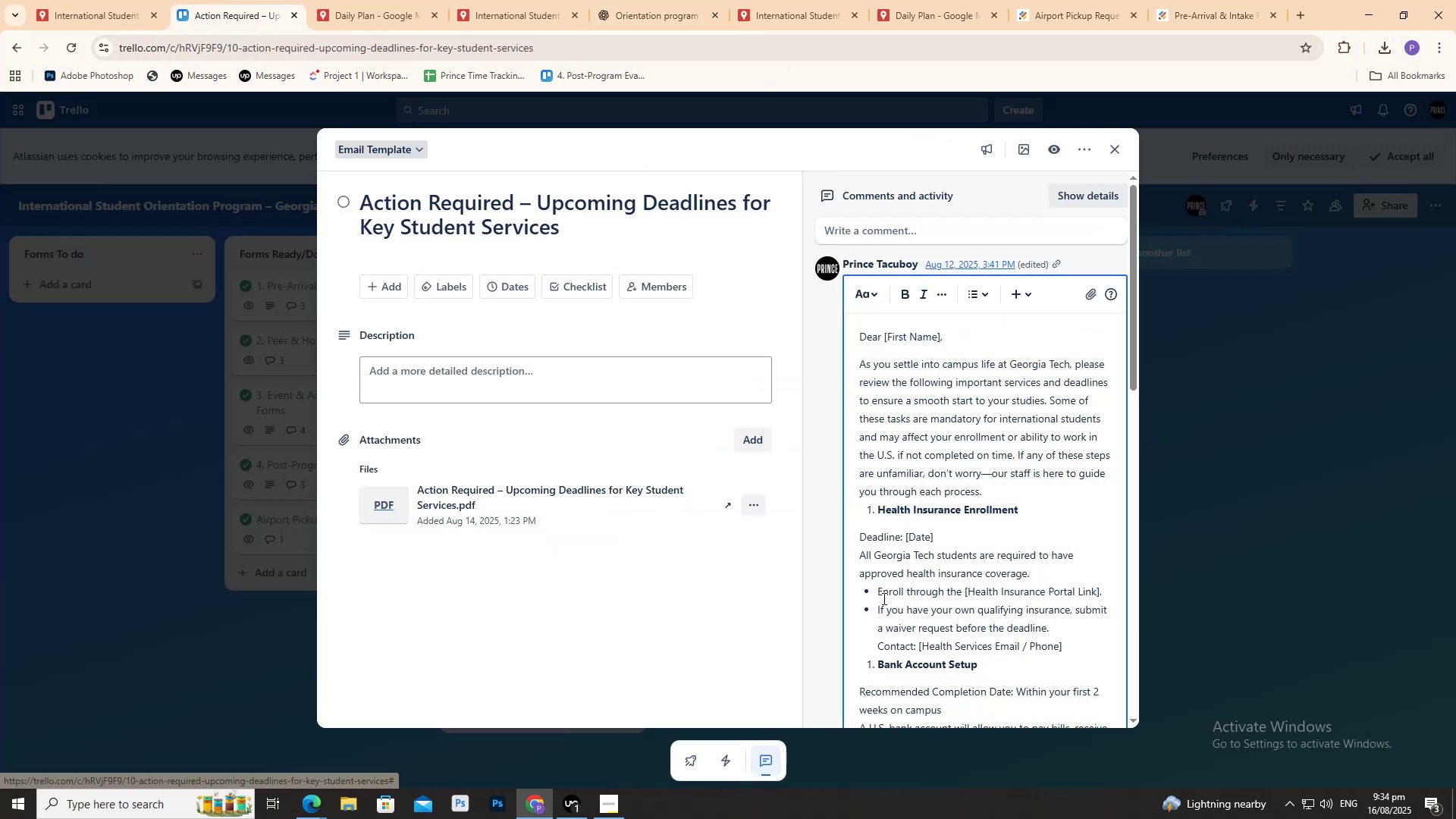 
double_click([883, 598])
 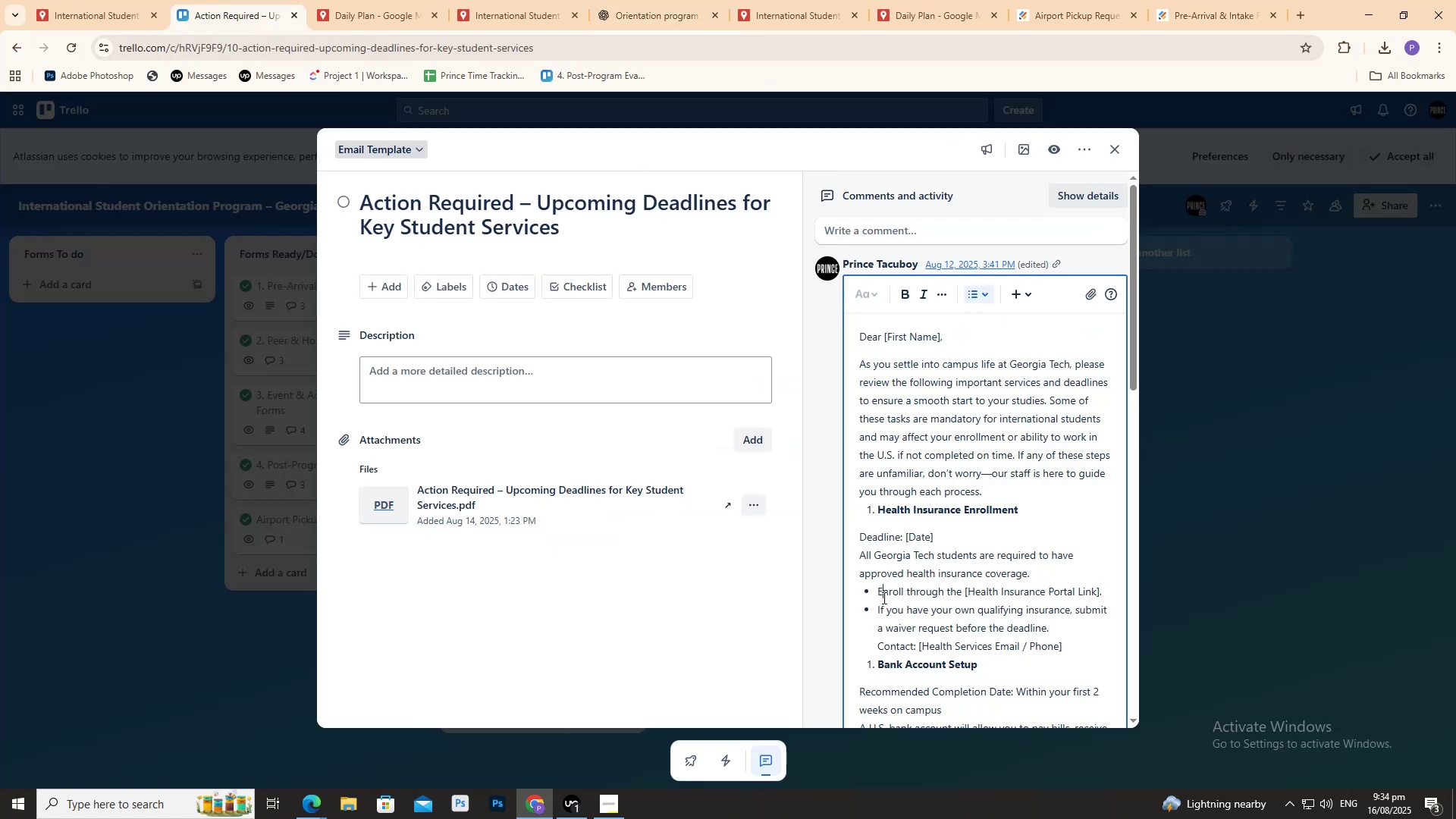 
key(Control+A)
 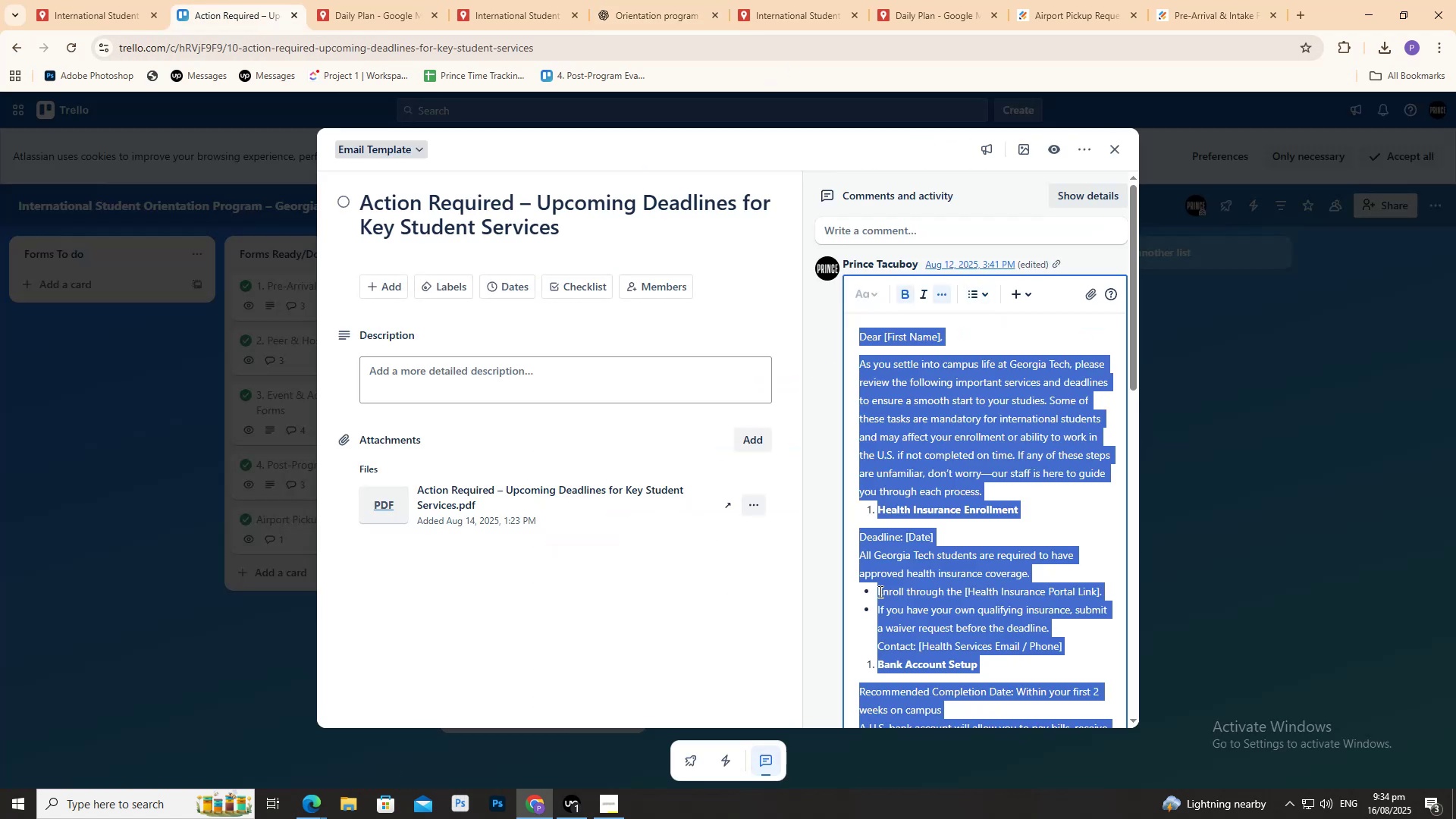 
key(Control+V)
 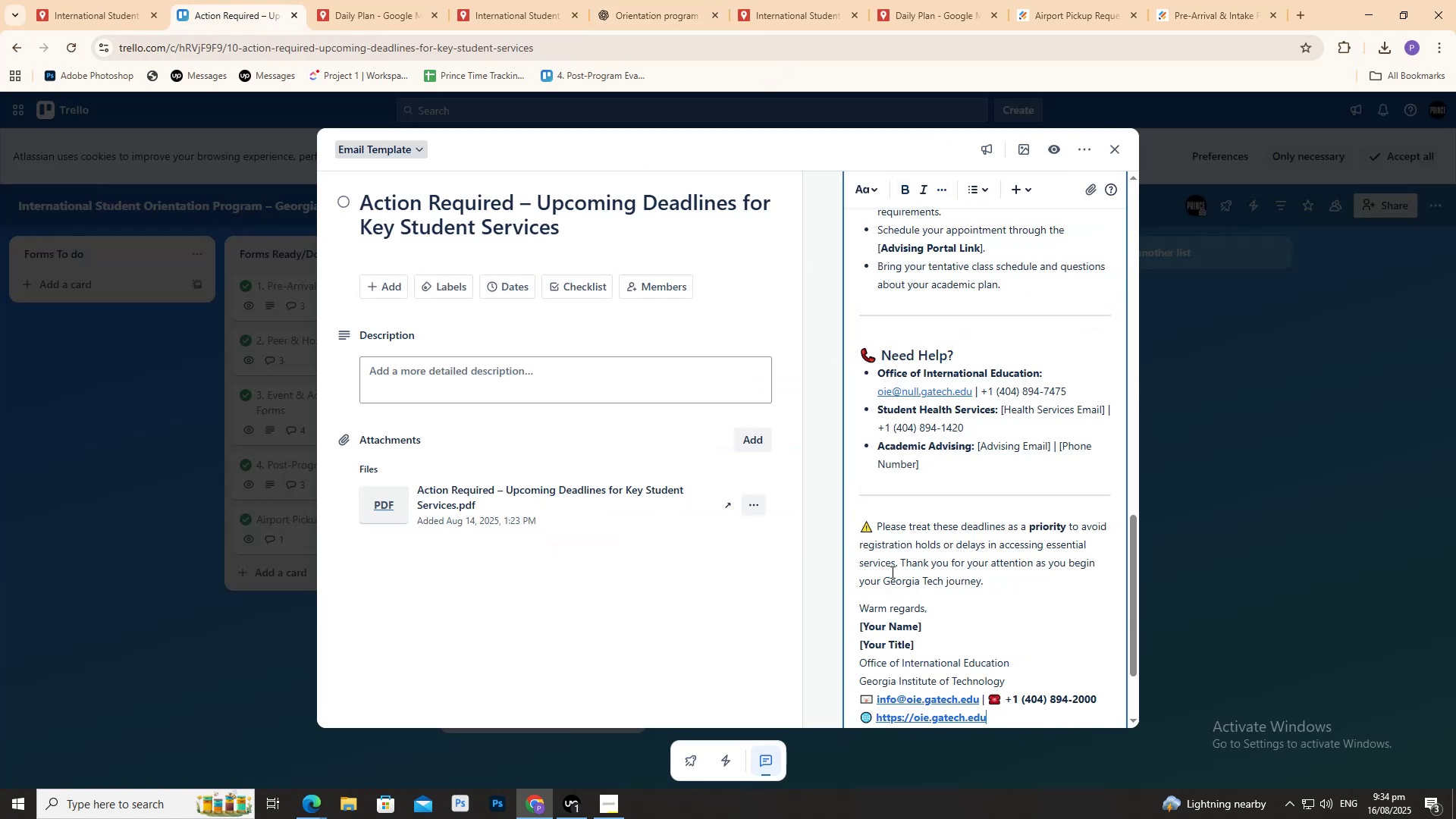 
scroll: coordinate [891, 581], scroll_direction: down, amount: 8.0
 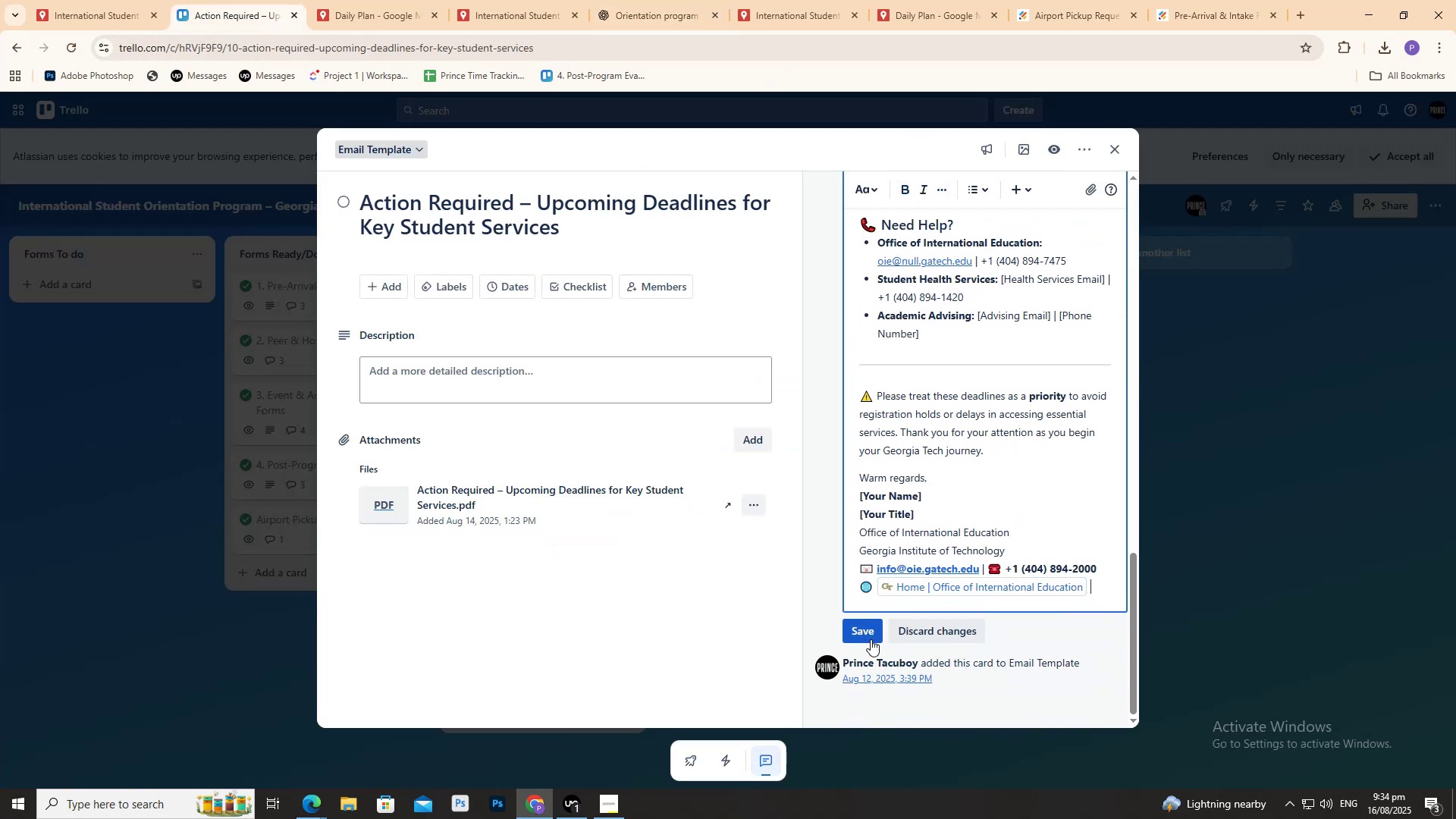 
left_click([871, 639])
 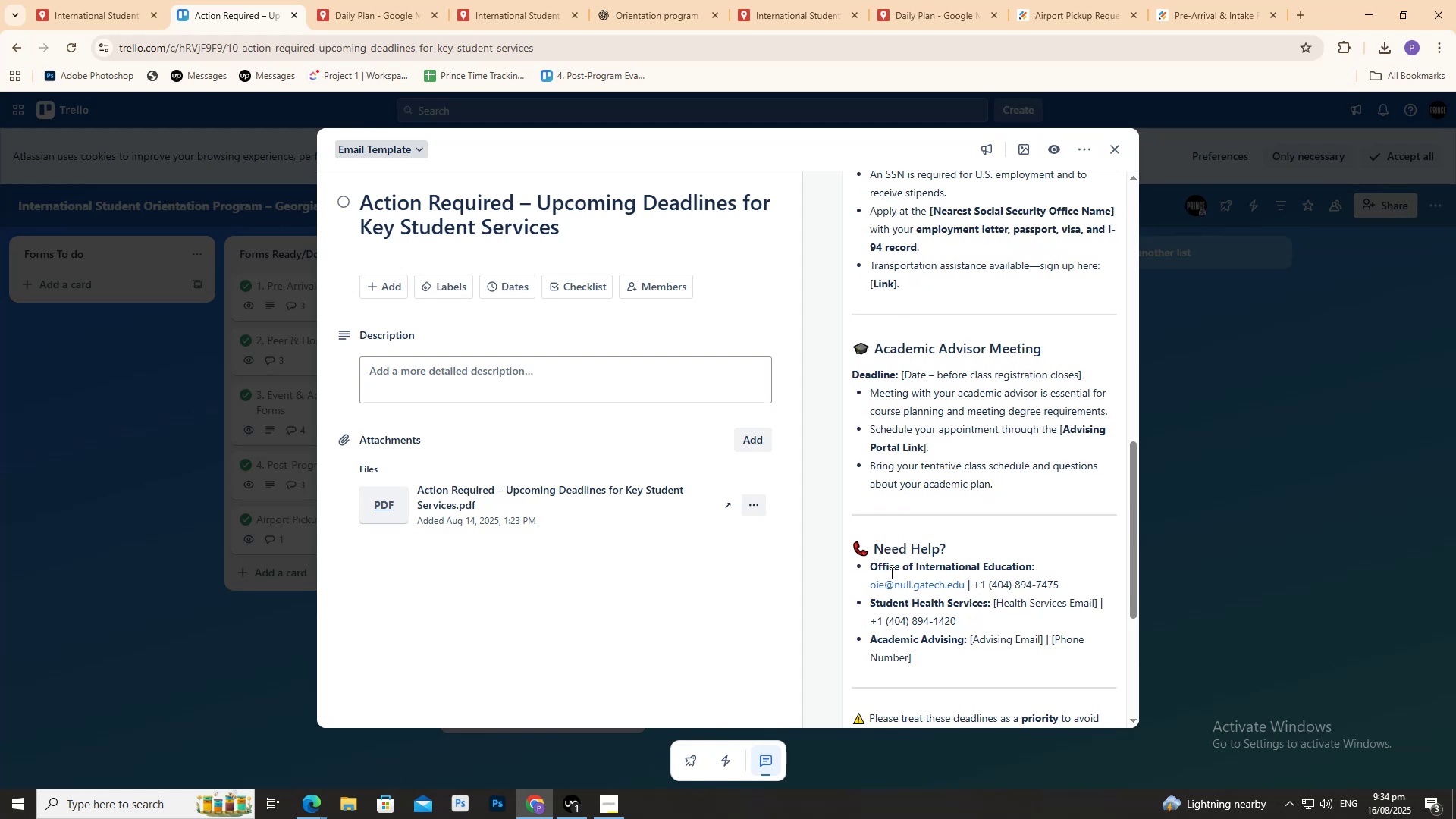 
scroll: coordinate [896, 579], scroll_direction: down, amount: 4.0
 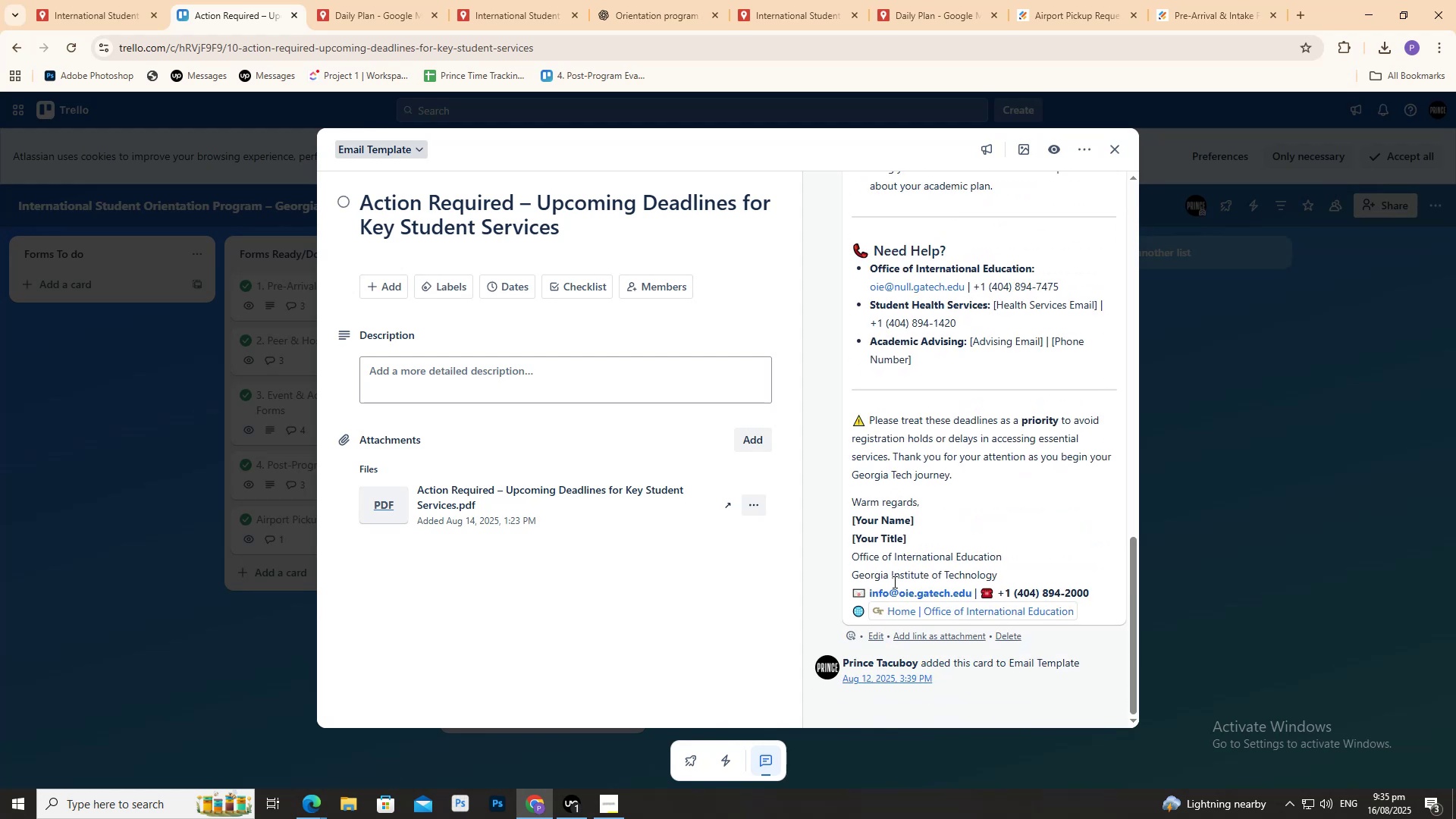 
scroll: coordinate [899, 603], scroll_direction: up, amount: 15.0
 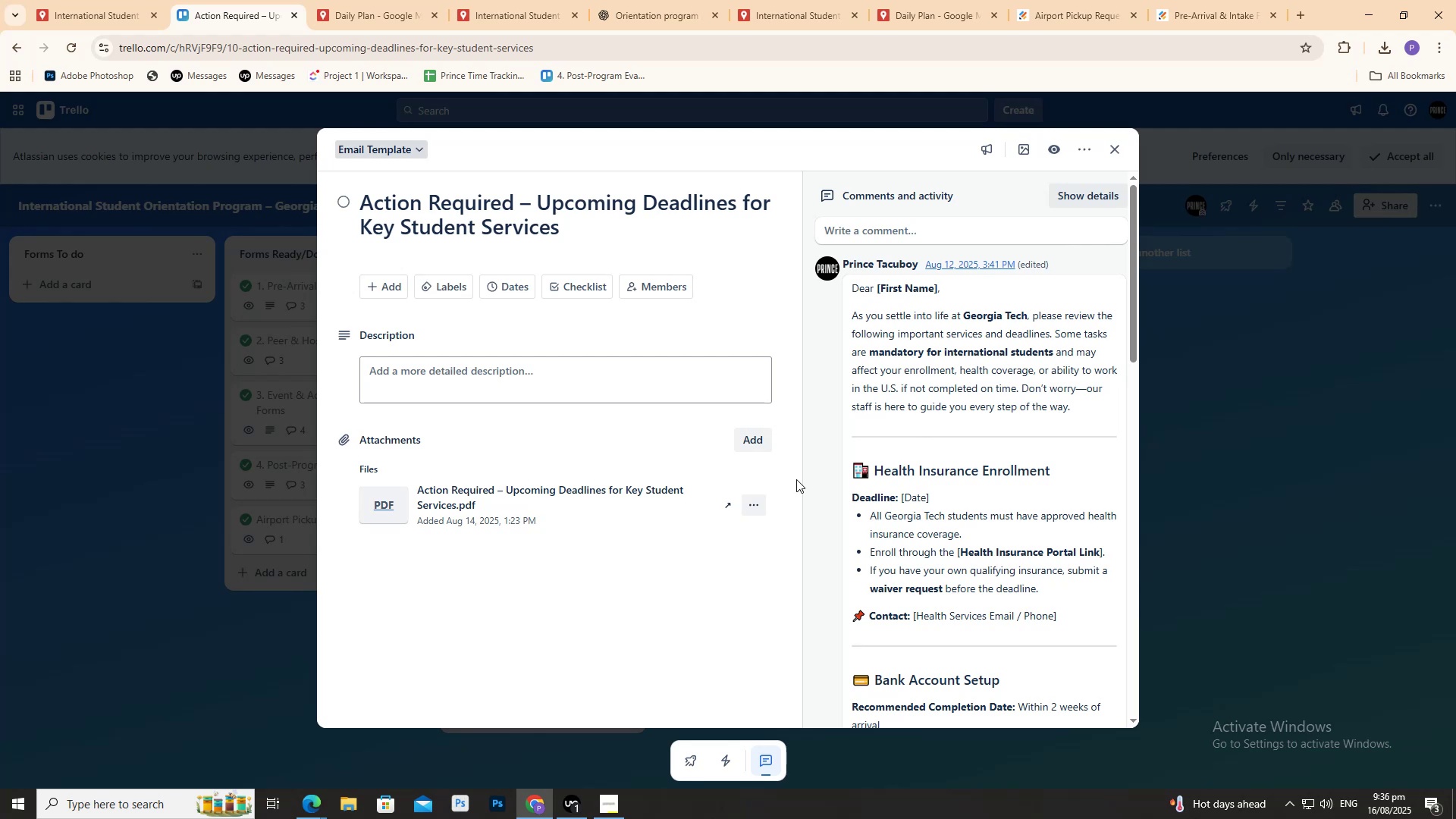 
wait(66.38)
 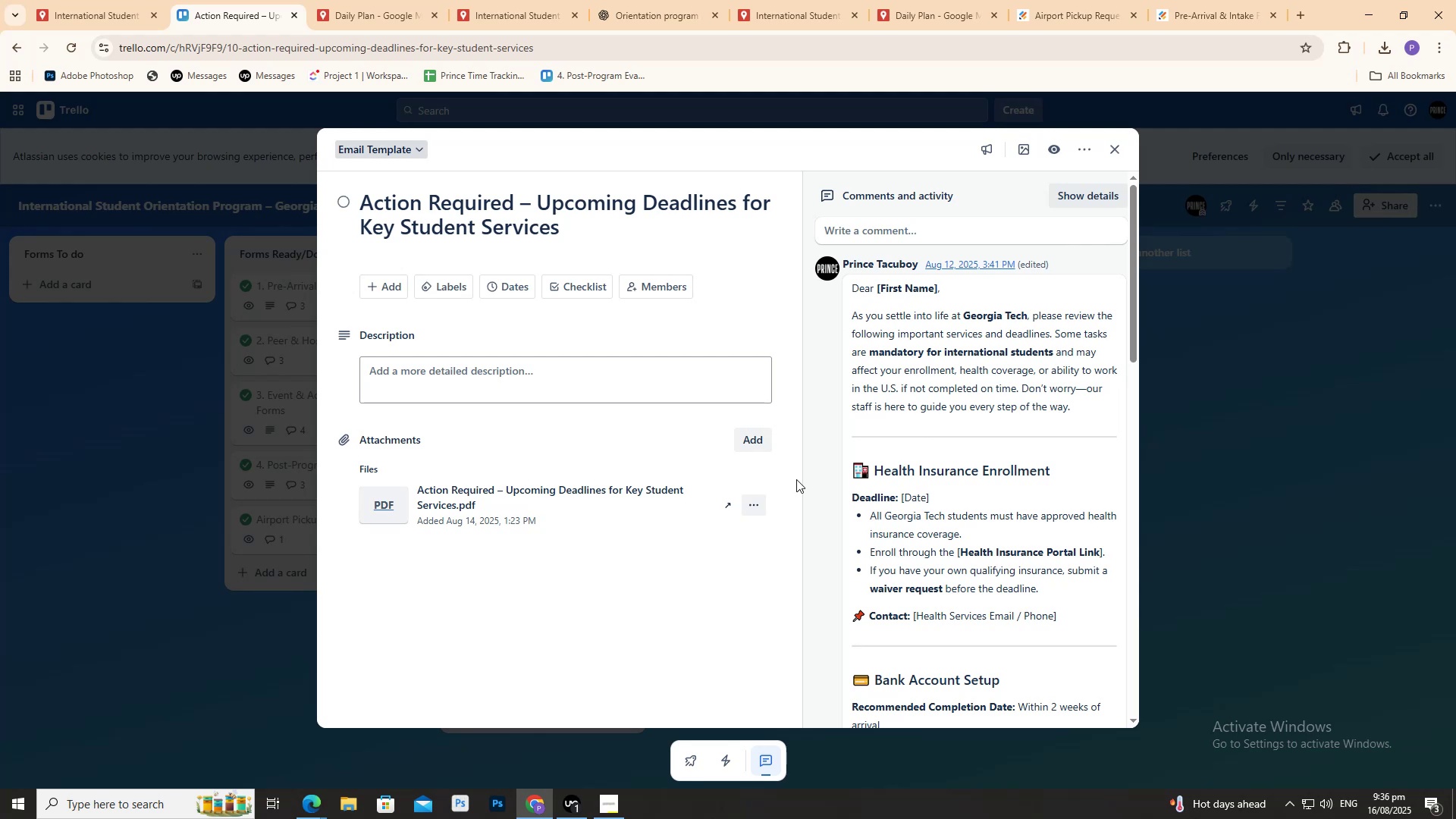 
scroll: coordinate [861, 424], scroll_direction: down, amount: 15.0
 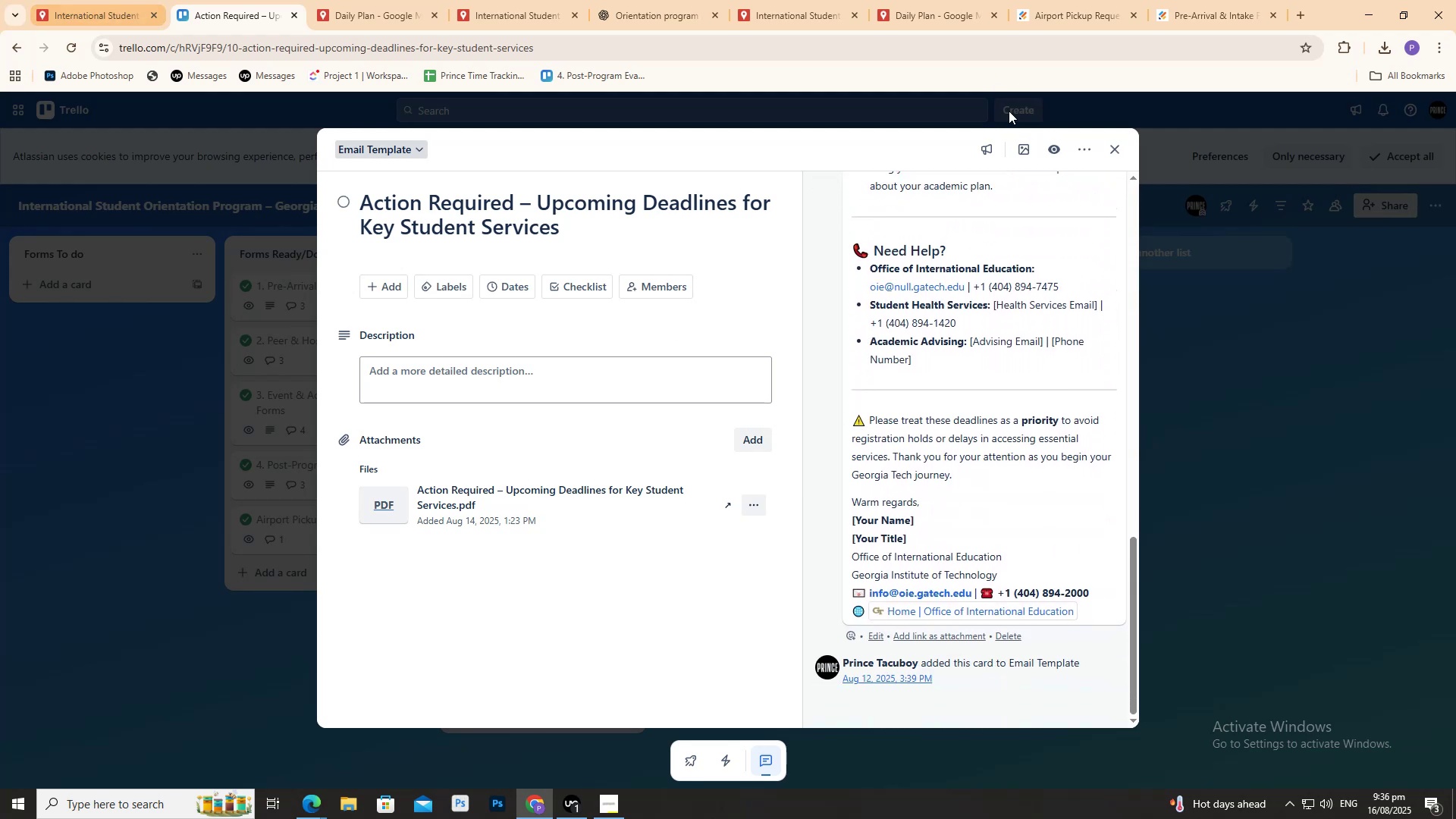 
scroll: coordinate [951, 402], scroll_direction: up, amount: 17.0
 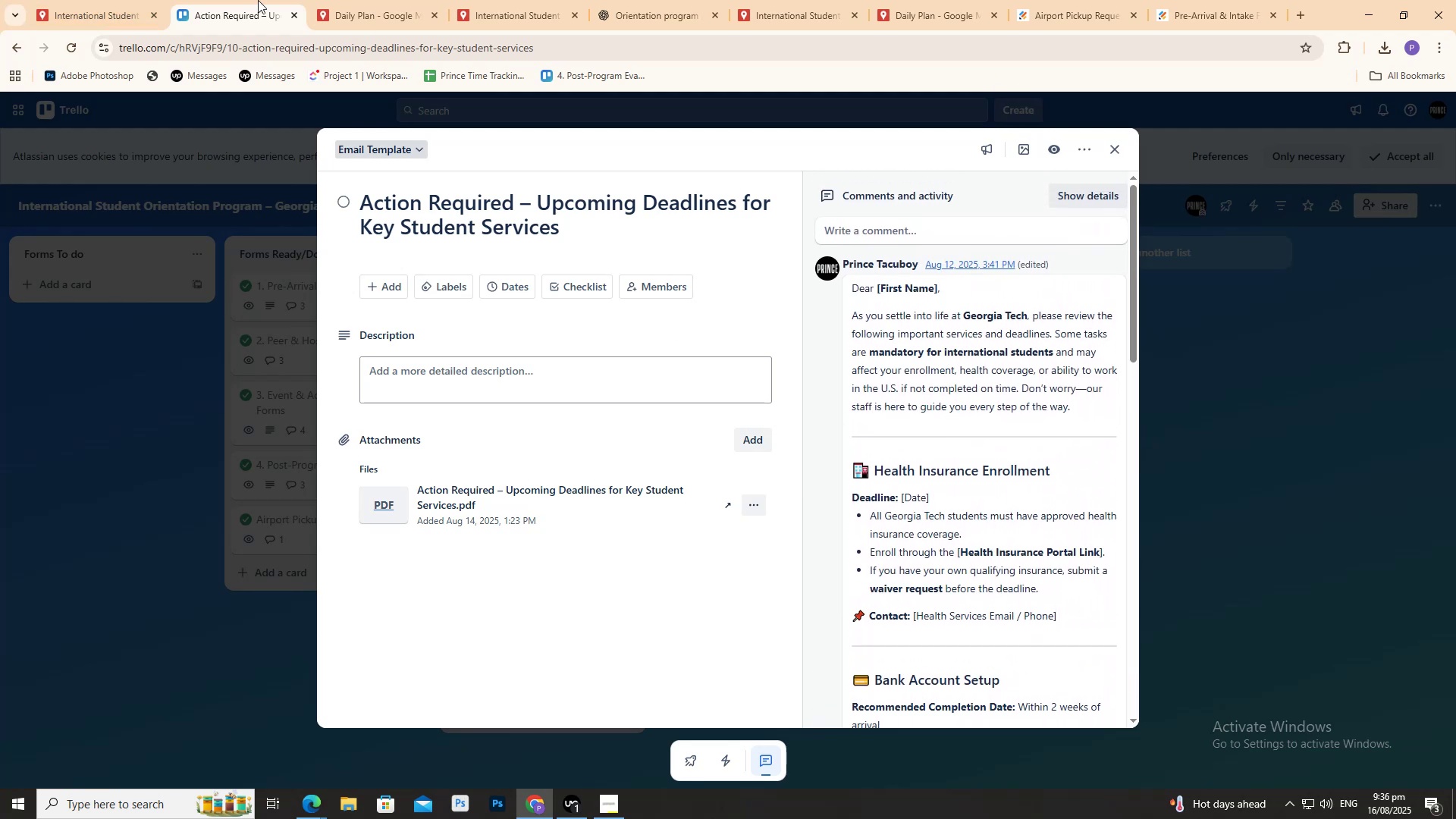 
left_click([121, 0])
 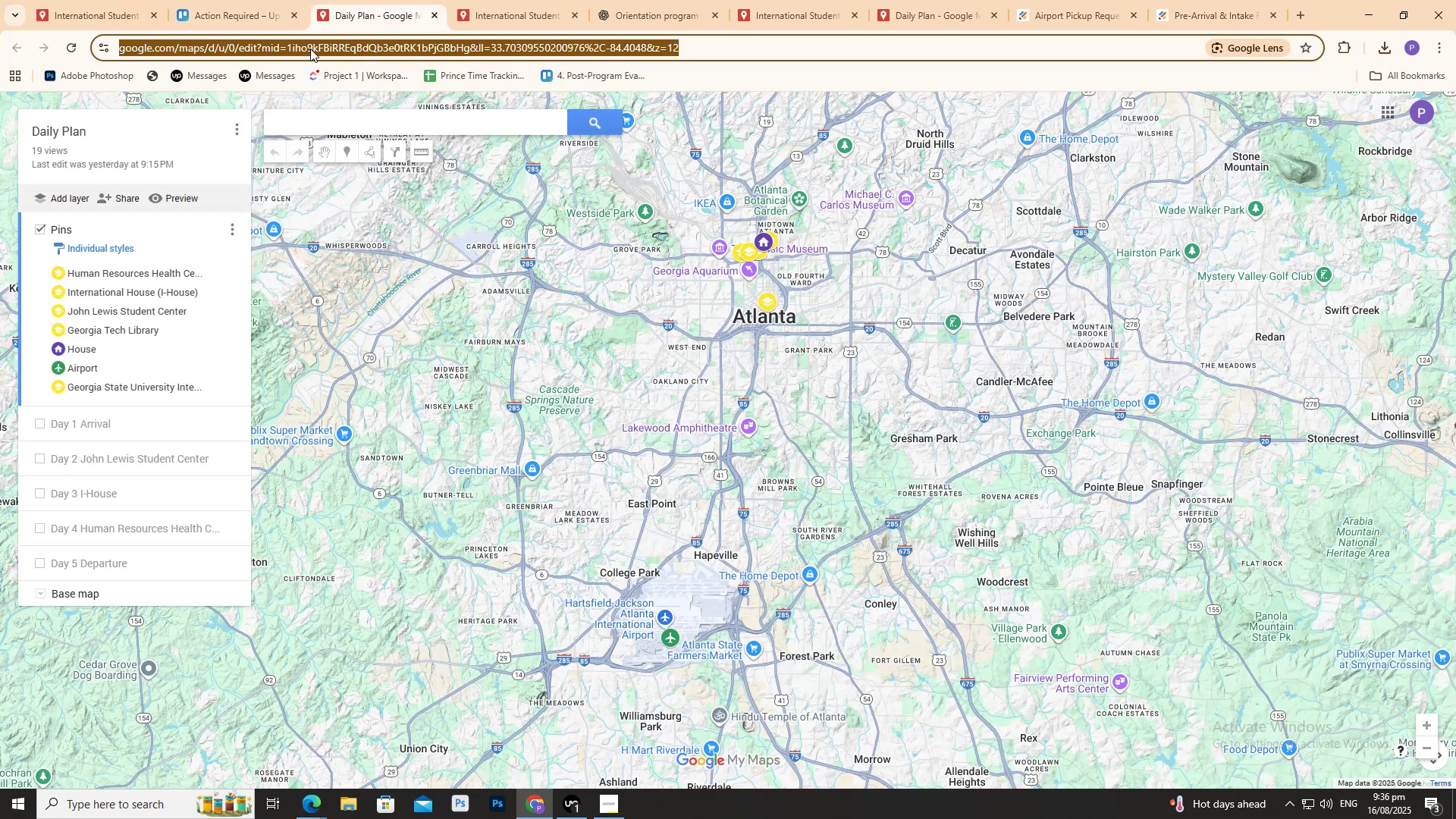 
left_click([505, 0])
 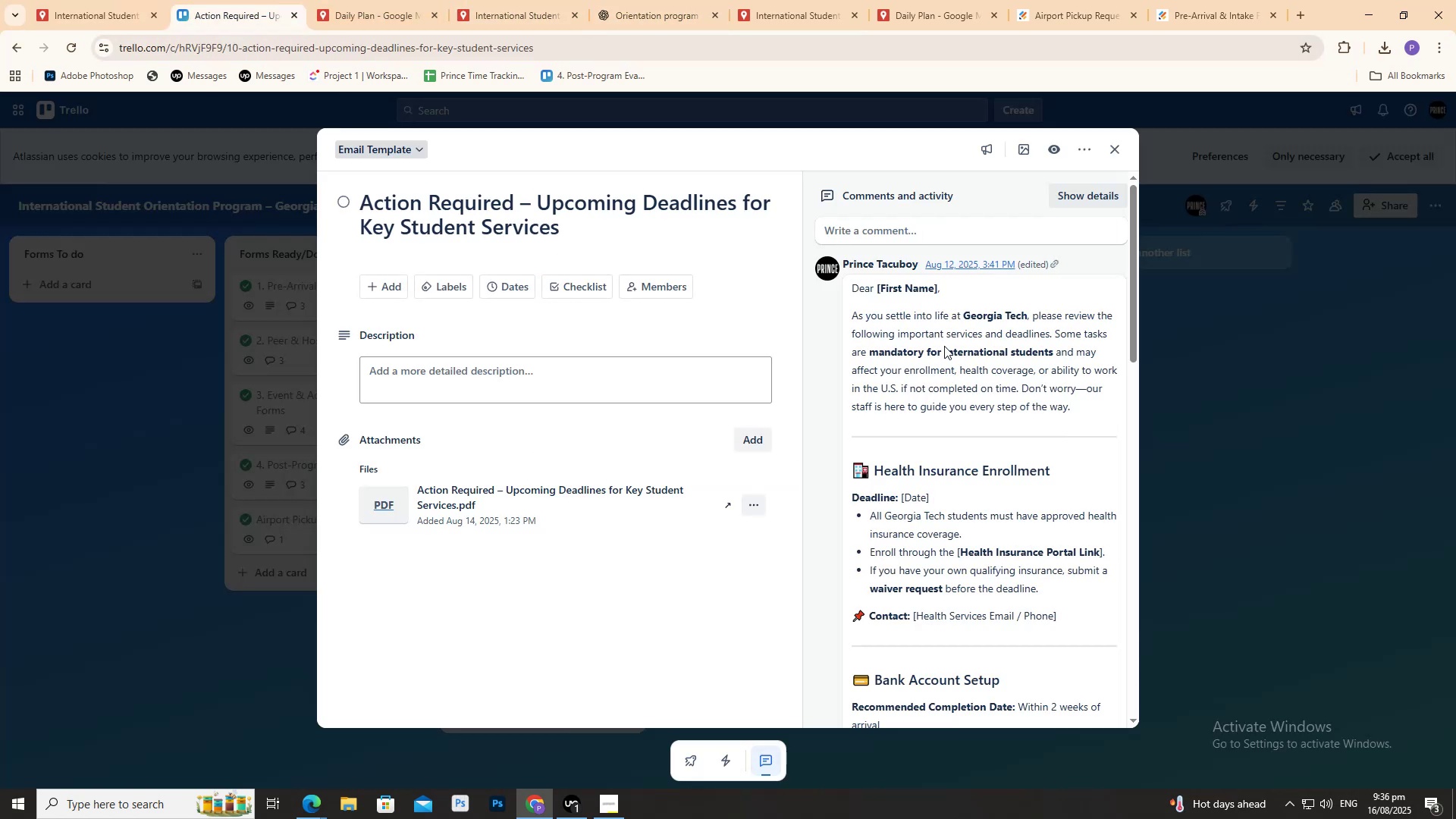 
scroll: coordinate [953, 340], scroll_direction: down, amount: 10.0
 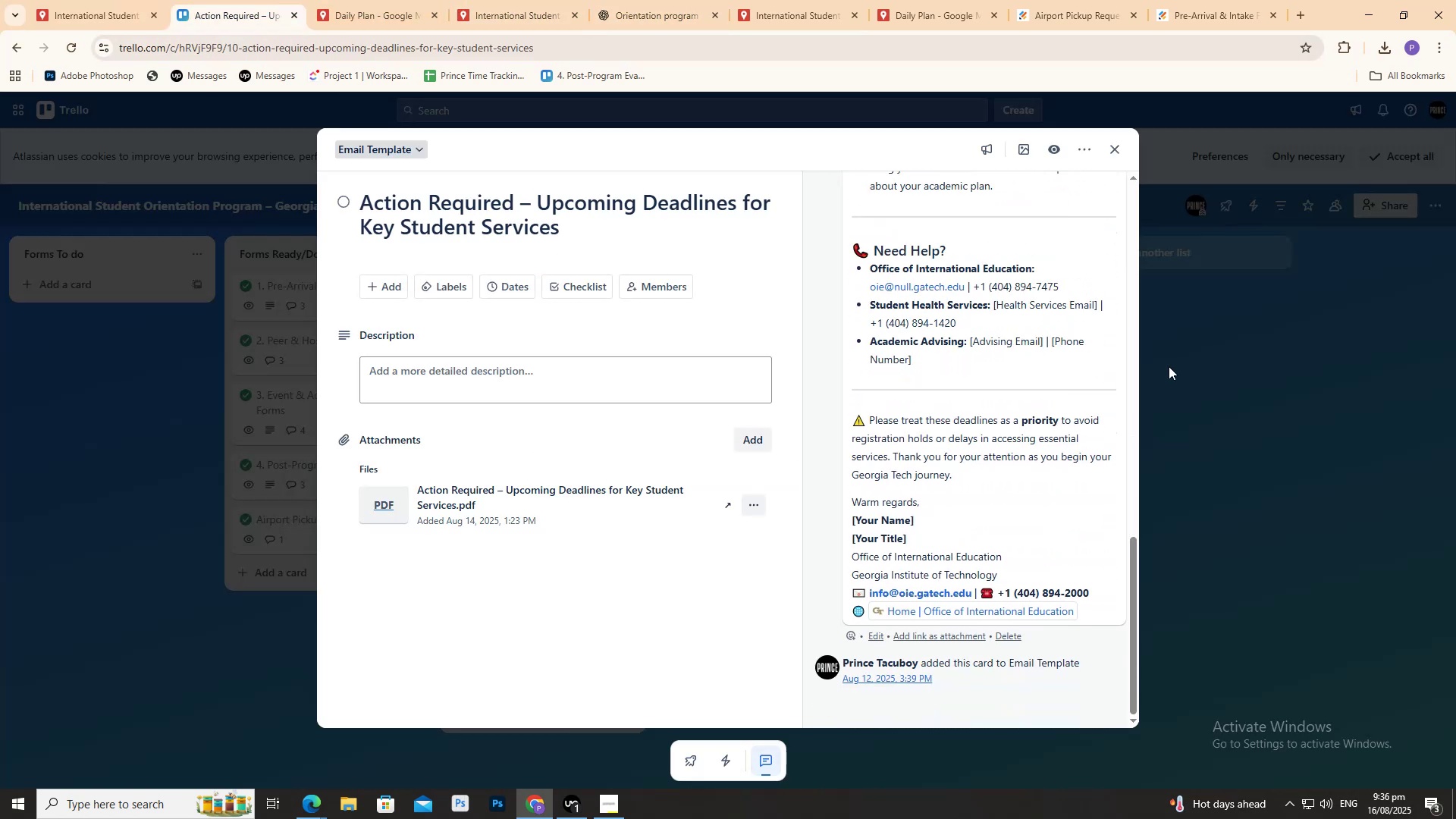 
left_click([1285, 384])
 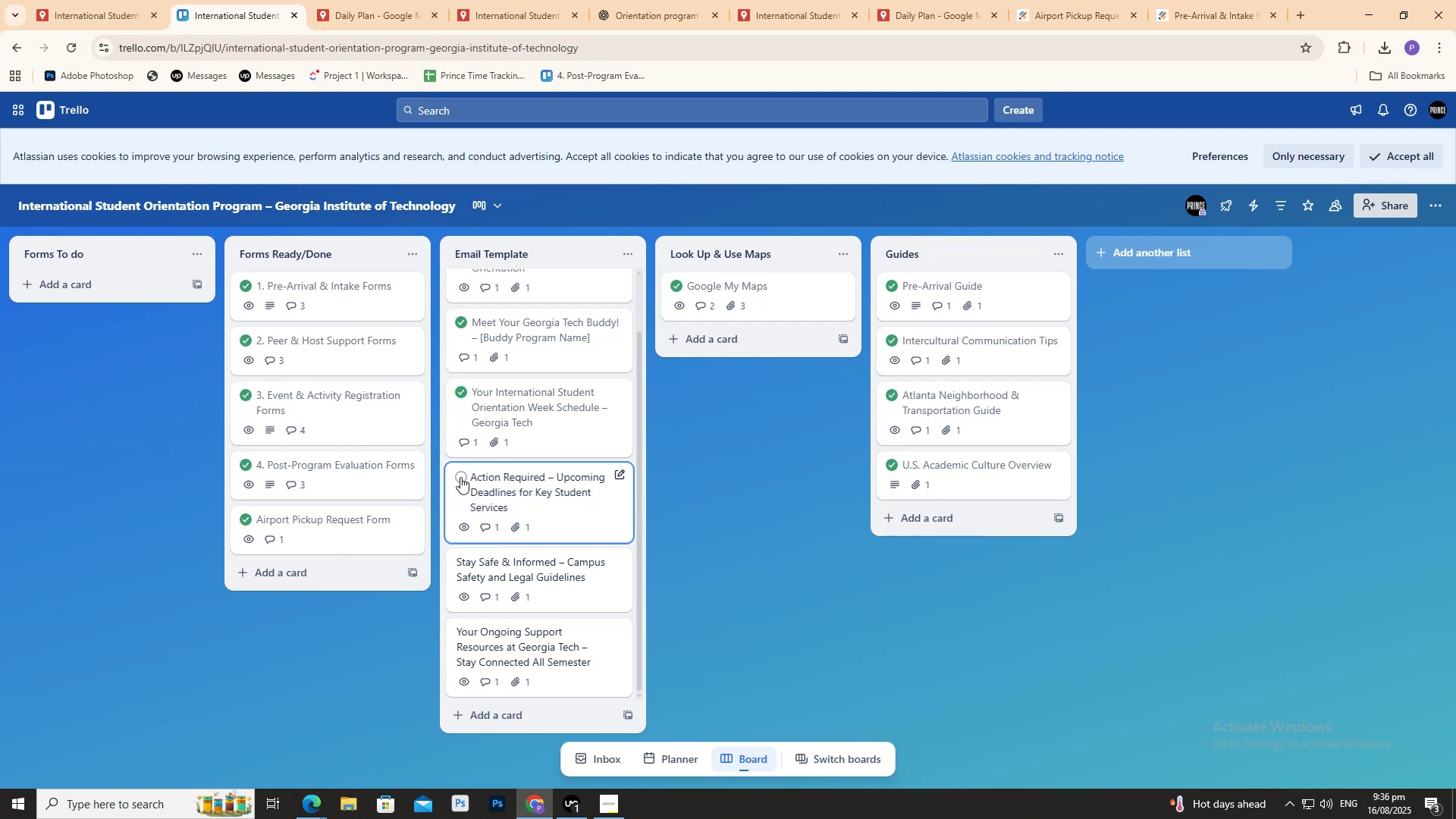 
double_click([516, 489])
 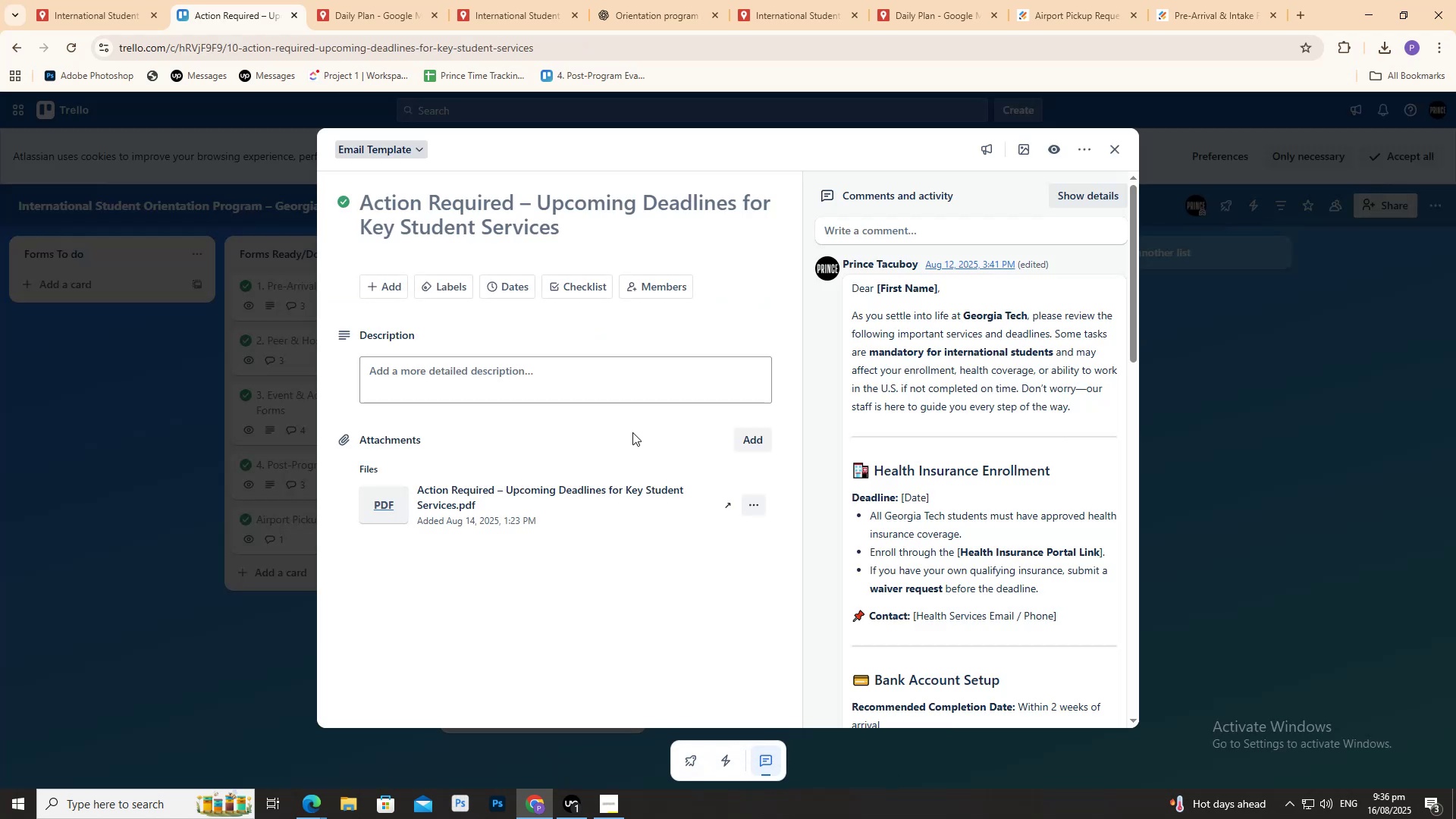 
scroll: coordinate [871, 479], scroll_direction: down, amount: 18.0
 